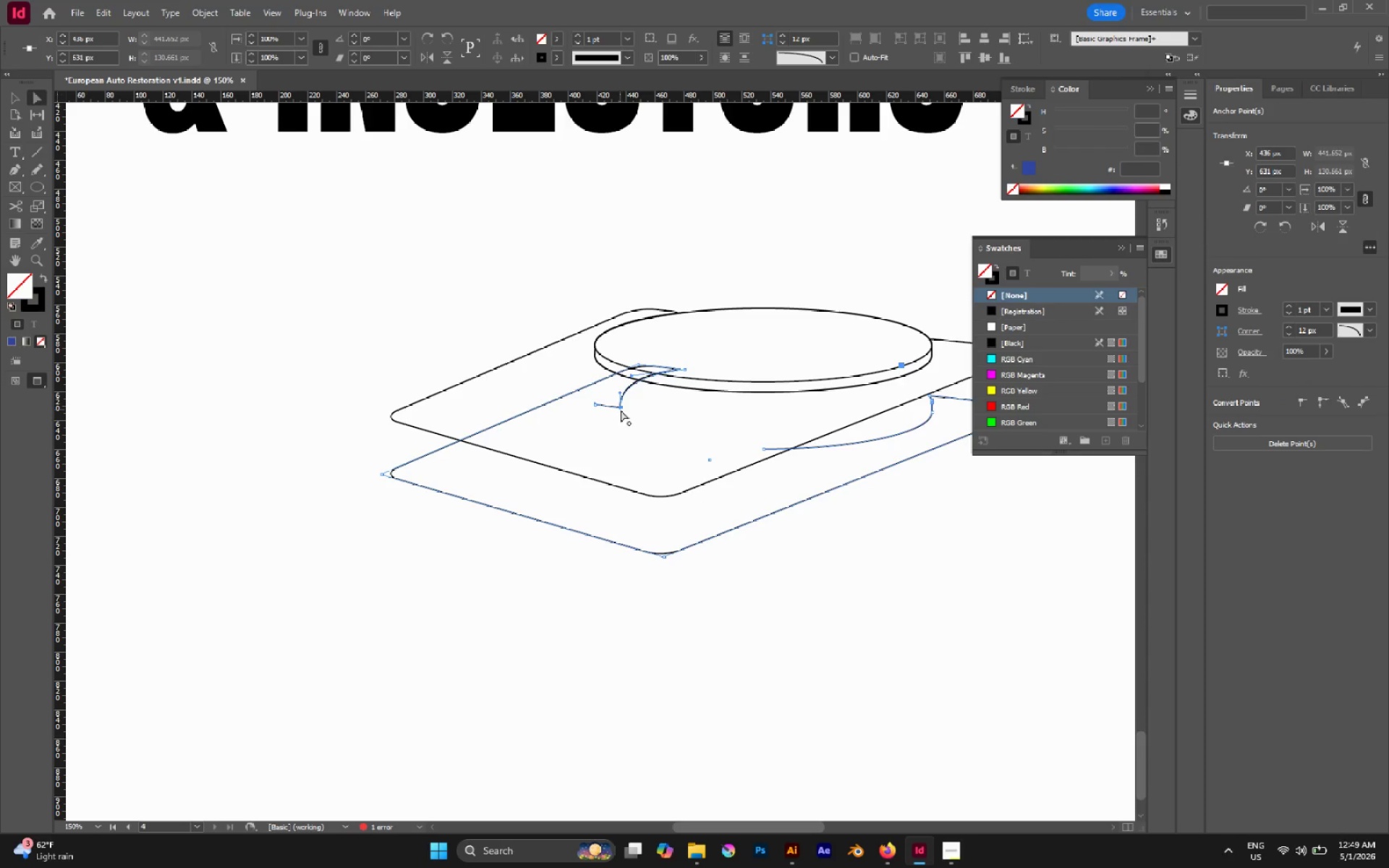 
key(Delete)
 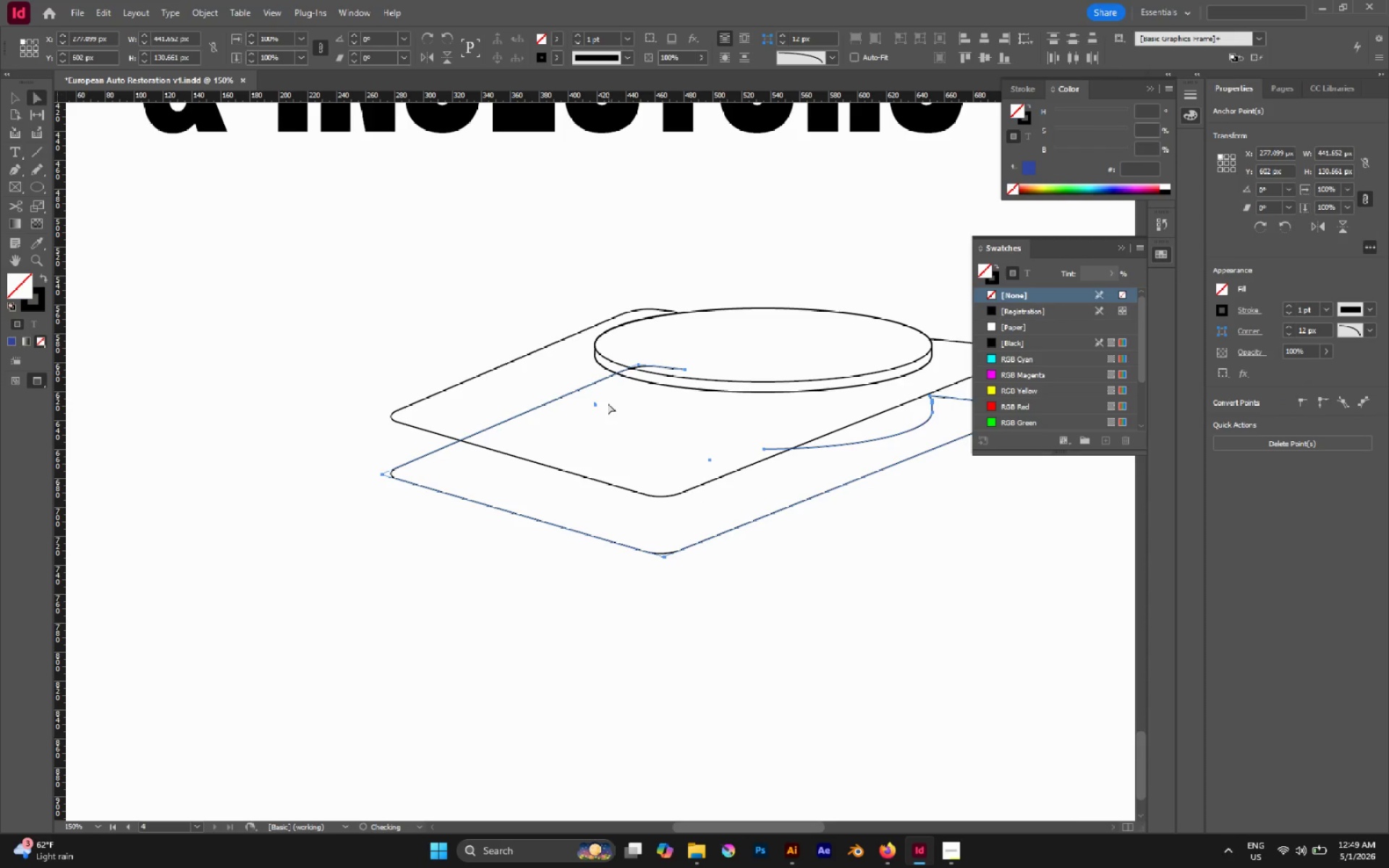 
left_click_drag(start_coordinate=[608, 402], to_coordinate=[586, 409])
 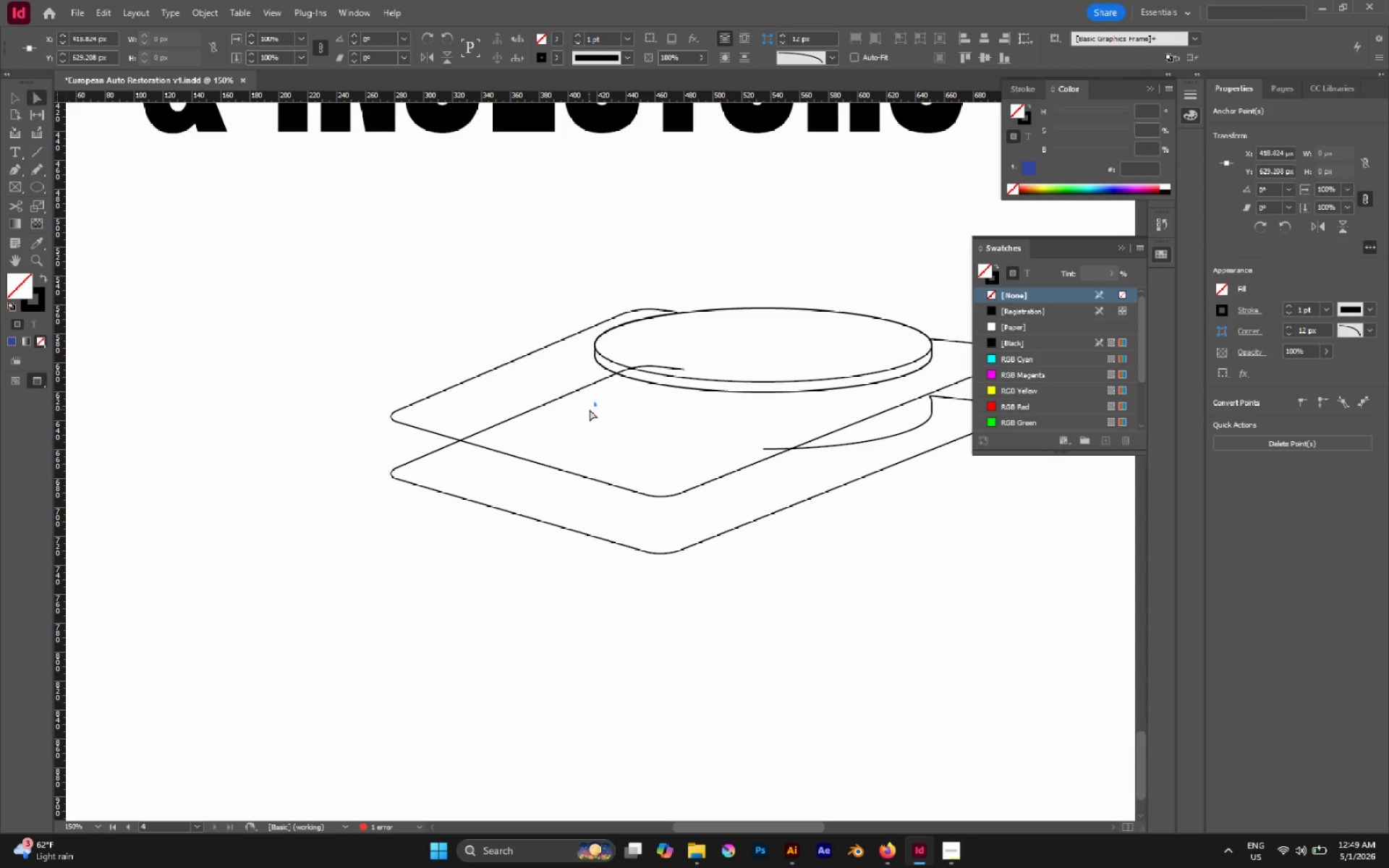 
key(Delete)
 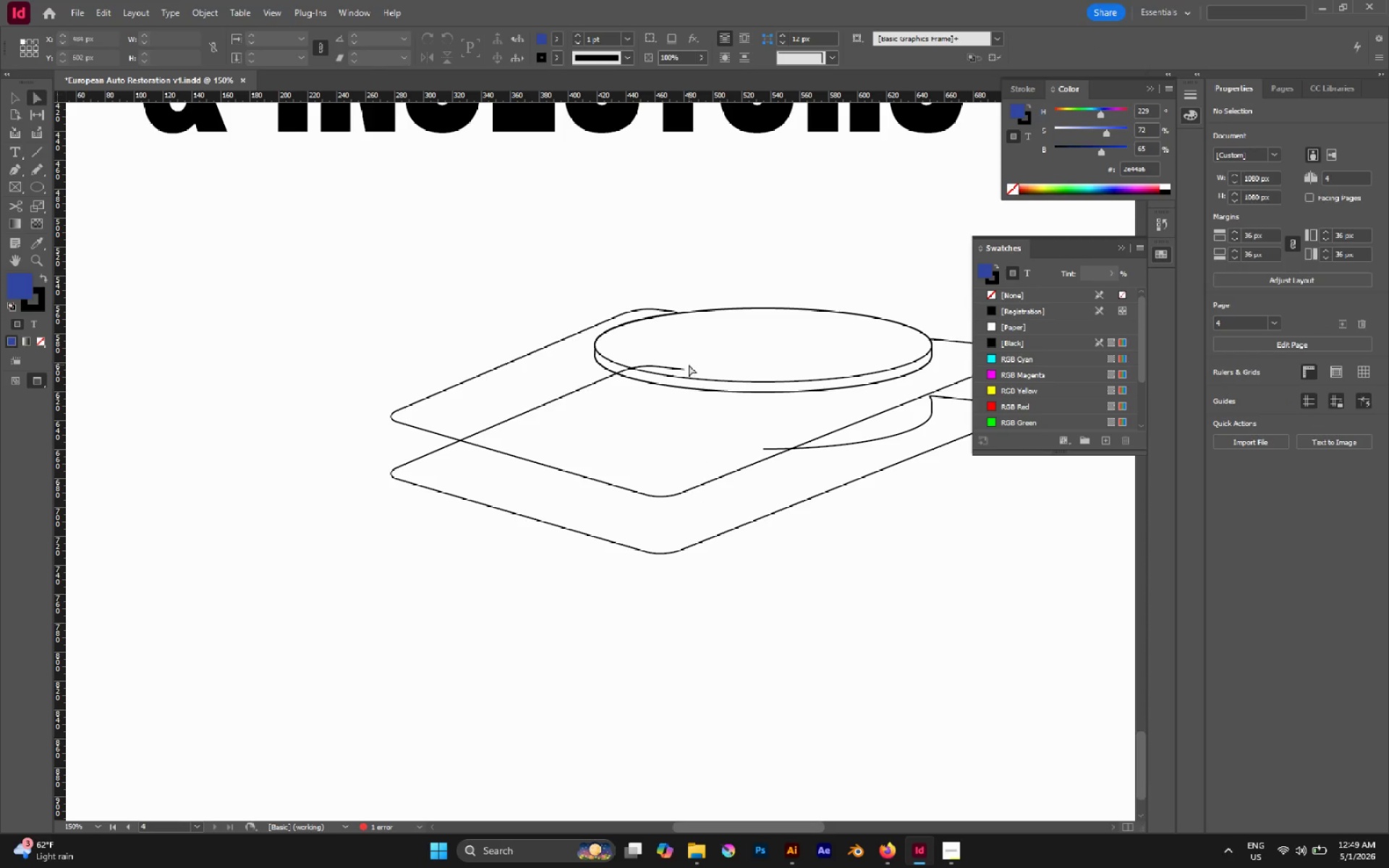 
left_click_drag(start_coordinate=[689, 365], to_coordinate=[673, 370])
 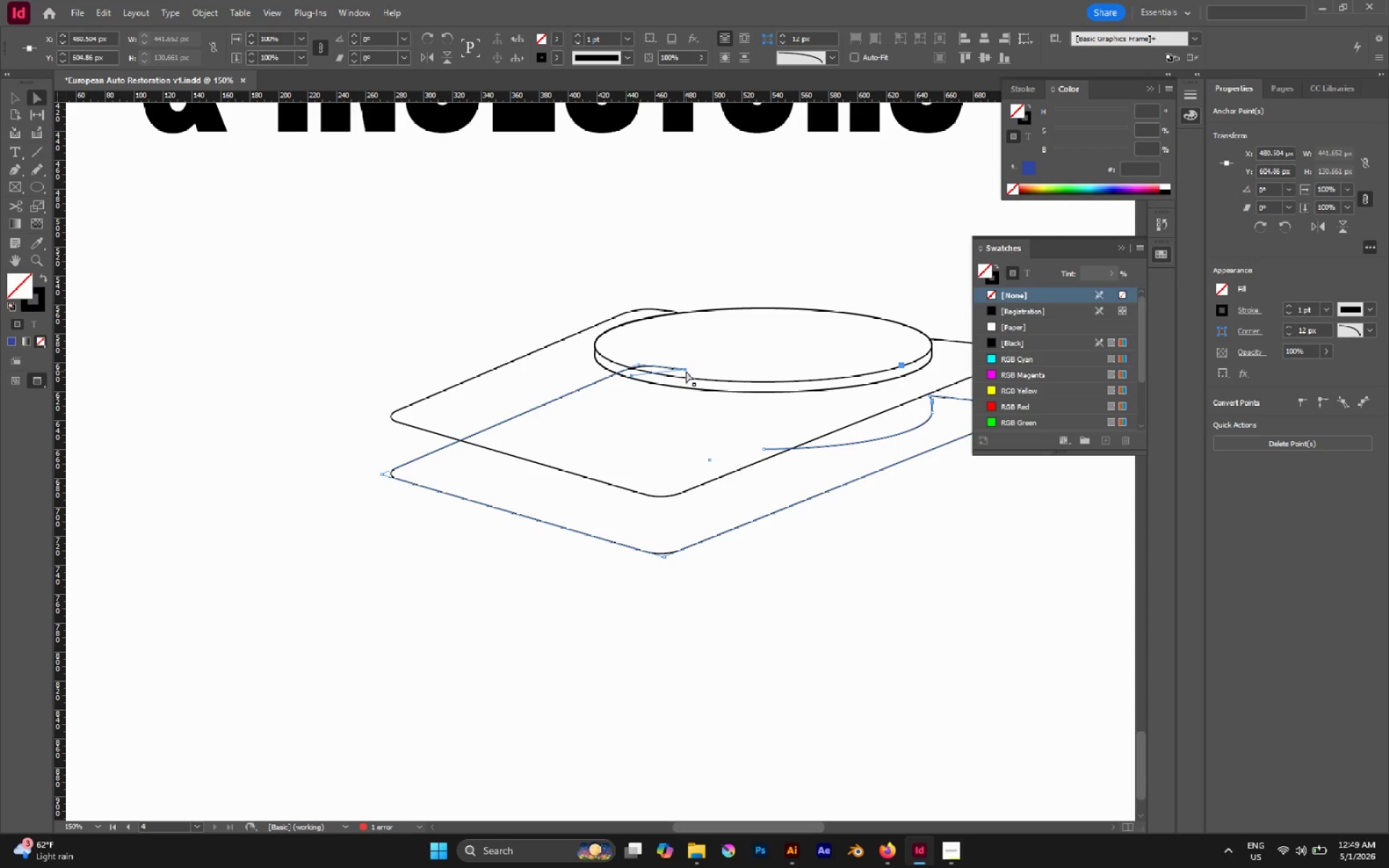 
key(Delete)
 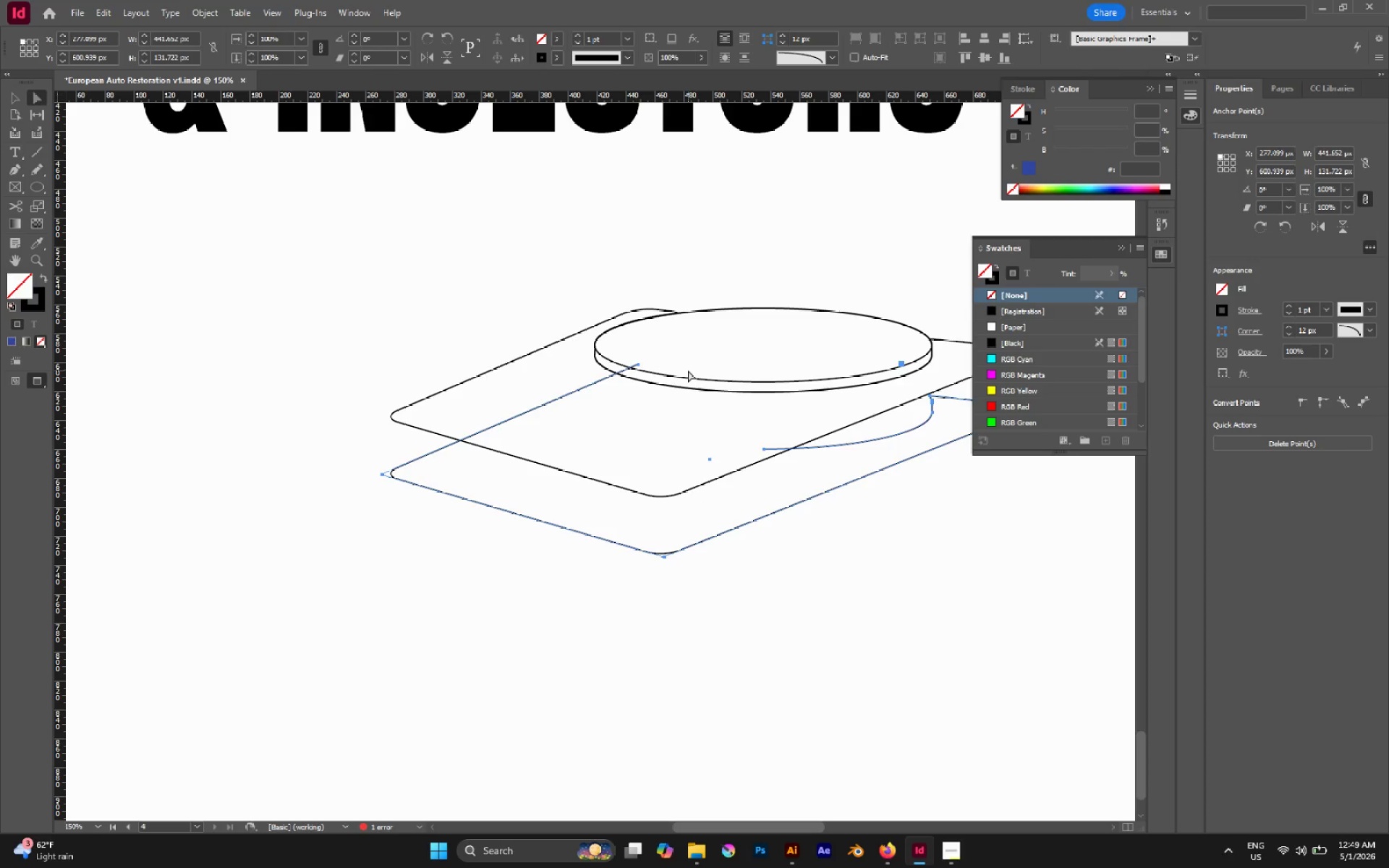 
left_click([688, 370])
 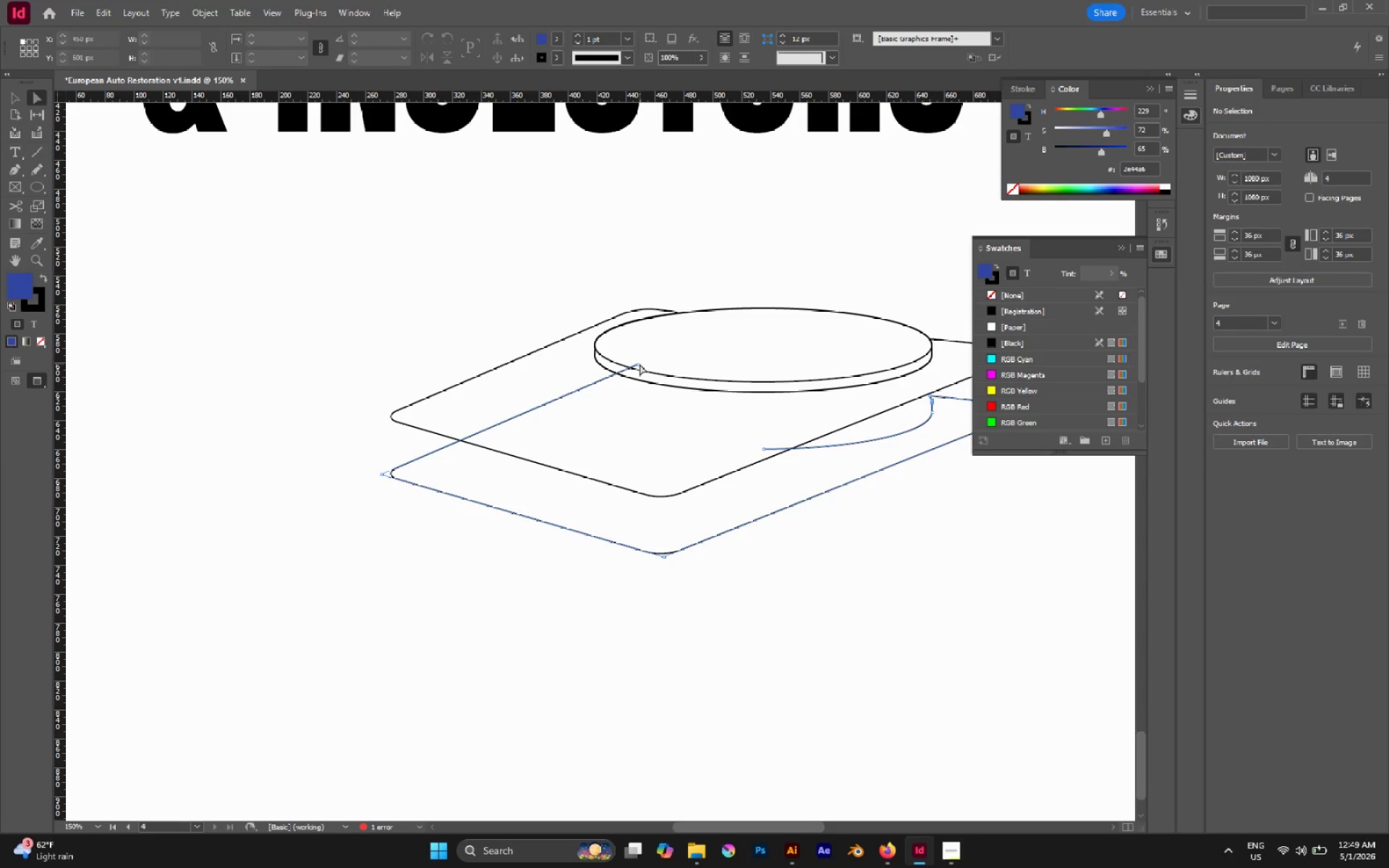 
left_click([639, 364])
 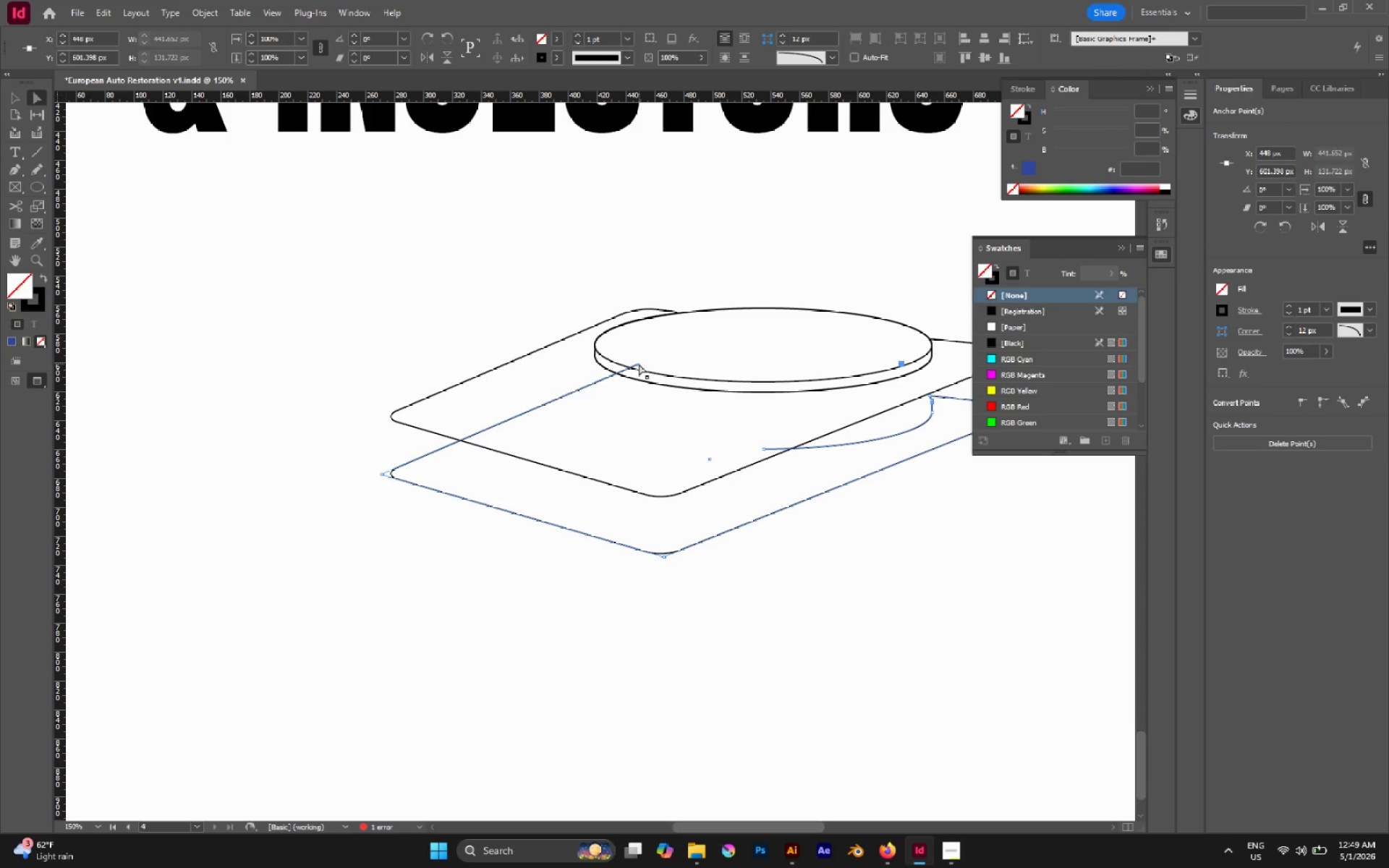 
left_click_drag(start_coordinate=[639, 364], to_coordinate=[438, 449])
 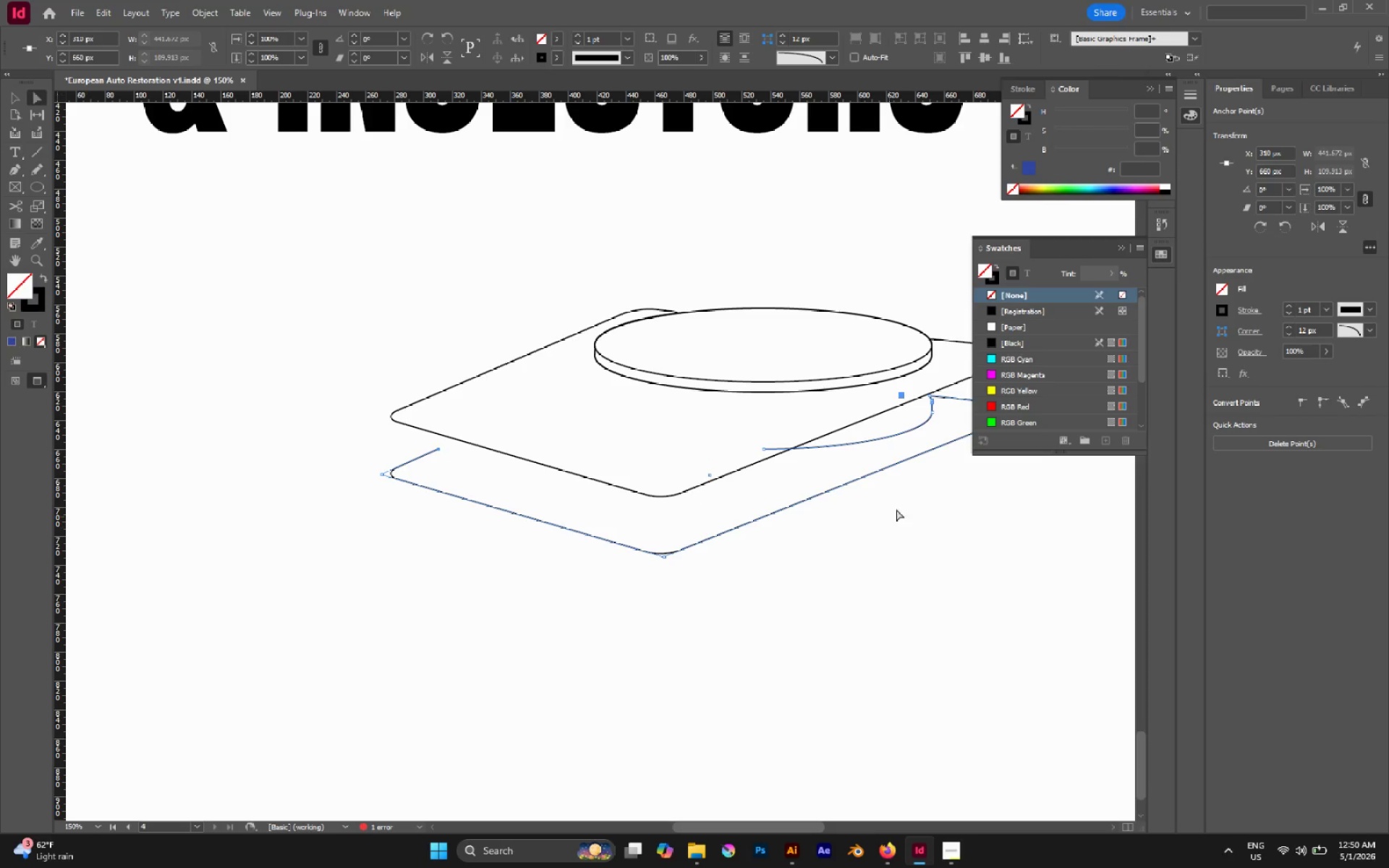 
left_click_drag(start_coordinate=[742, 435], to_coordinate=[694, 437])
 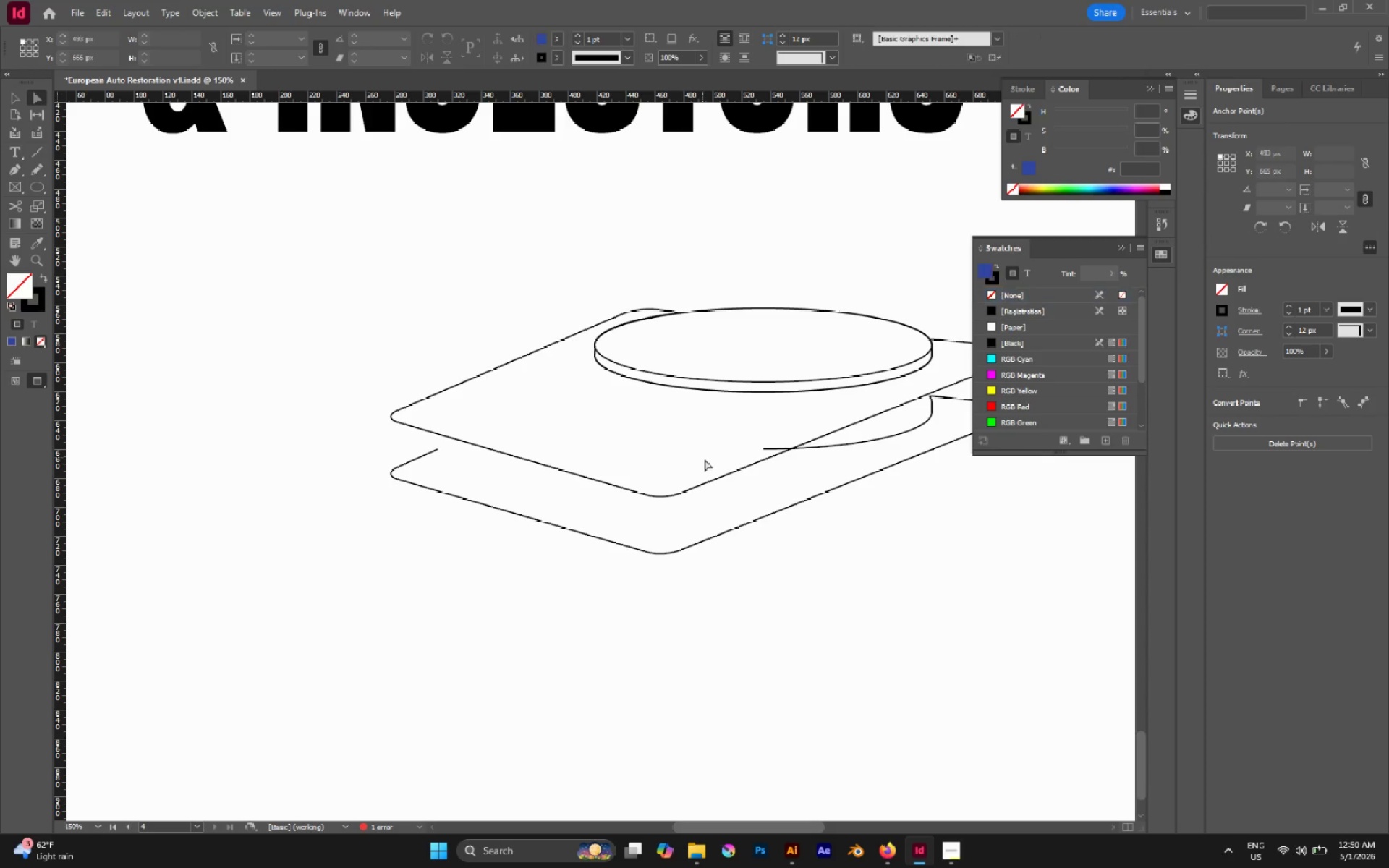 
left_click_drag(start_coordinate=[703, 459], to_coordinate=[715, 480])
 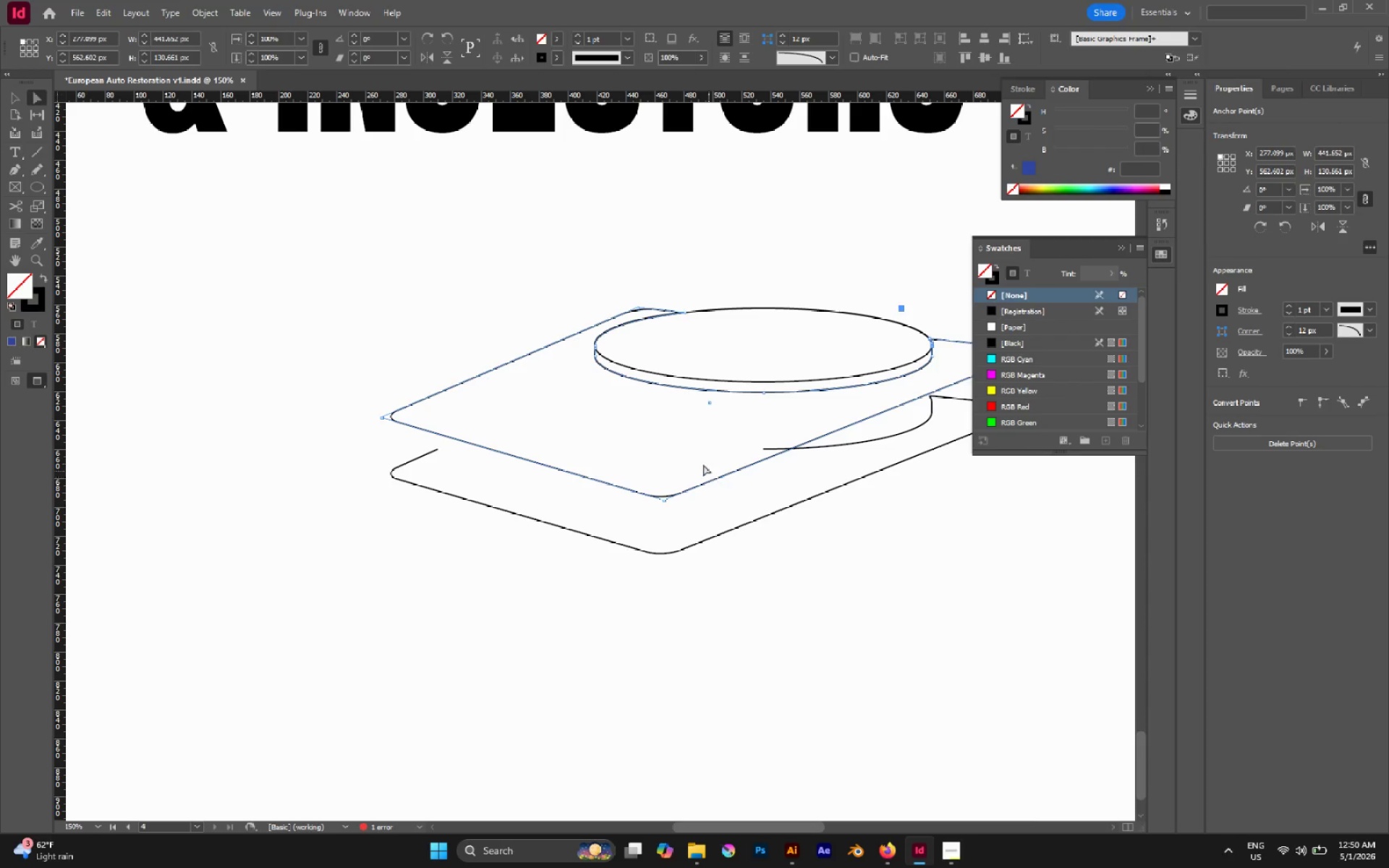 
left_click_drag(start_coordinate=[697, 455], to_coordinate=[739, 511])
 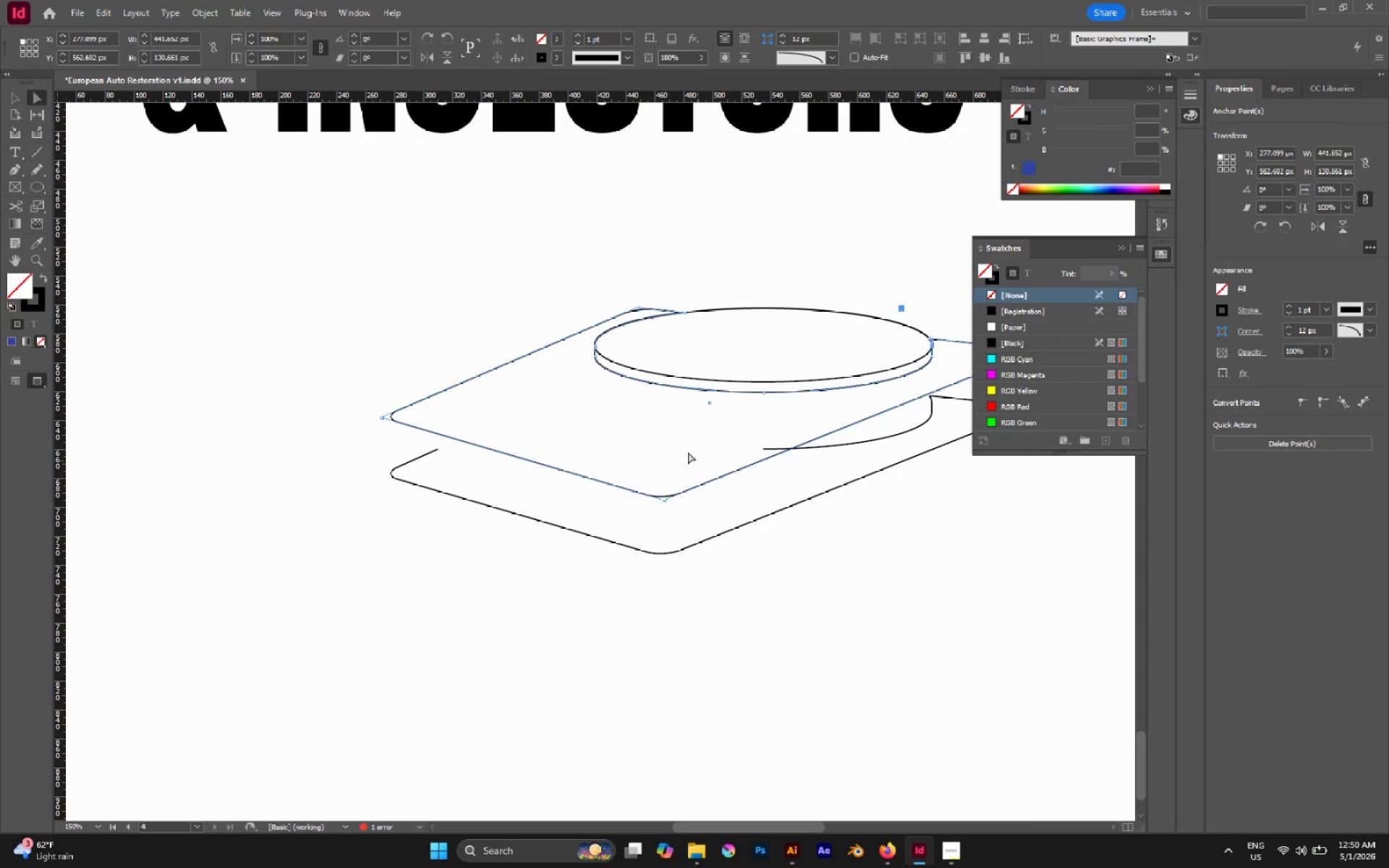 
left_click_drag(start_coordinate=[671, 438], to_coordinate=[747, 529])
 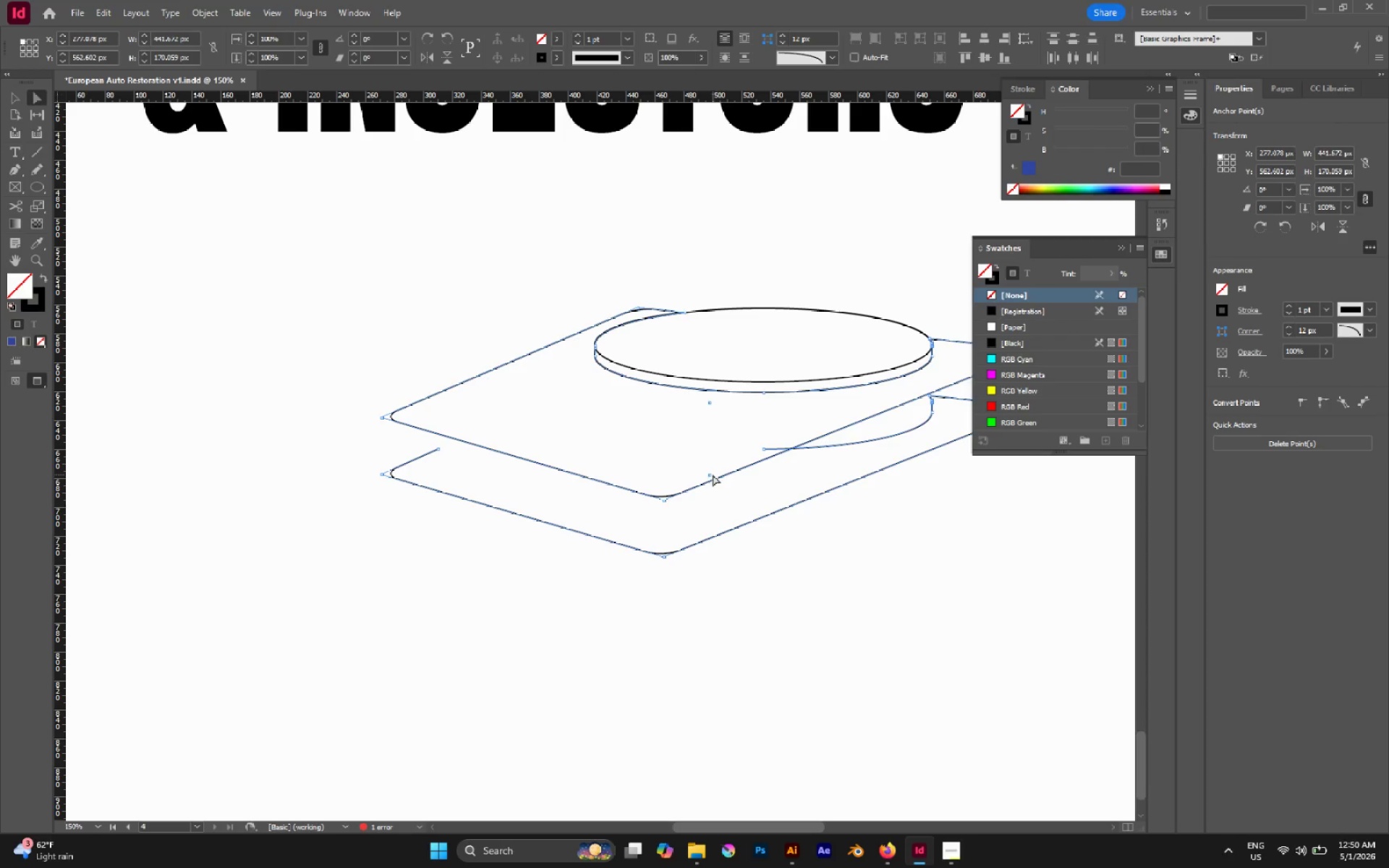 
left_click([708, 474])
 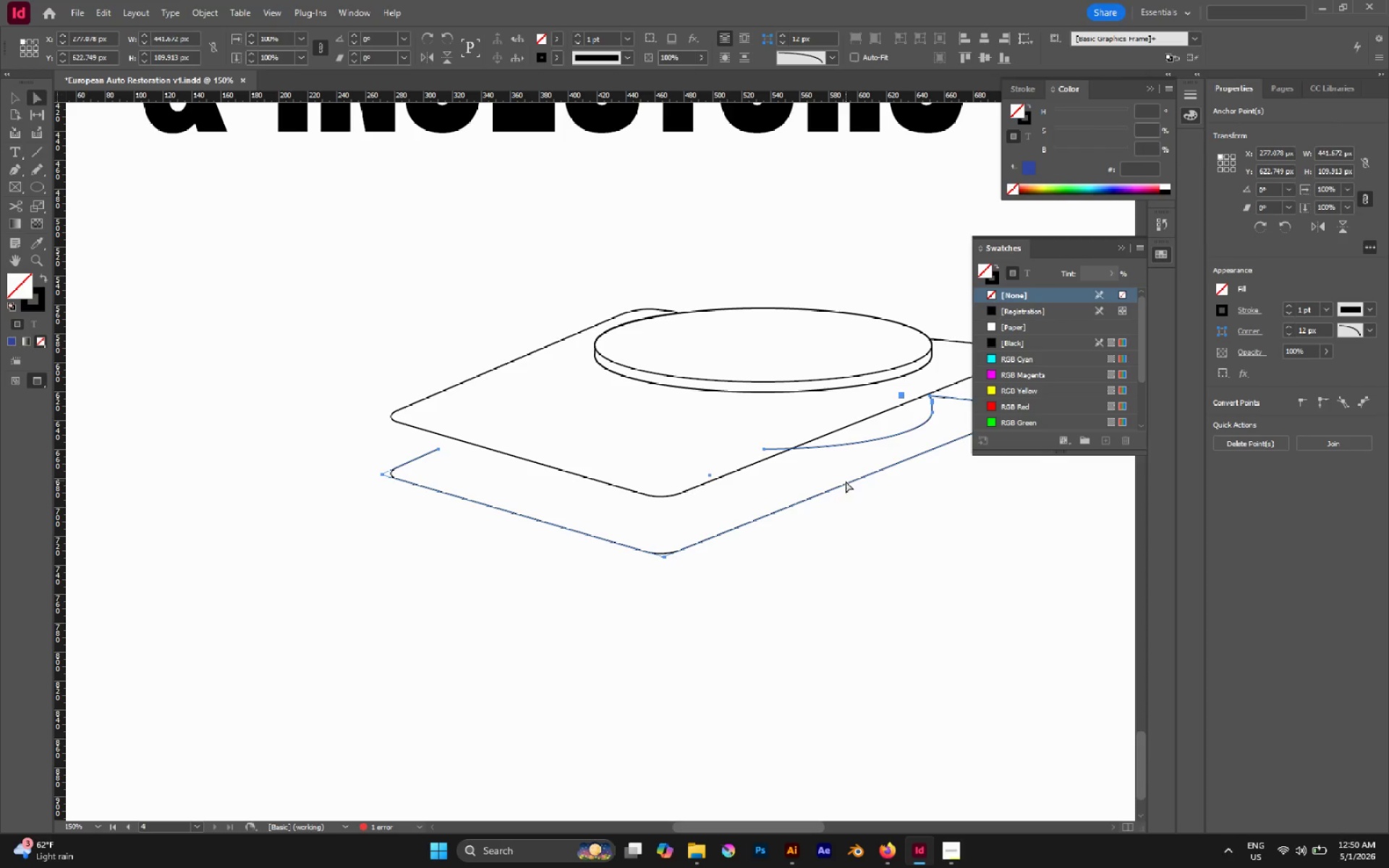 
left_click_drag(start_coordinate=[705, 467], to_coordinate=[713, 478])
 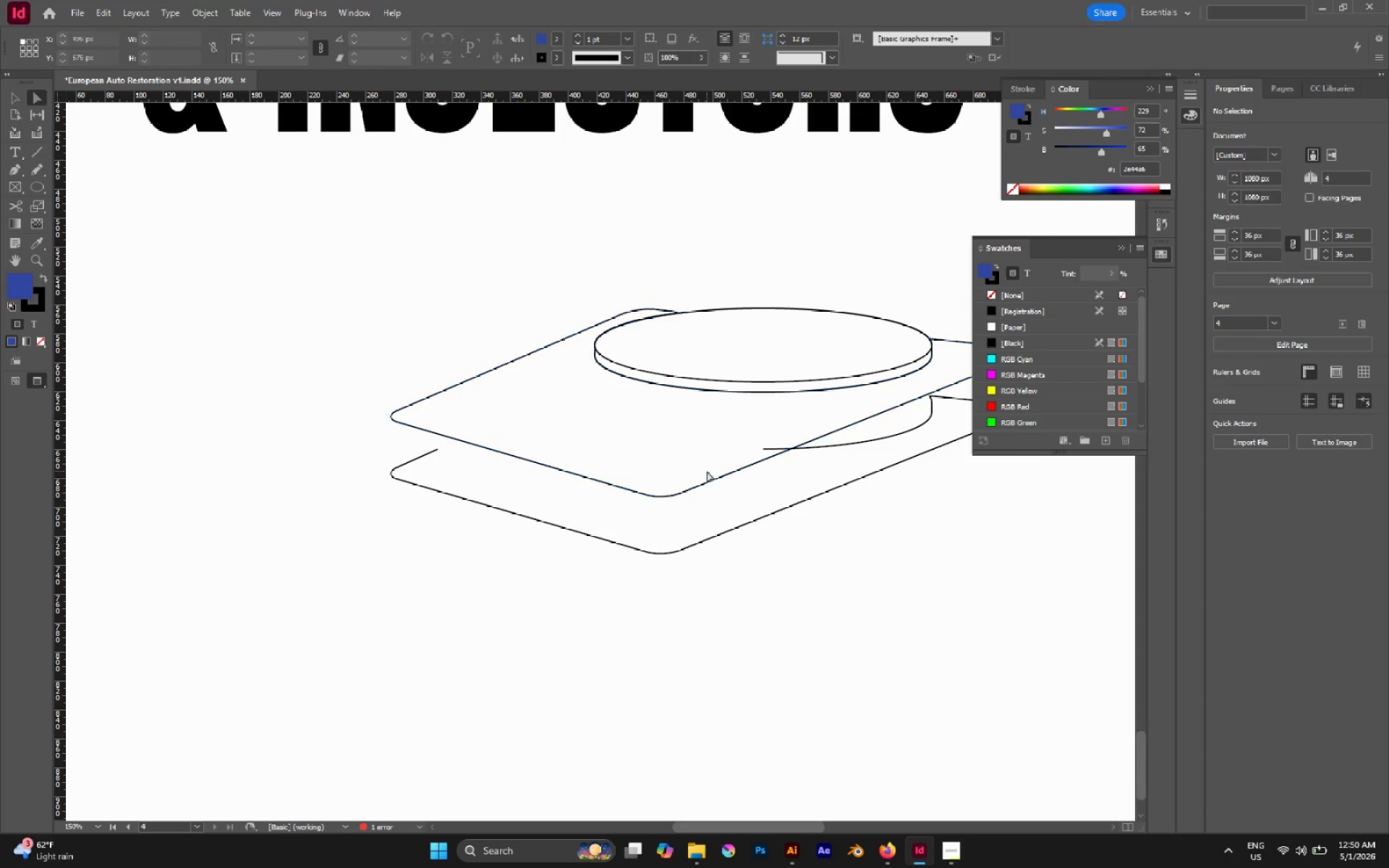 
left_click_drag(start_coordinate=[707, 471], to_coordinate=[714, 475])
 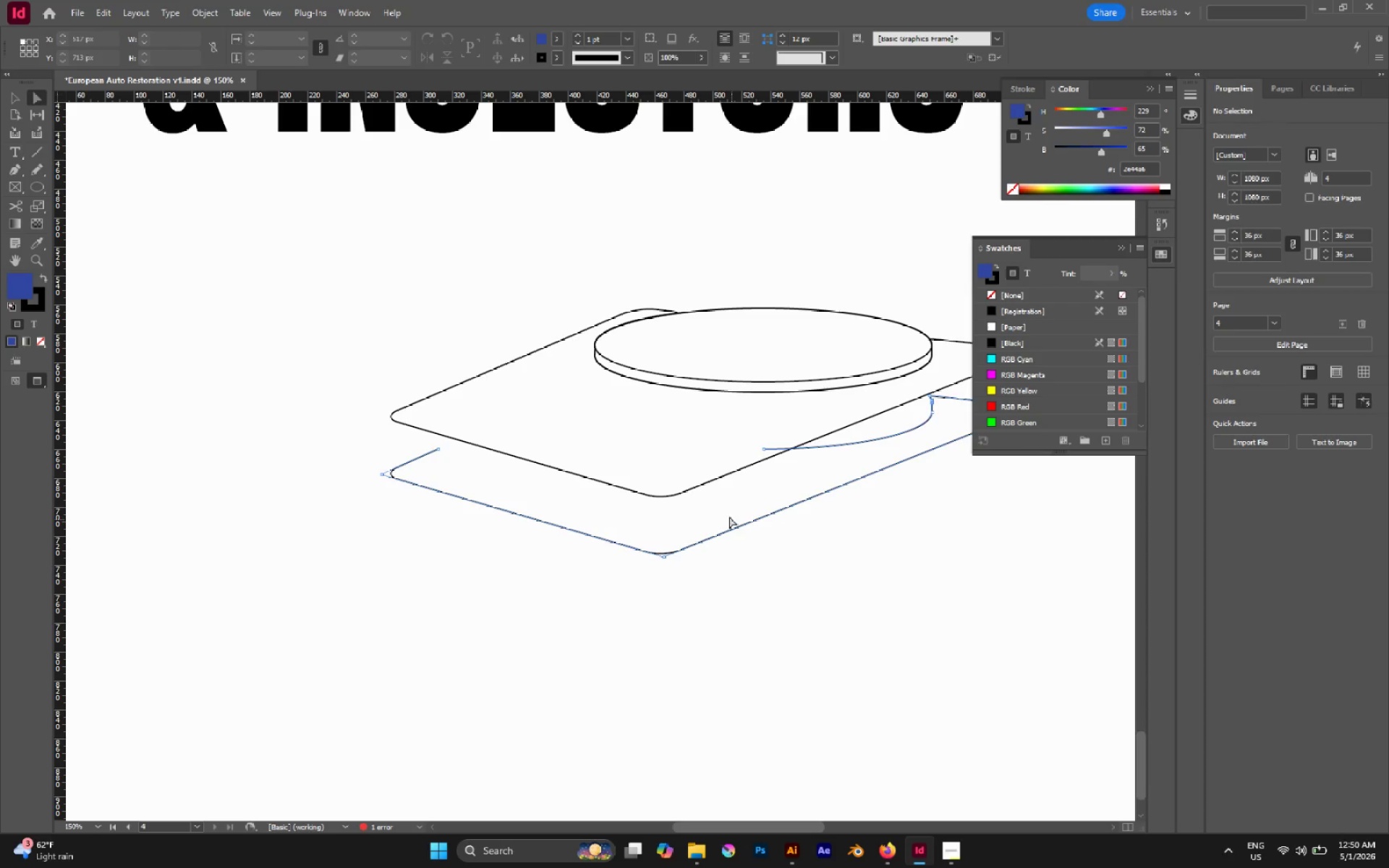 
left_click_drag(start_coordinate=[724, 509], to_coordinate=[772, 573])
 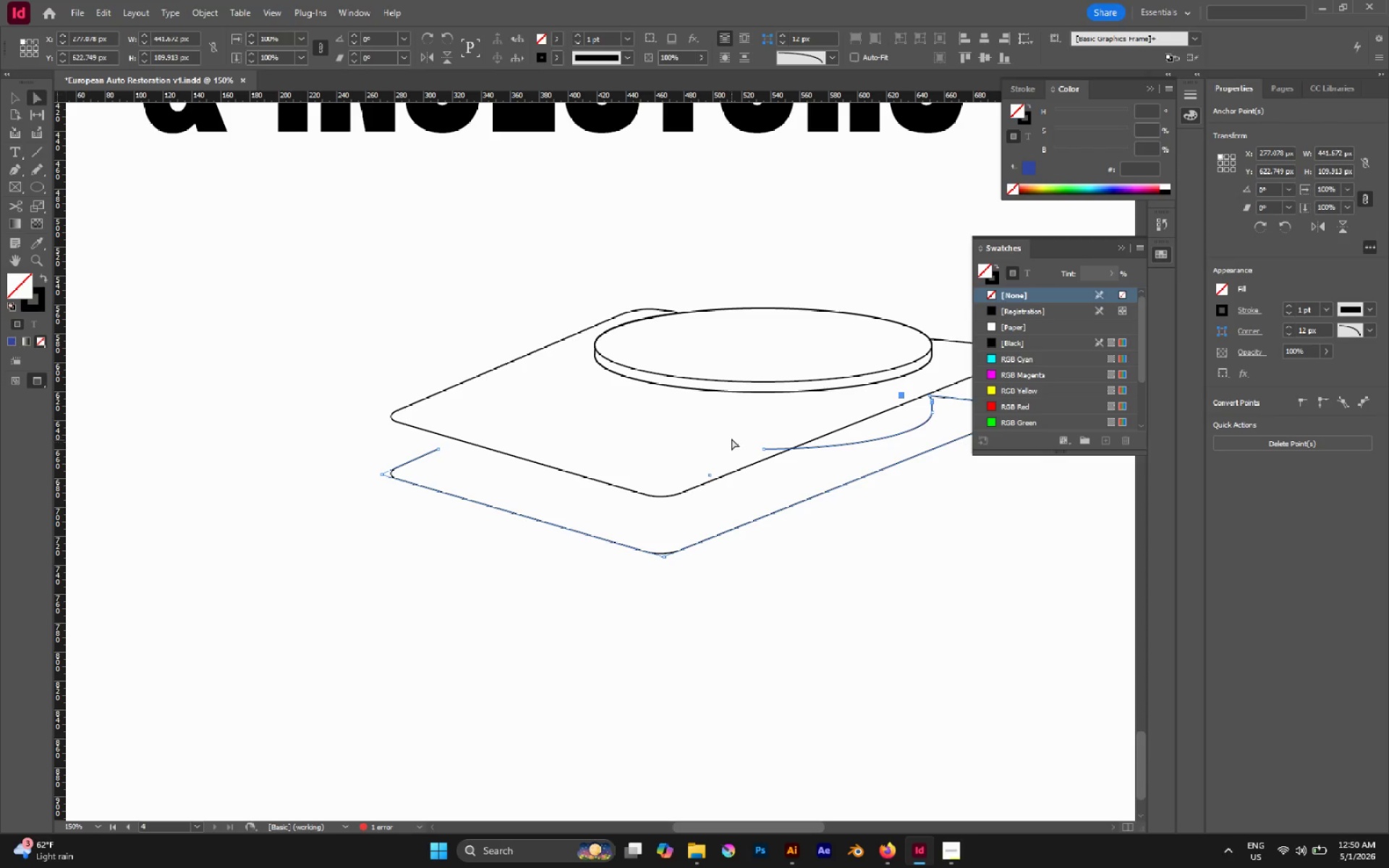 
left_click_drag(start_coordinate=[737, 438], to_coordinate=[768, 455])
 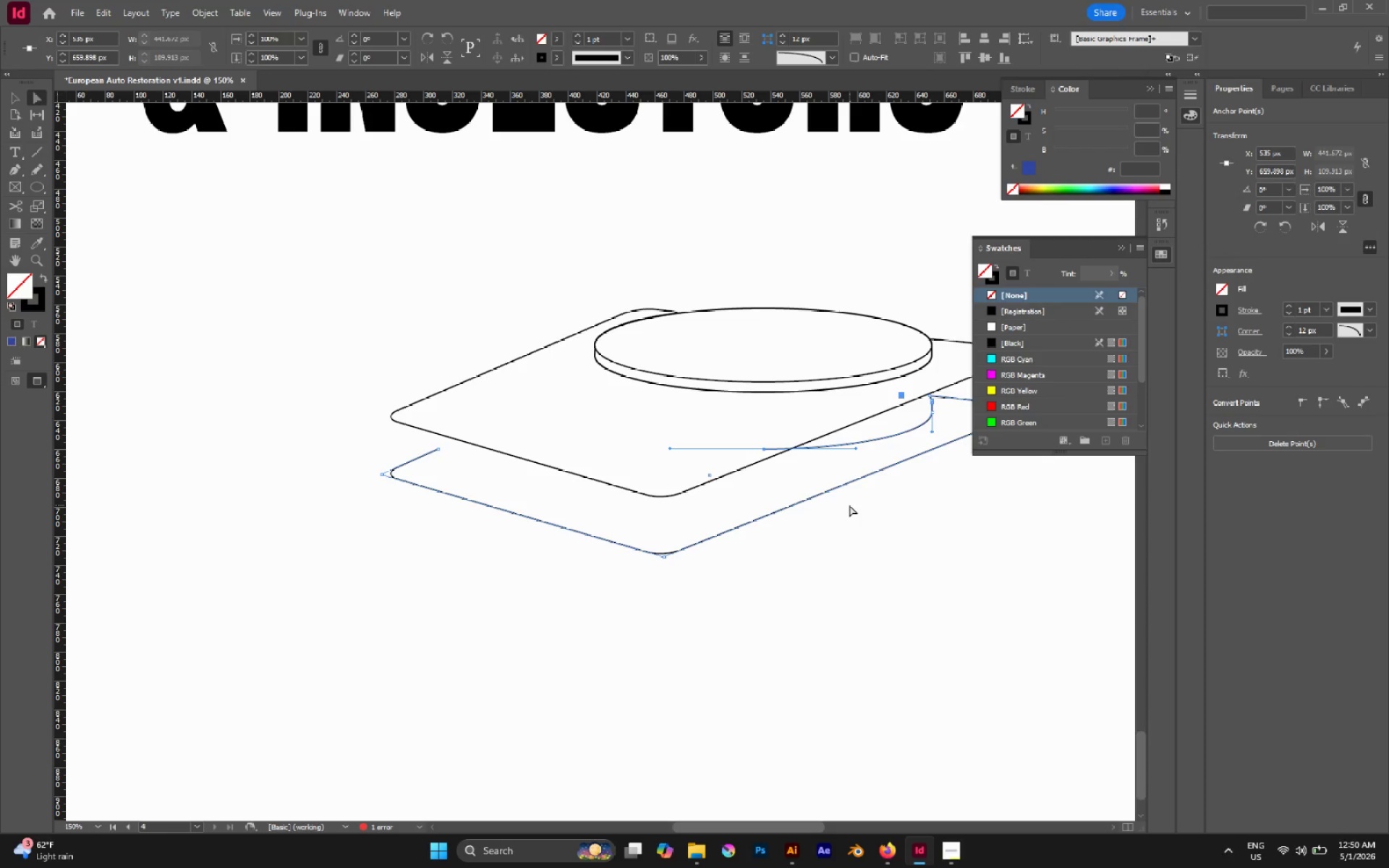 
scroll: coordinate [849, 505], scroll_direction: up, amount: 3.0
 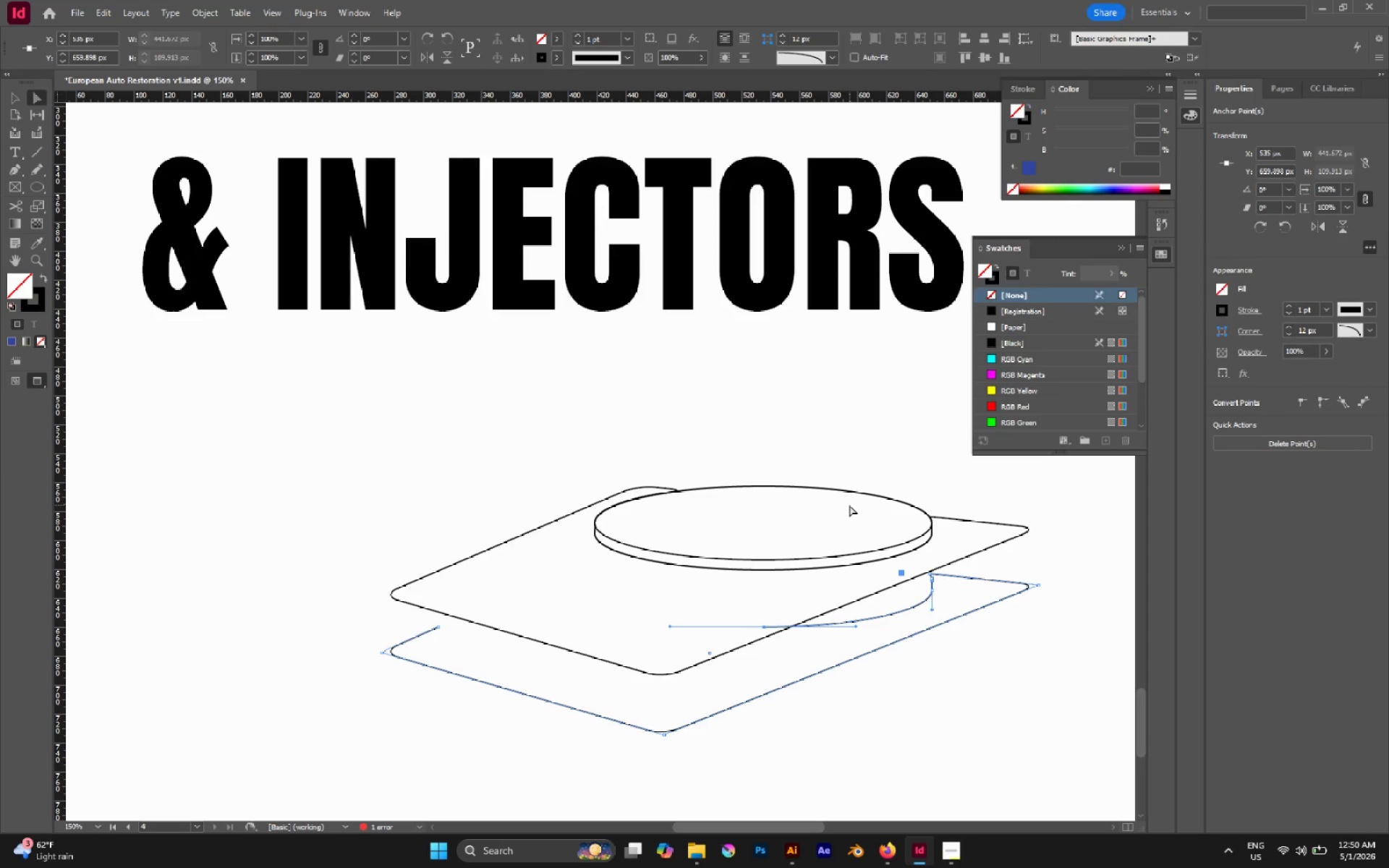 
key(Delete)
 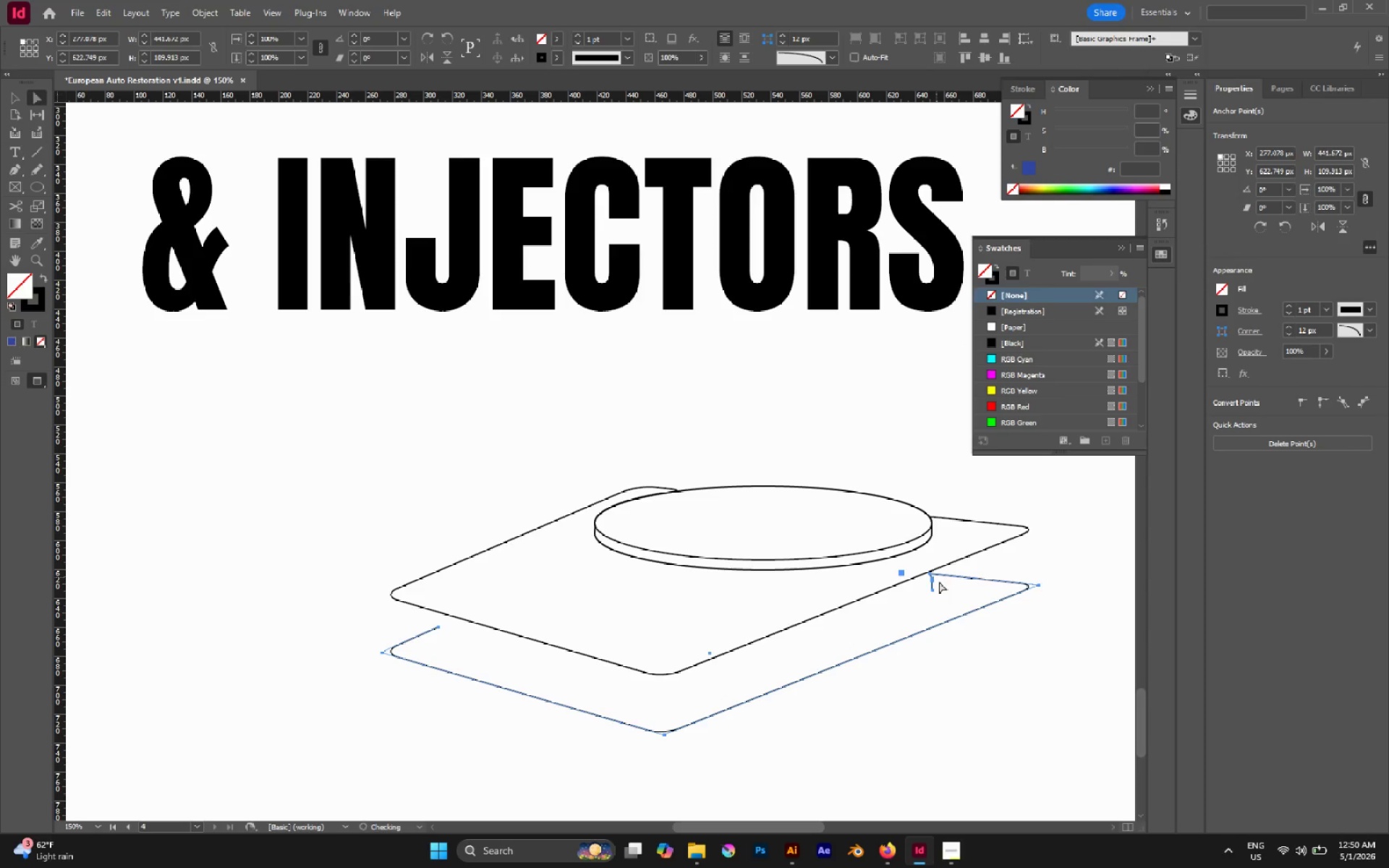 
left_click([939, 582])
 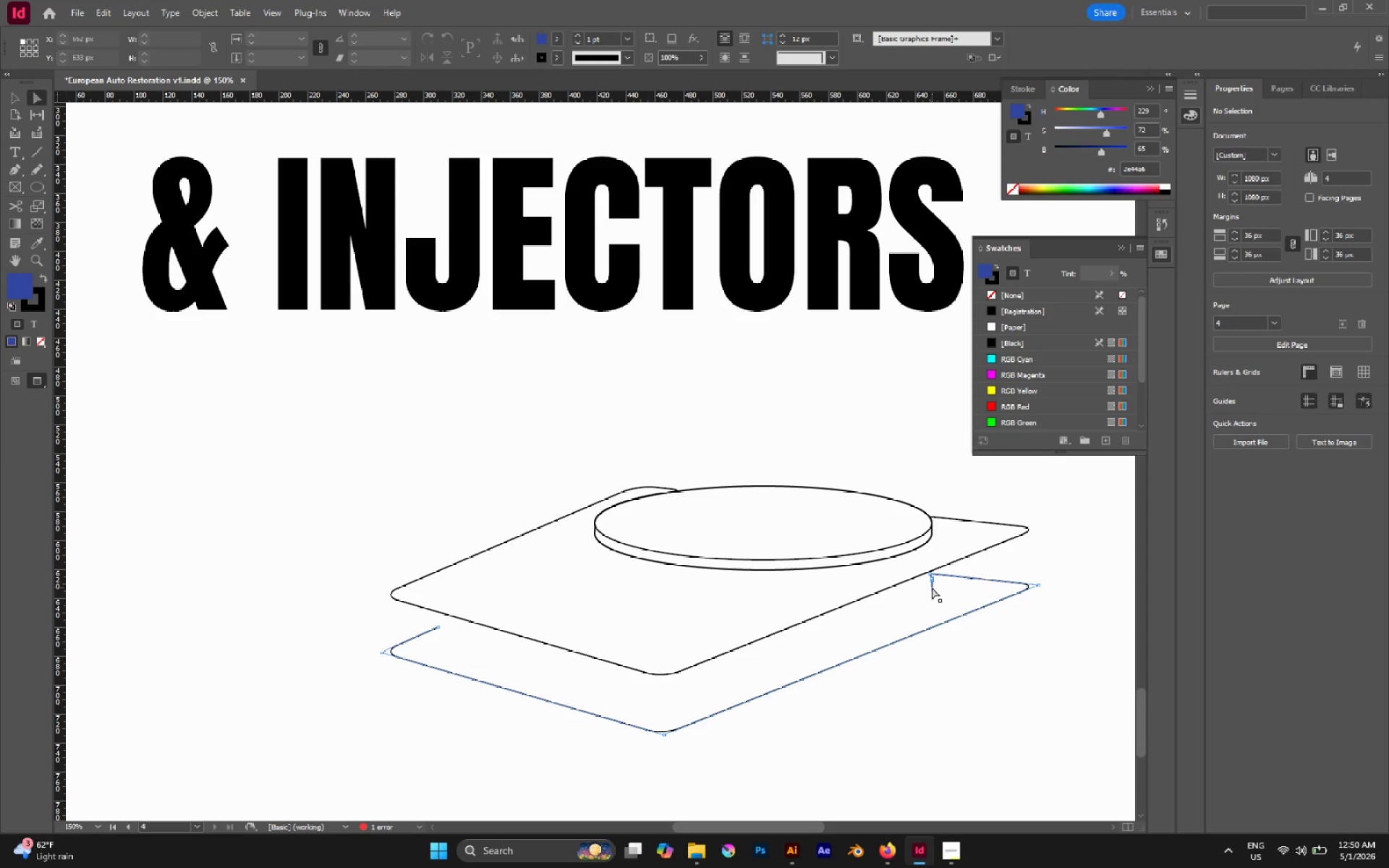 
left_click([932, 587])
 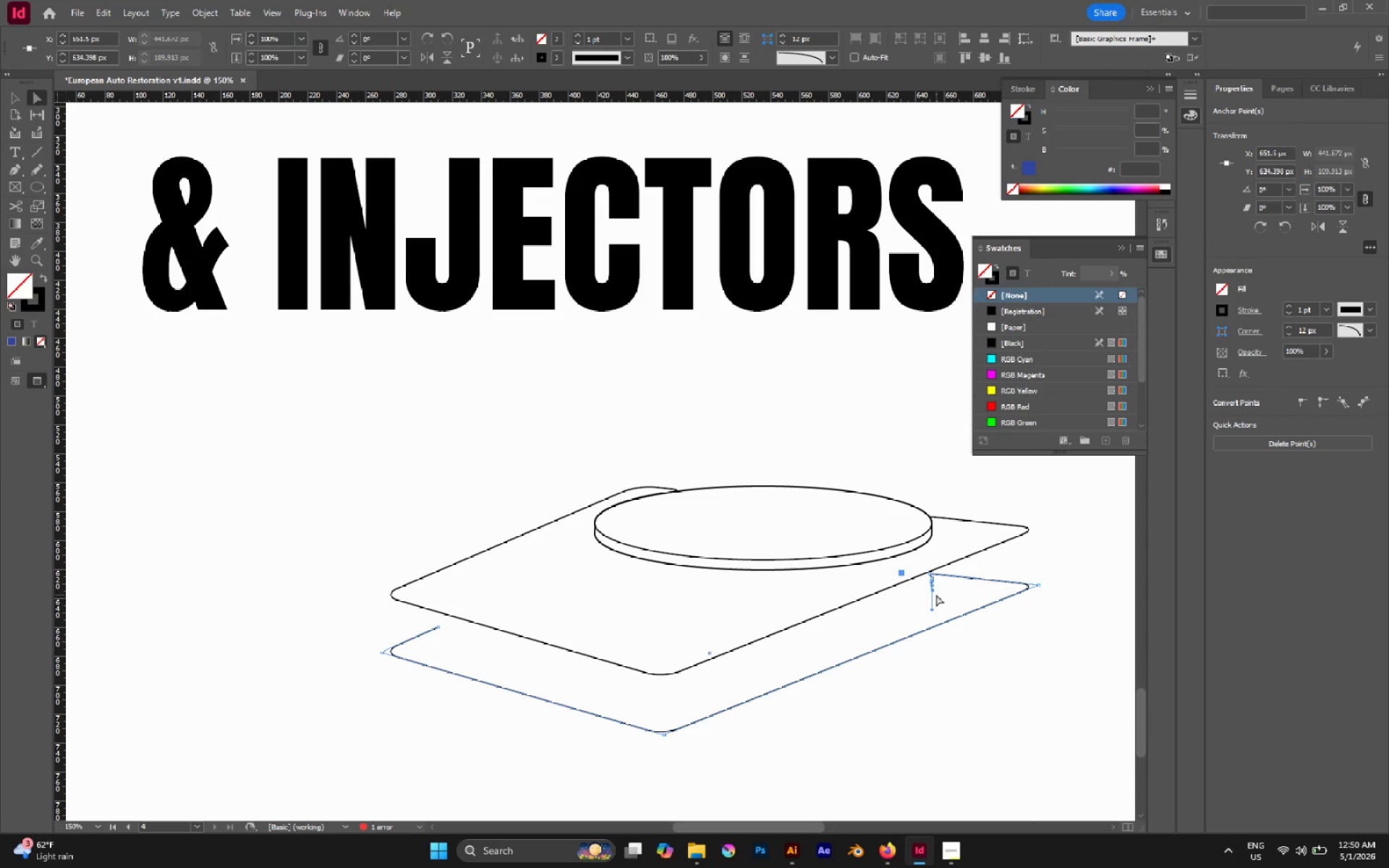 
left_click_drag(start_coordinate=[936, 595], to_coordinate=[924, 585])
 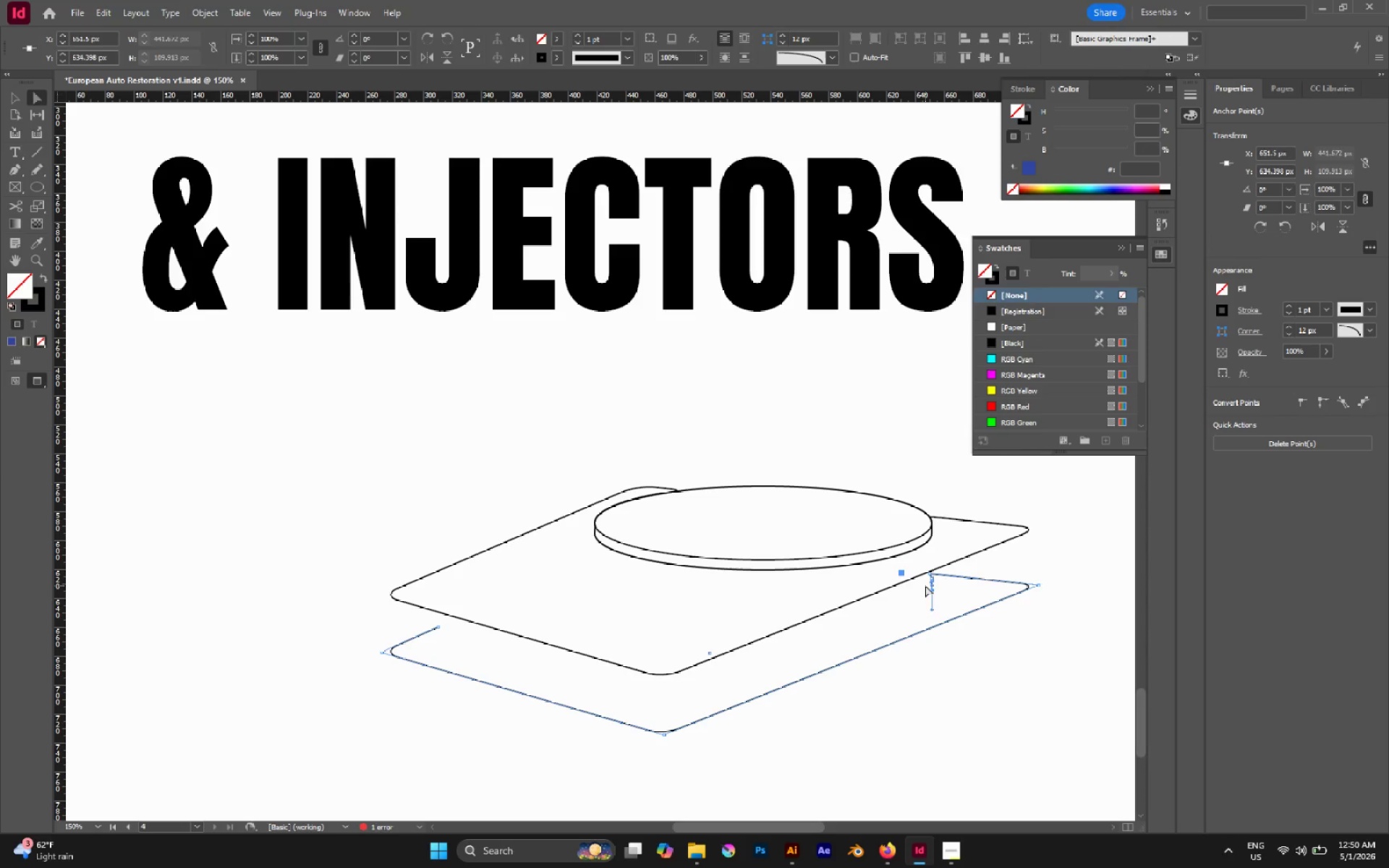 
key(Delete)
 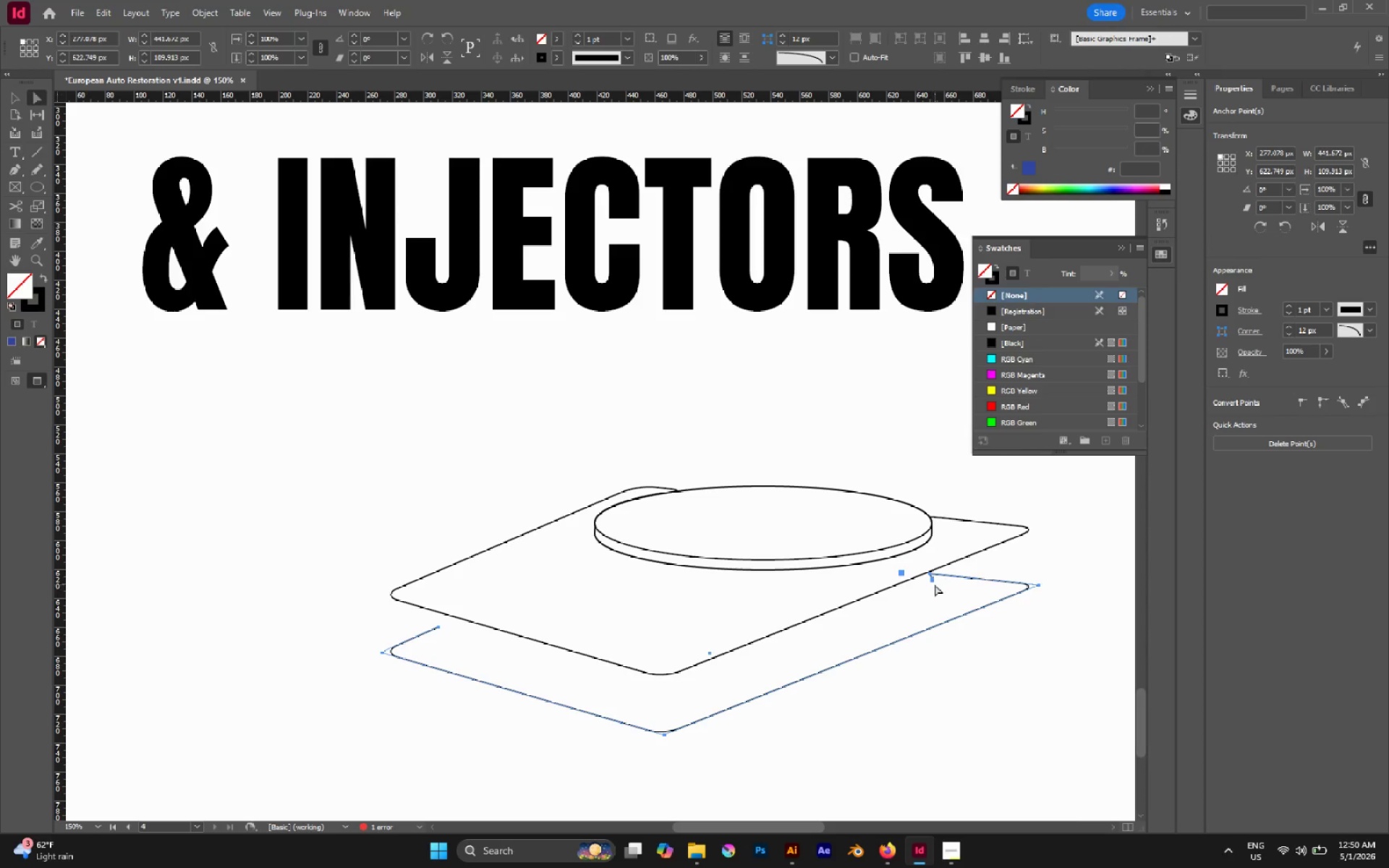 
left_click_drag(start_coordinate=[935, 584], to_coordinate=[925, 577])
 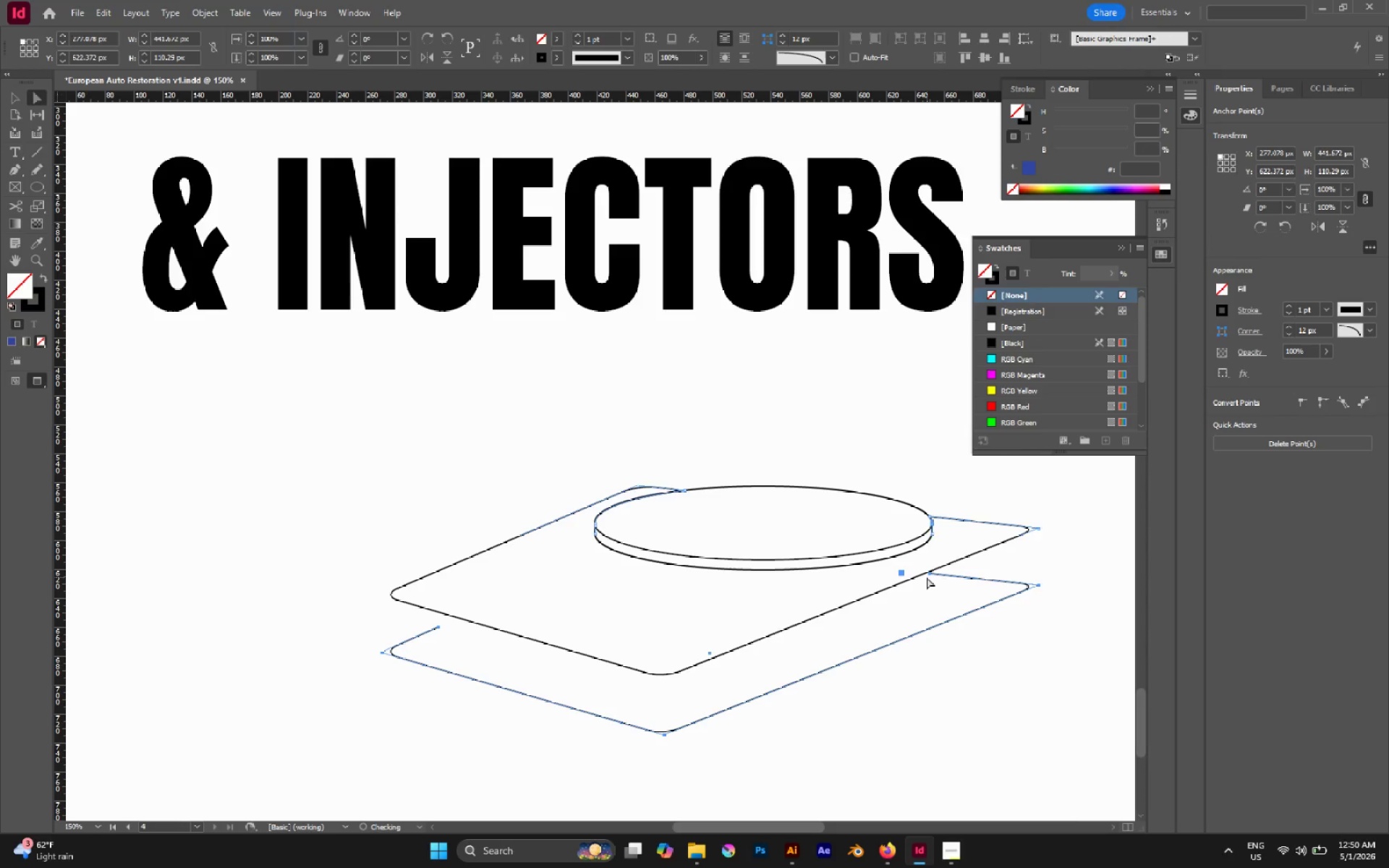 
key(Delete)
 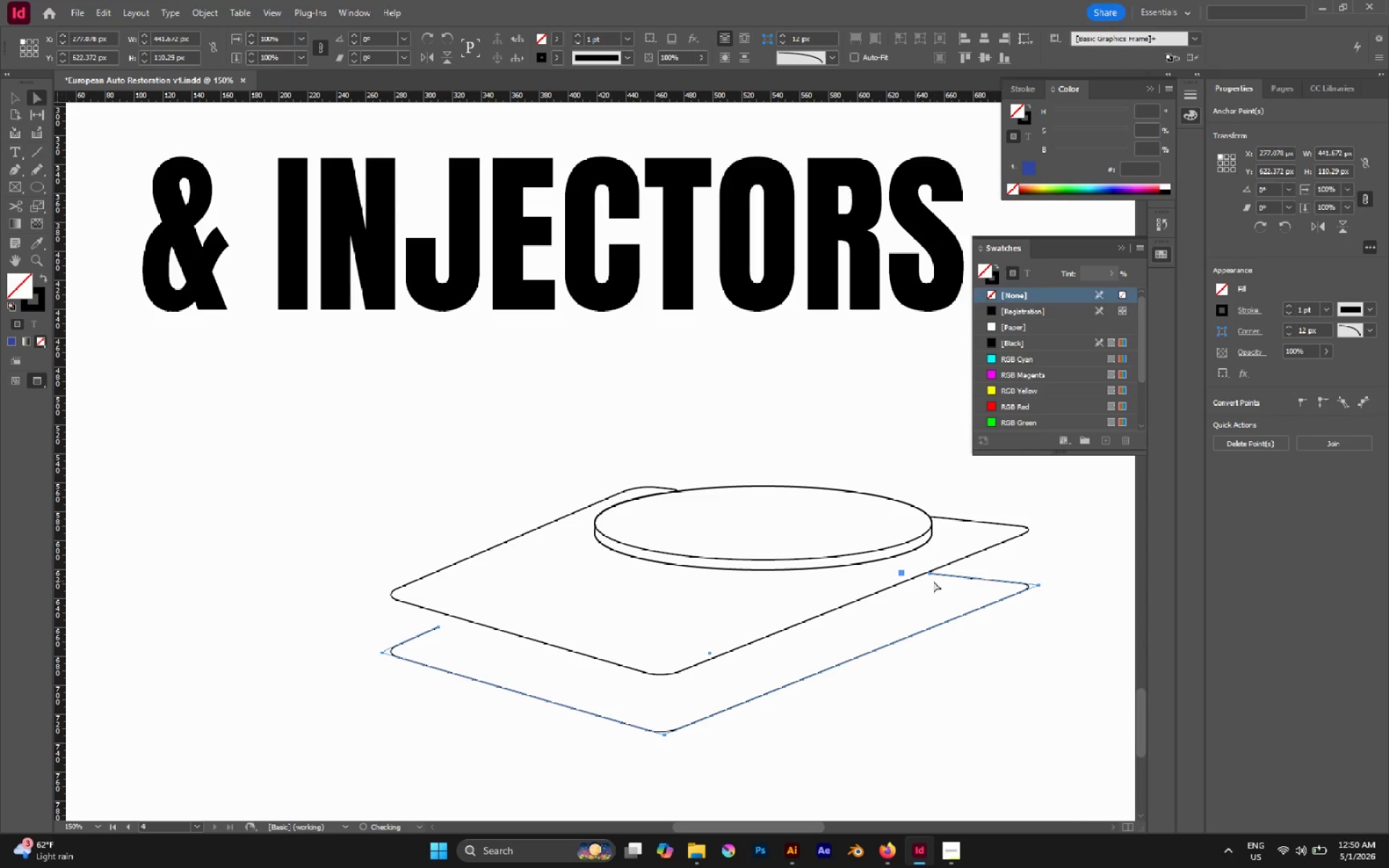 
left_click([933, 581])
 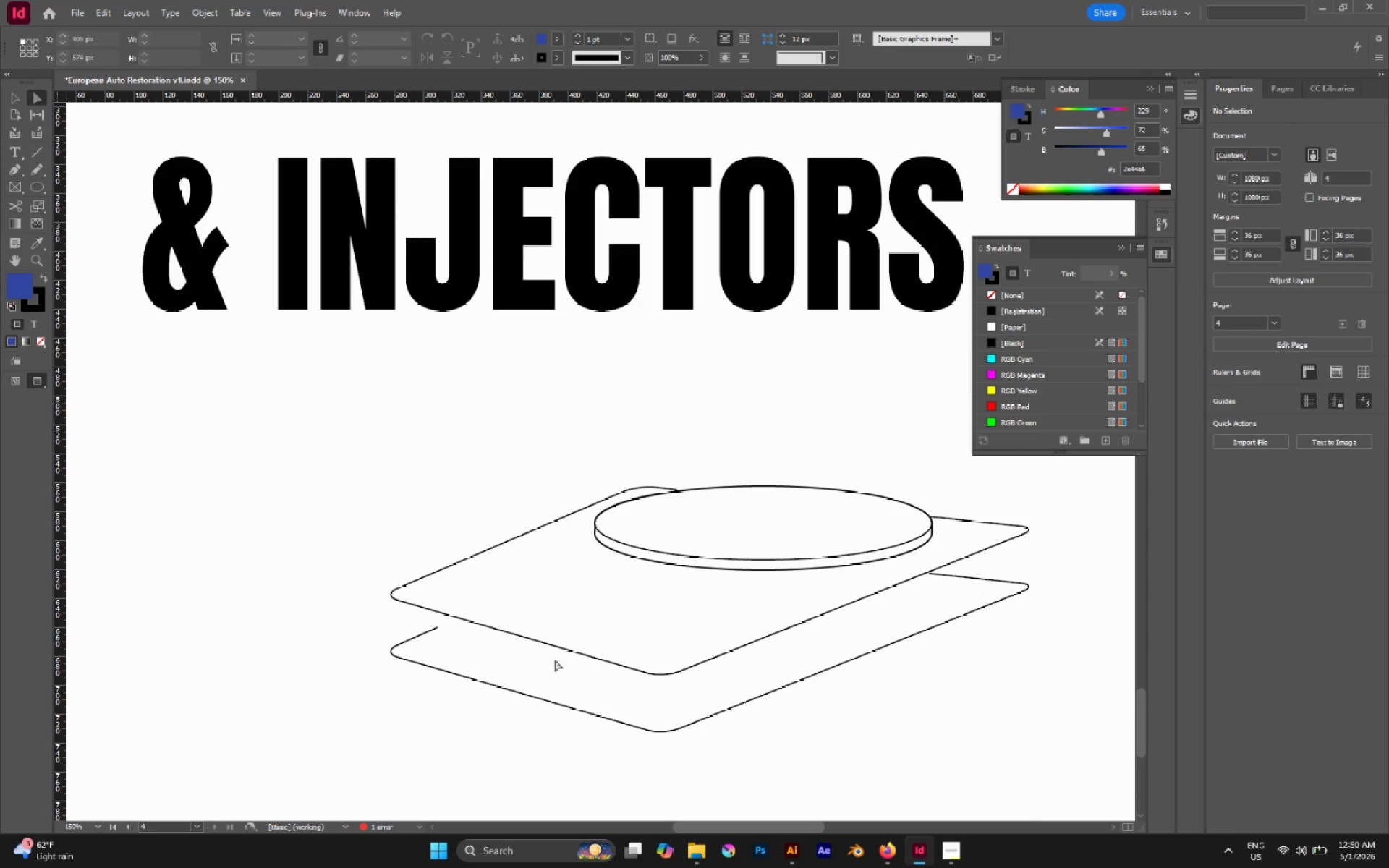 
hold_key(key=AltLeft, duration=0.53)
left_click_drag(start_coordinate=[524, 673], to_coordinate=[563, 723])
 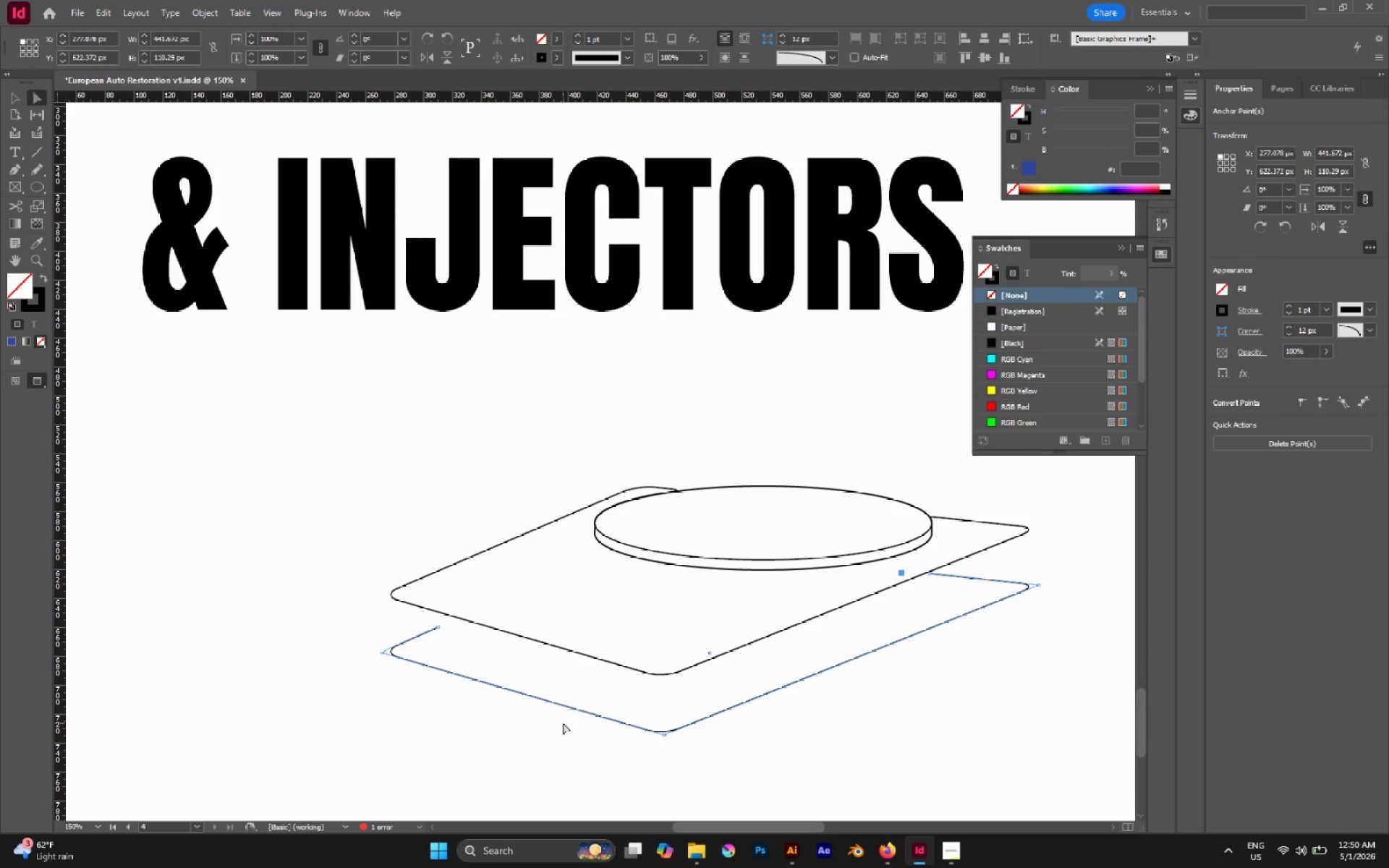 
key(Shift+ArrowUp)
 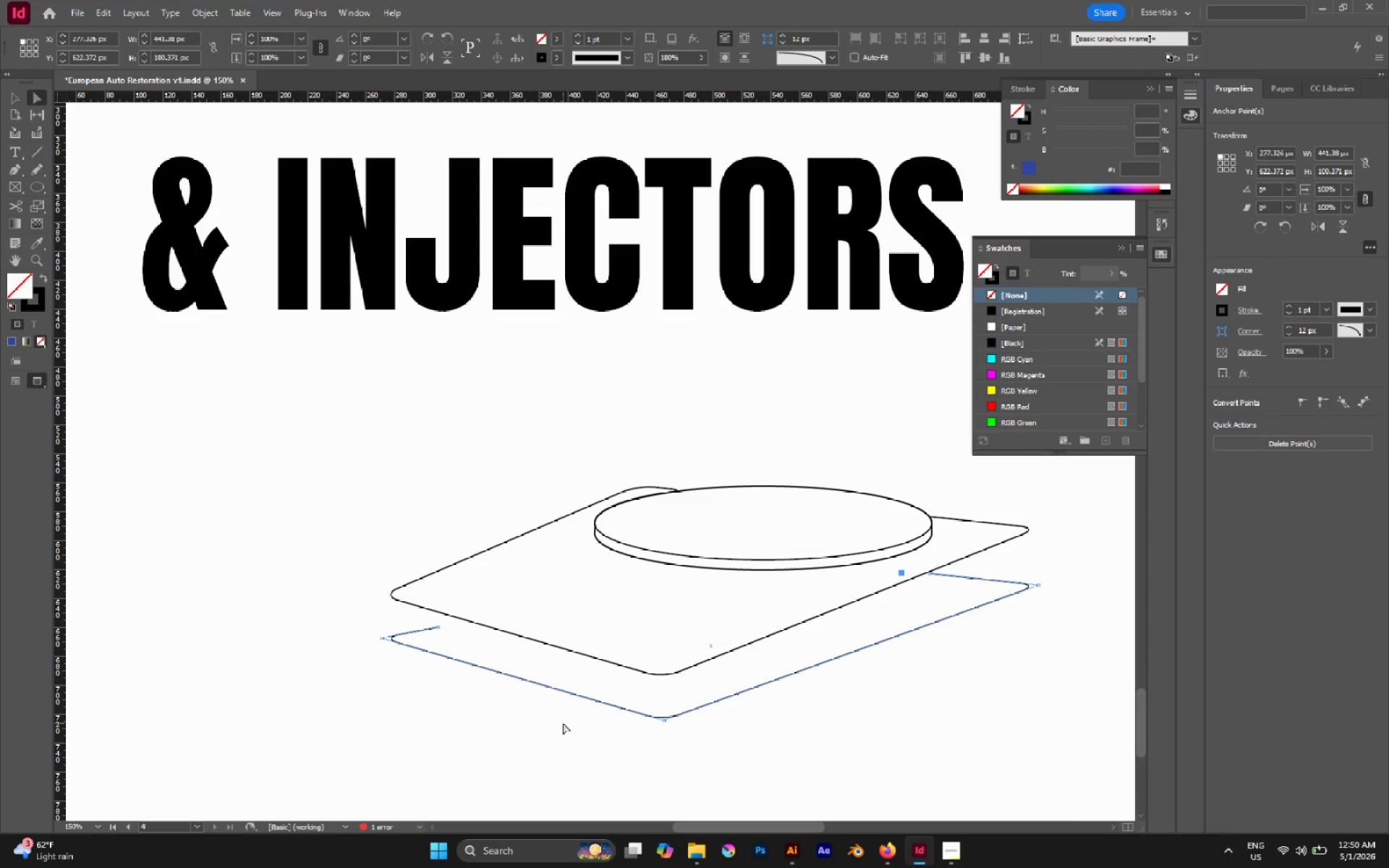 
key(Control+Z)
 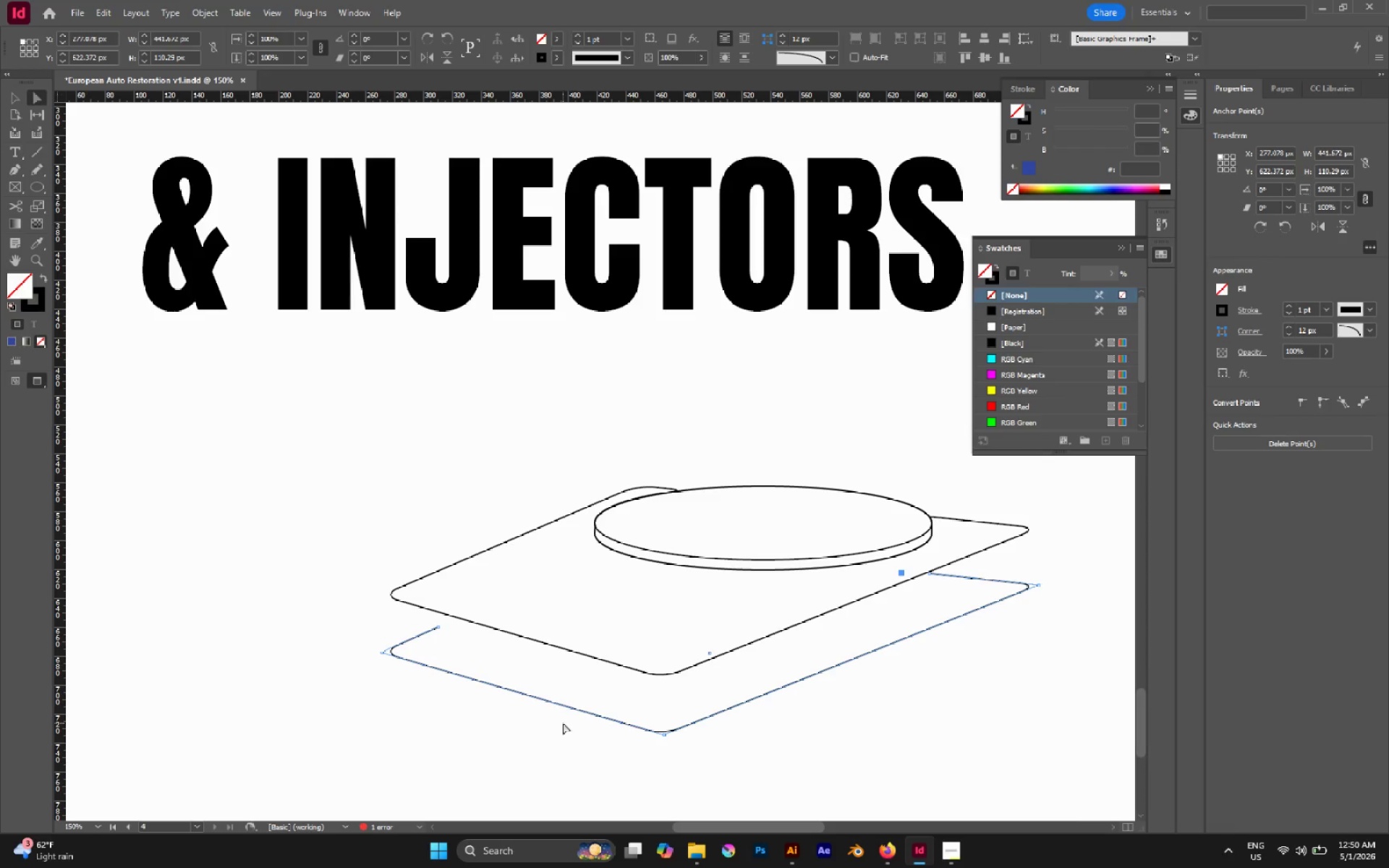 
key(V)
 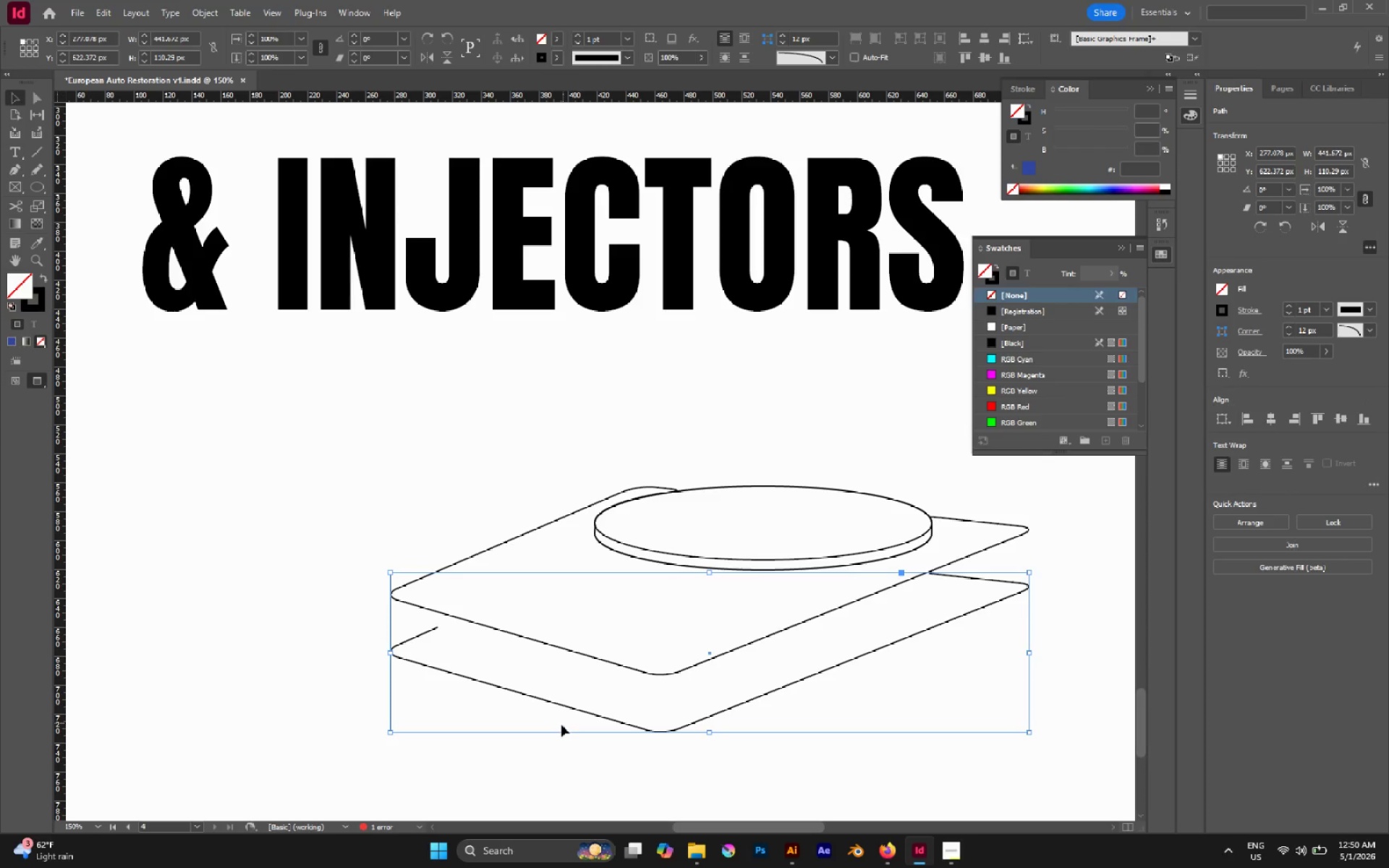 
left_click([565, 770])
 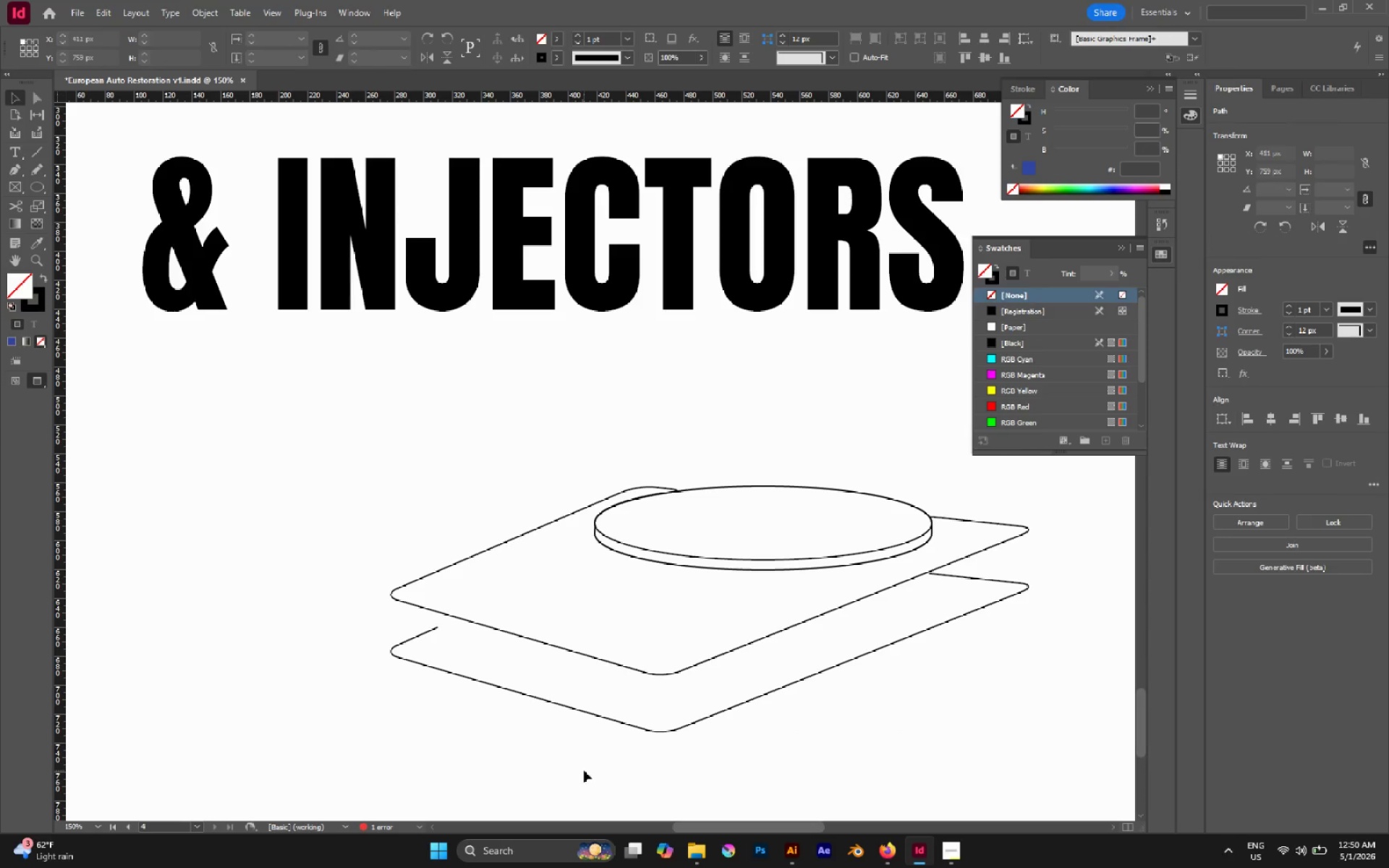 
left_click_drag(start_coordinate=[584, 770], to_coordinate=[567, 694])
 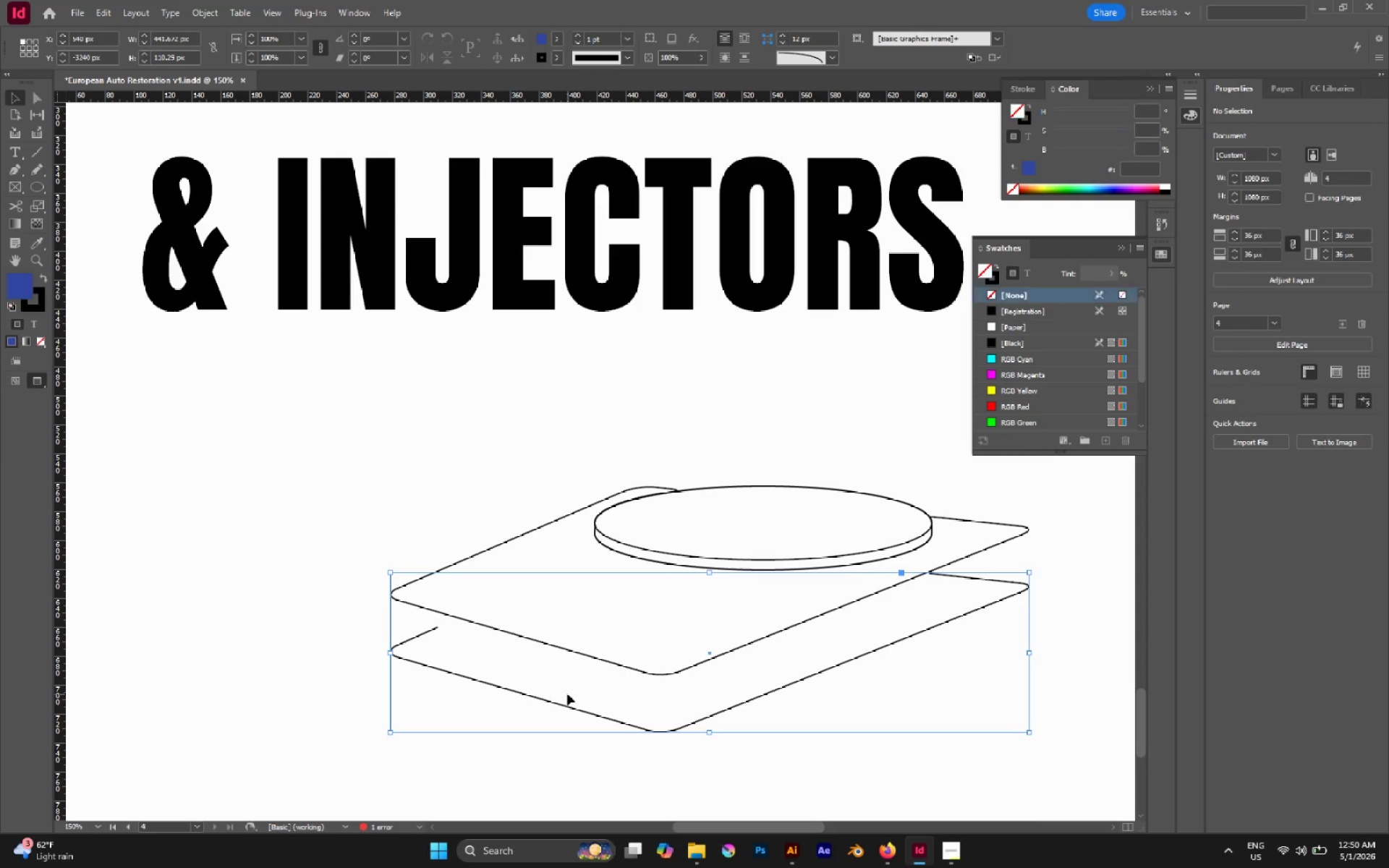 
key(Shift+ArrowUp)
 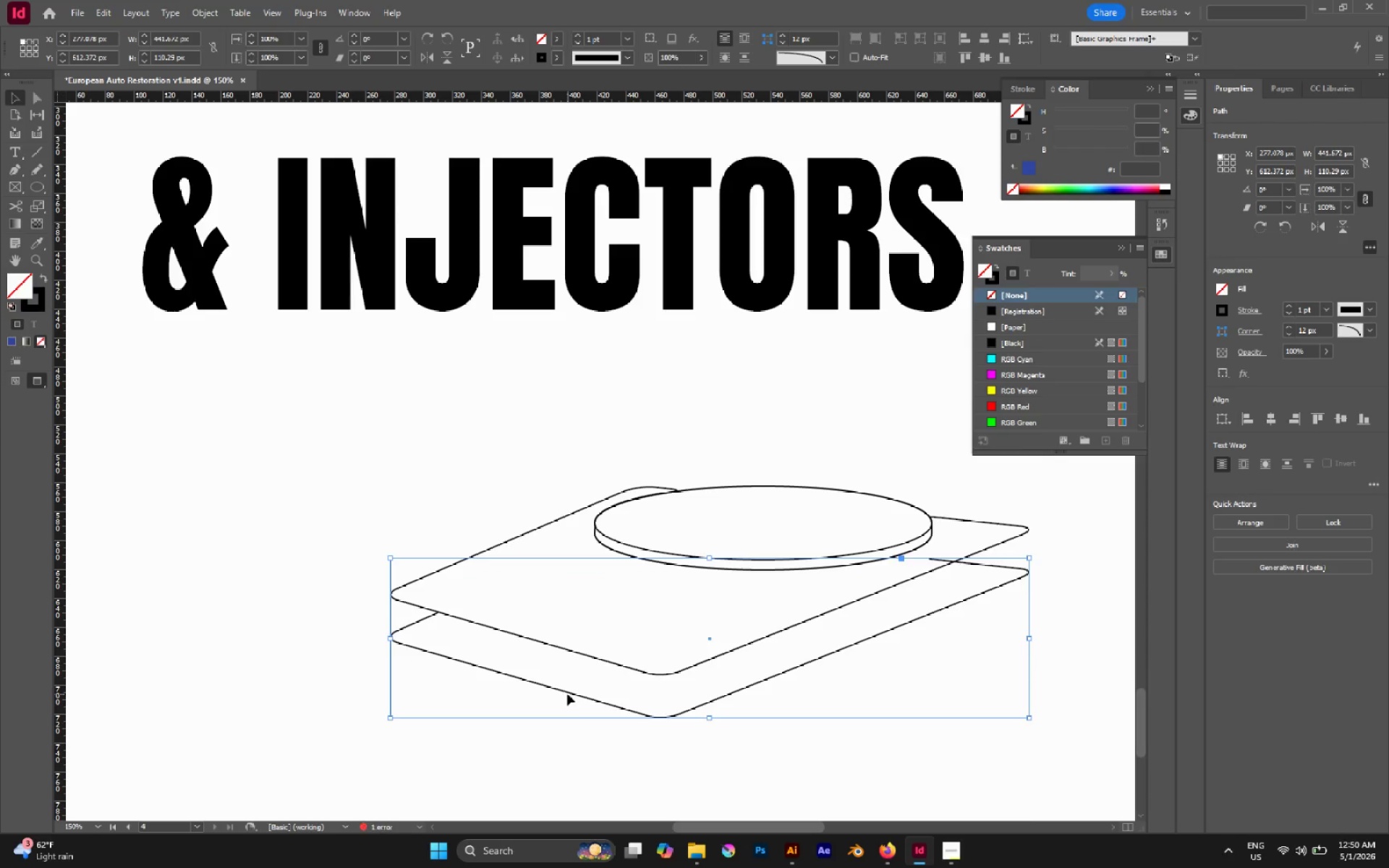 
key(Shift+ArrowUp)
 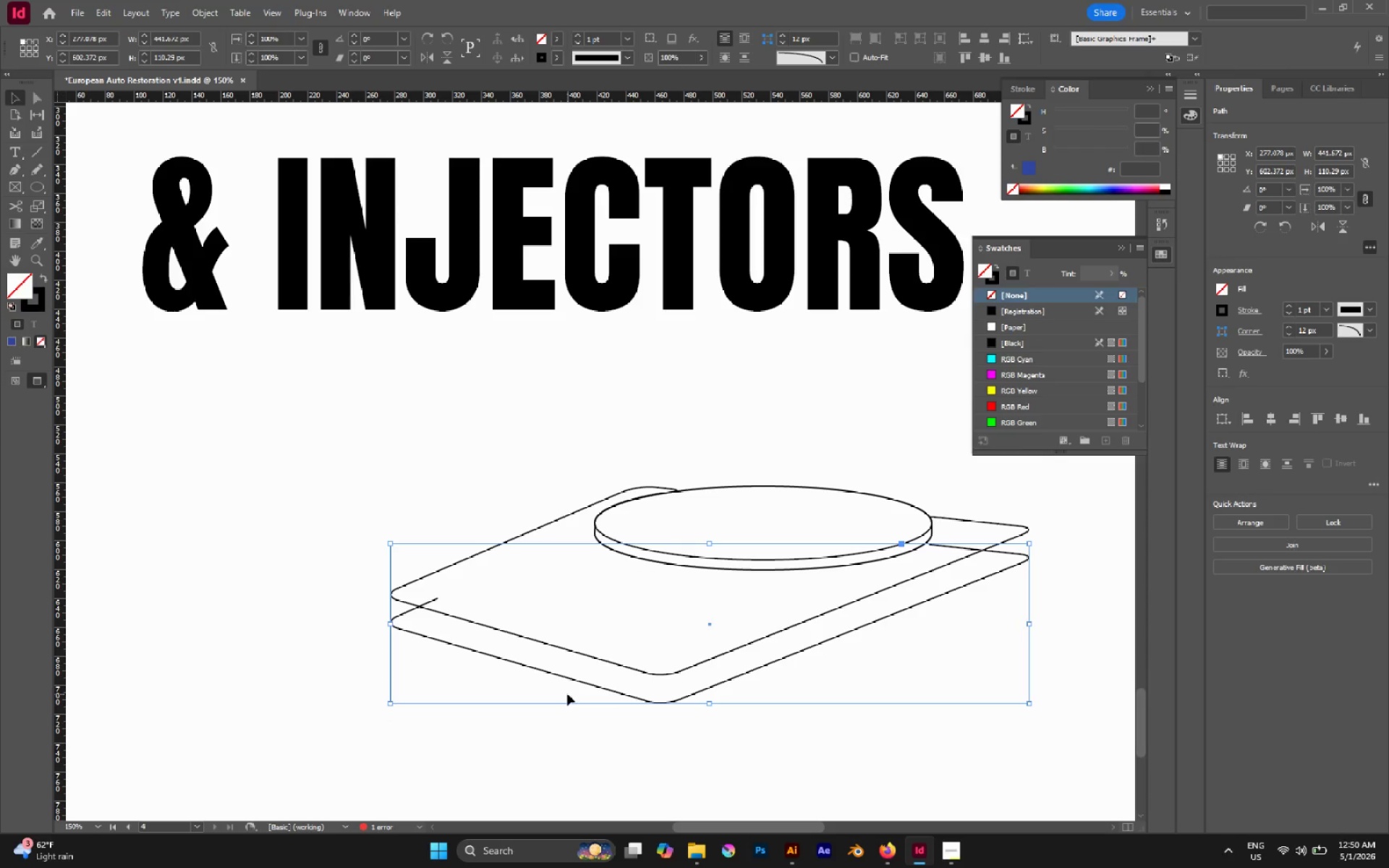 
key(Shift+ArrowUp)
 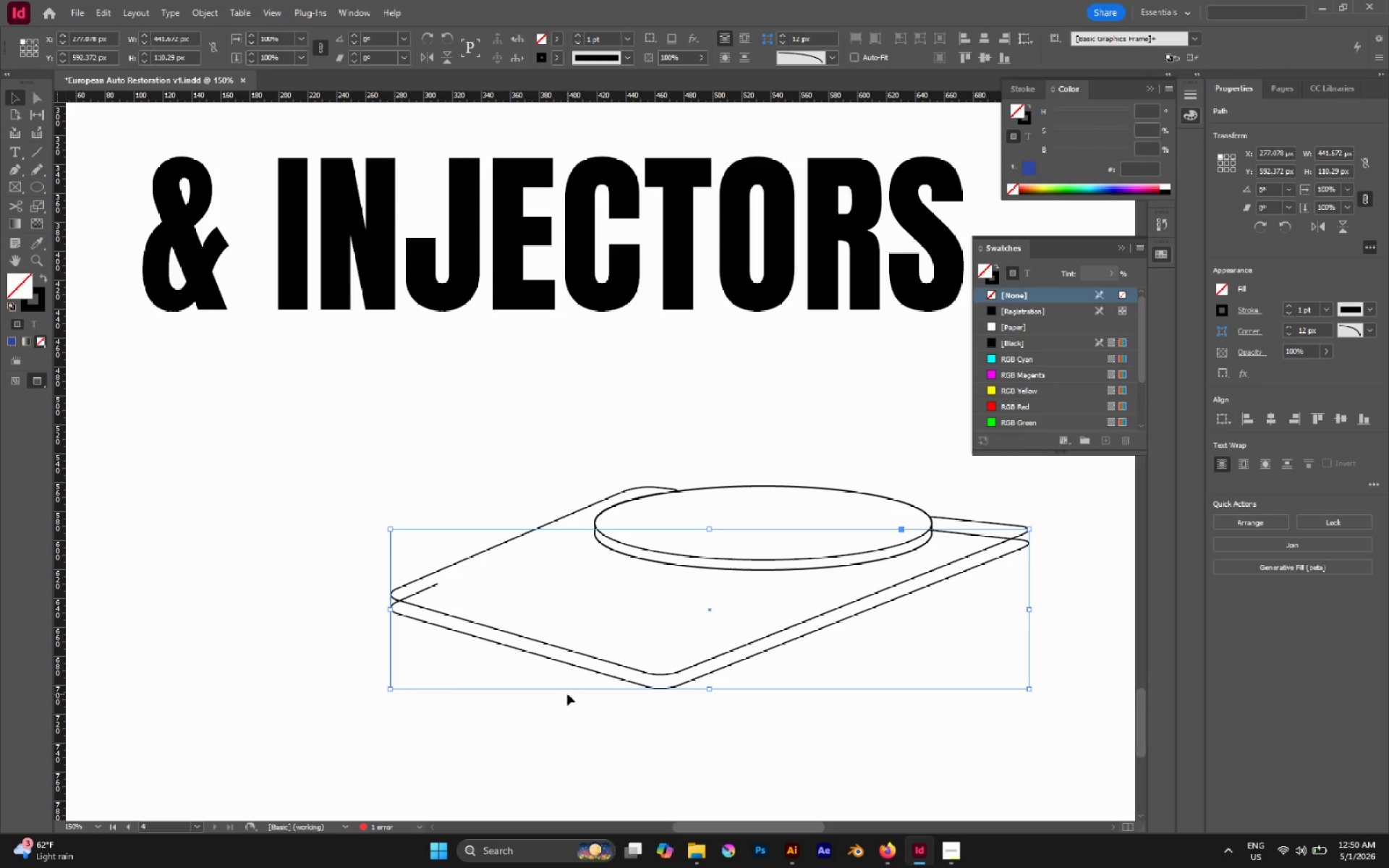 
key(A)
 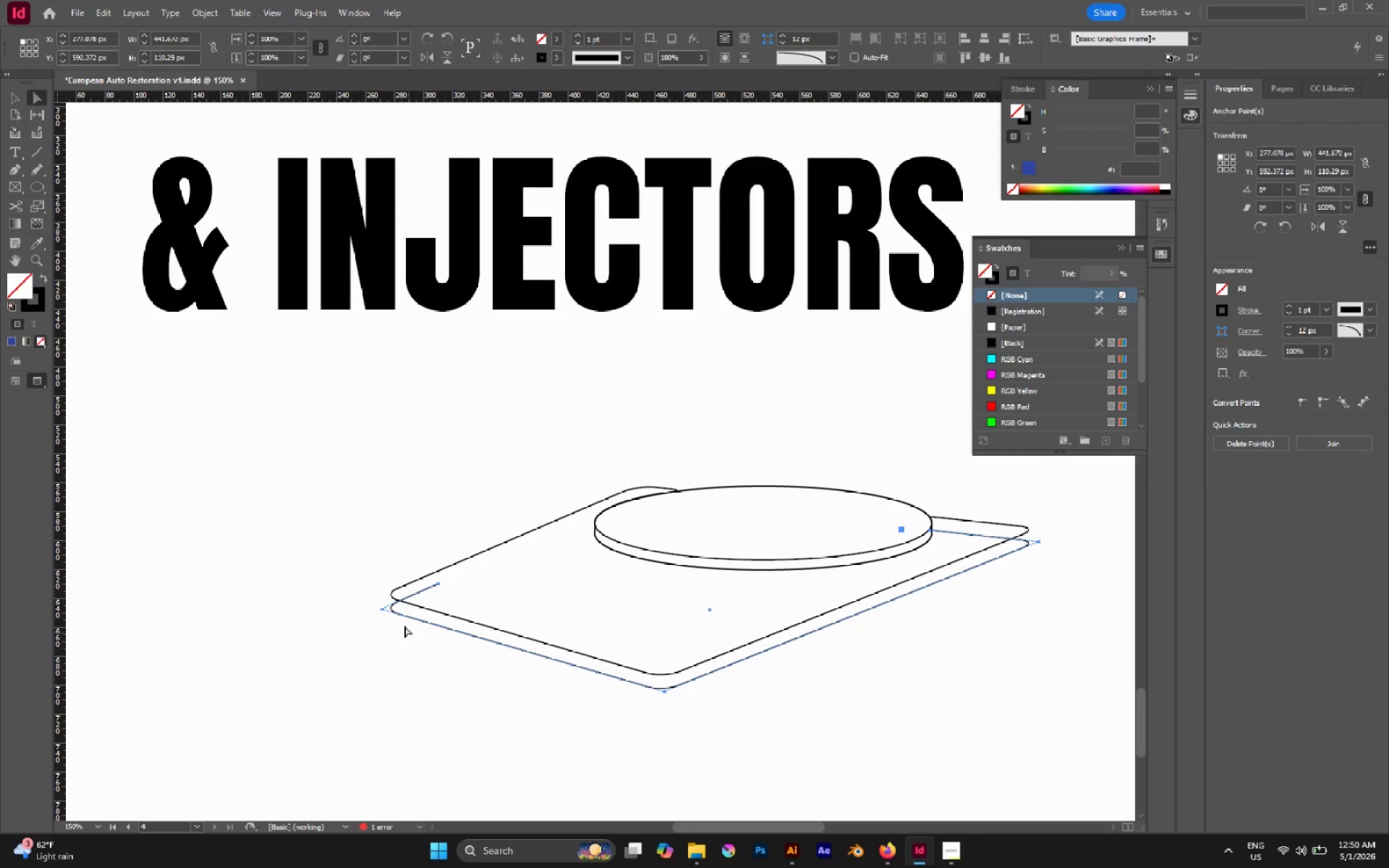 
hold_key(key=AltLeft, duration=0.78)
scroll: coordinate [395, 603], scroll_direction: up, amount: 2.0
 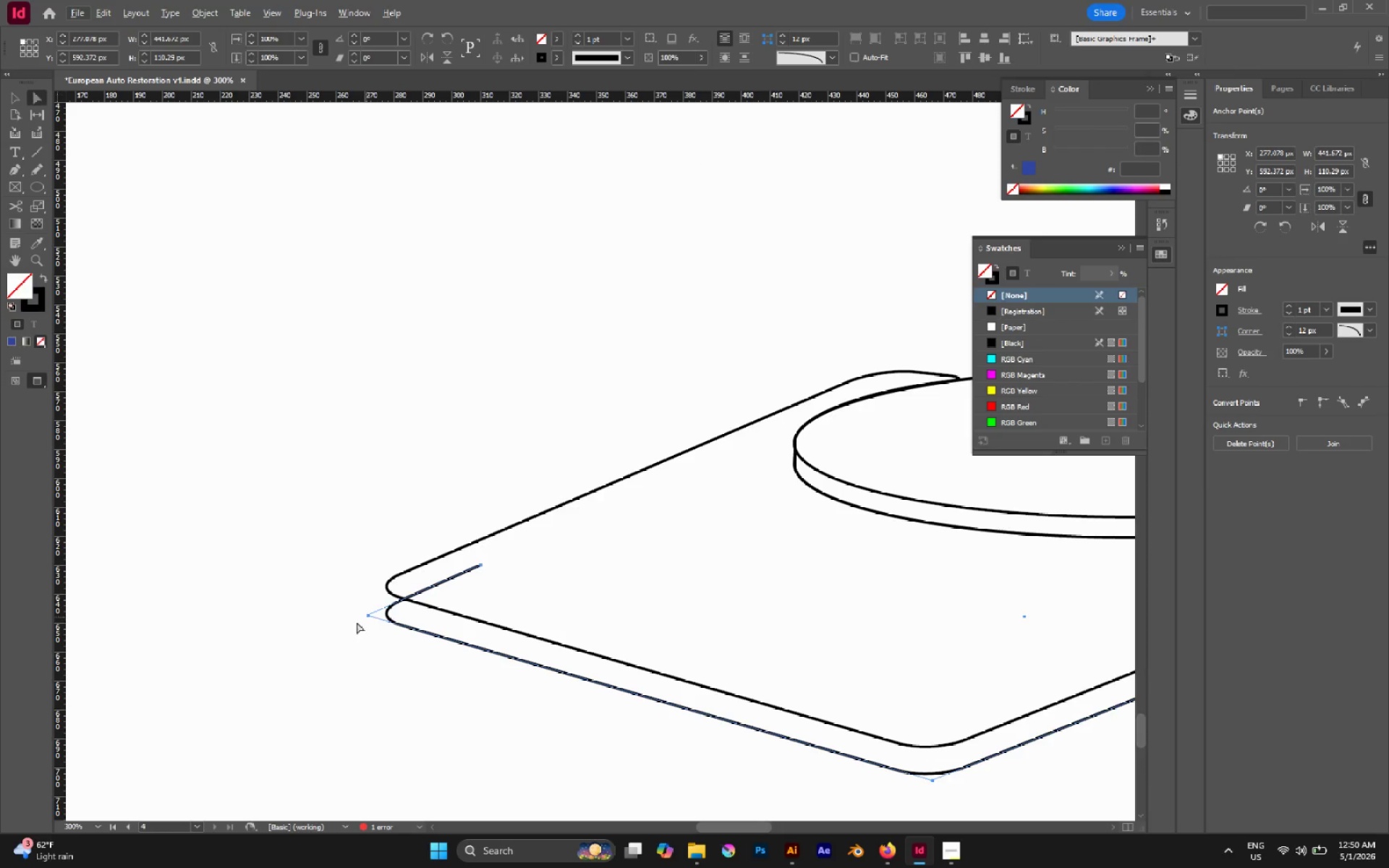 
left_click([346, 627])
 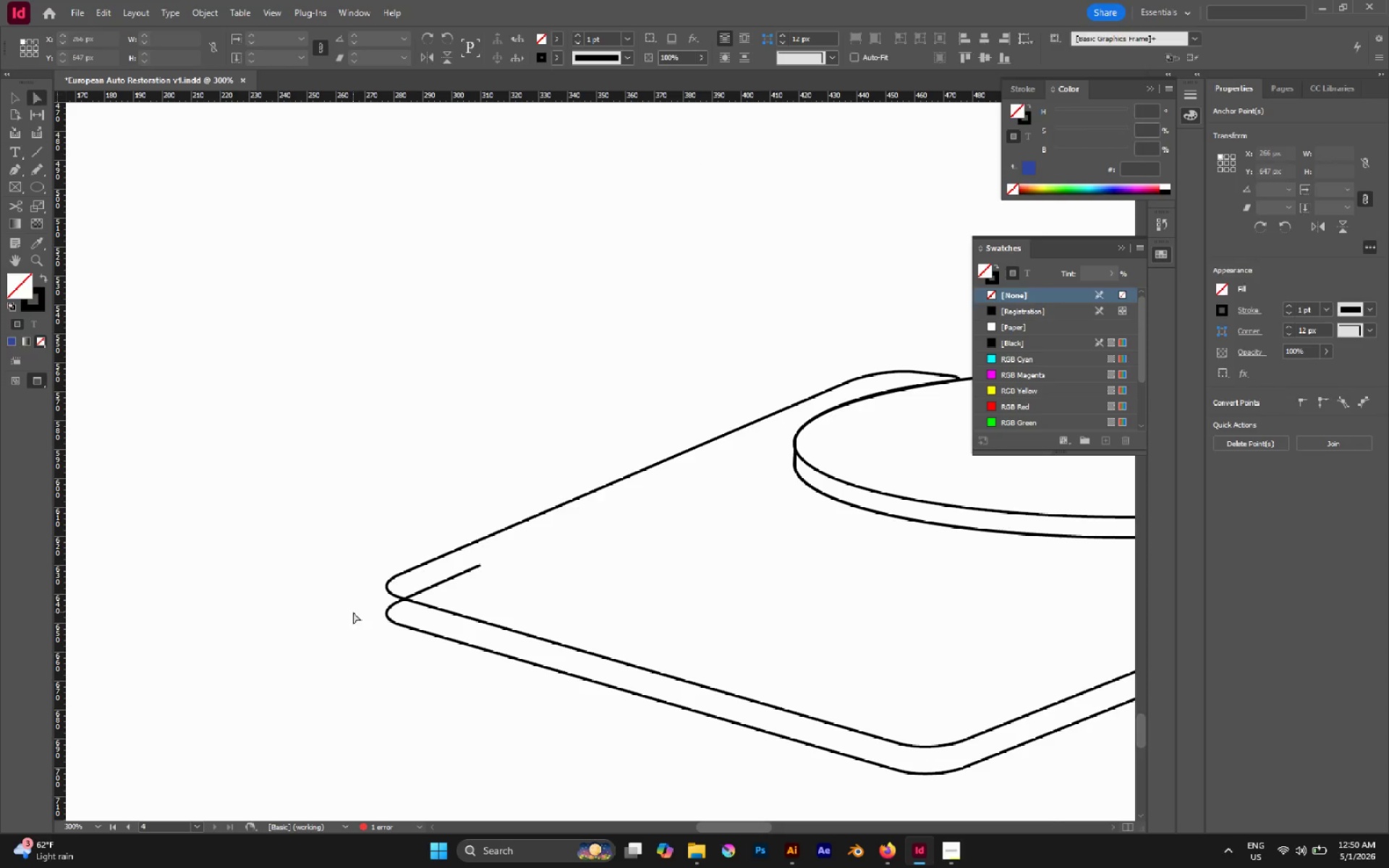 
left_click_drag(start_coordinate=[353, 612], to_coordinate=[390, 634])
 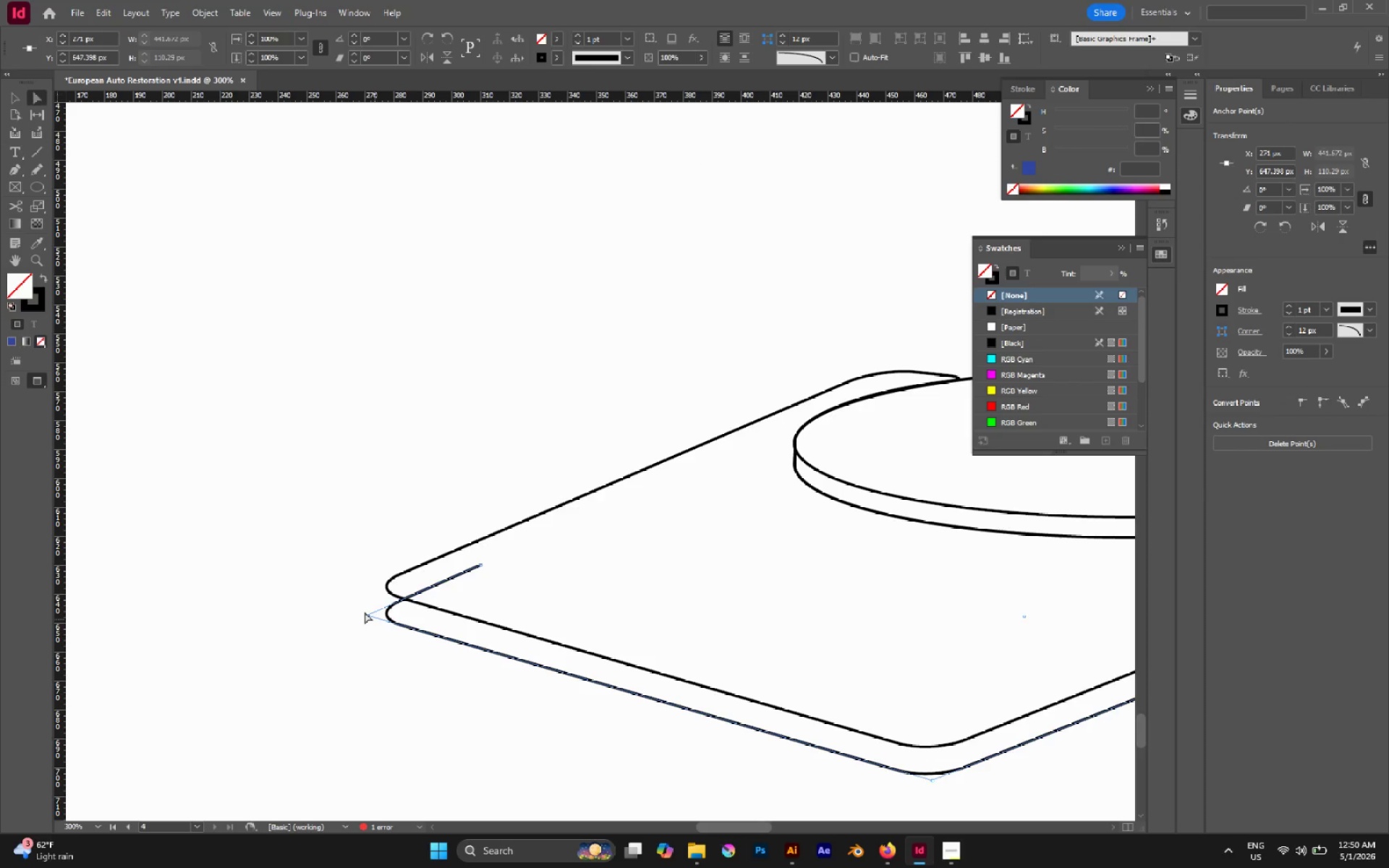 
left_click_drag(start_coordinate=[364, 610], to_coordinate=[376, 629])
 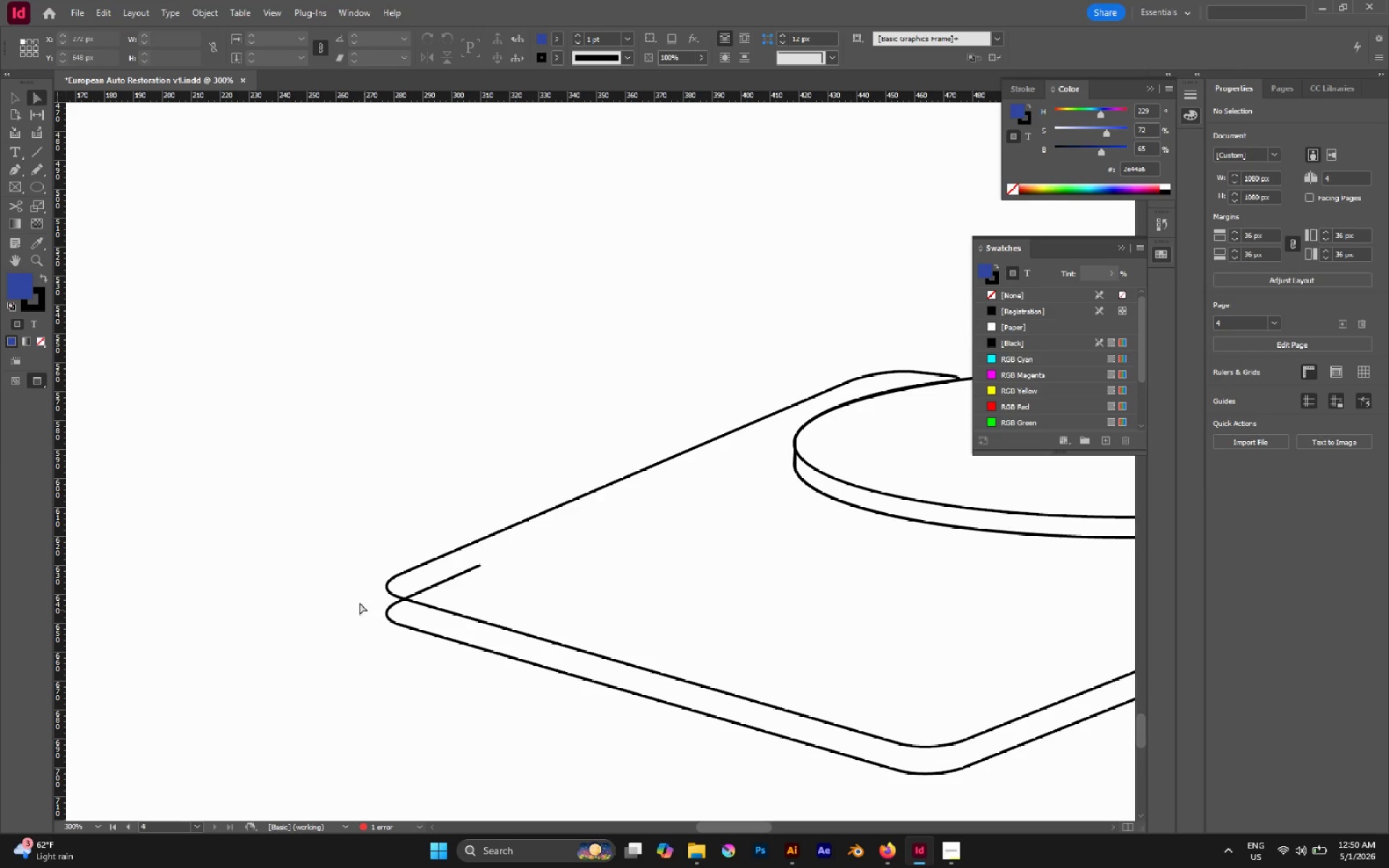 
left_click_drag(start_coordinate=[357, 600], to_coordinate=[387, 644])
 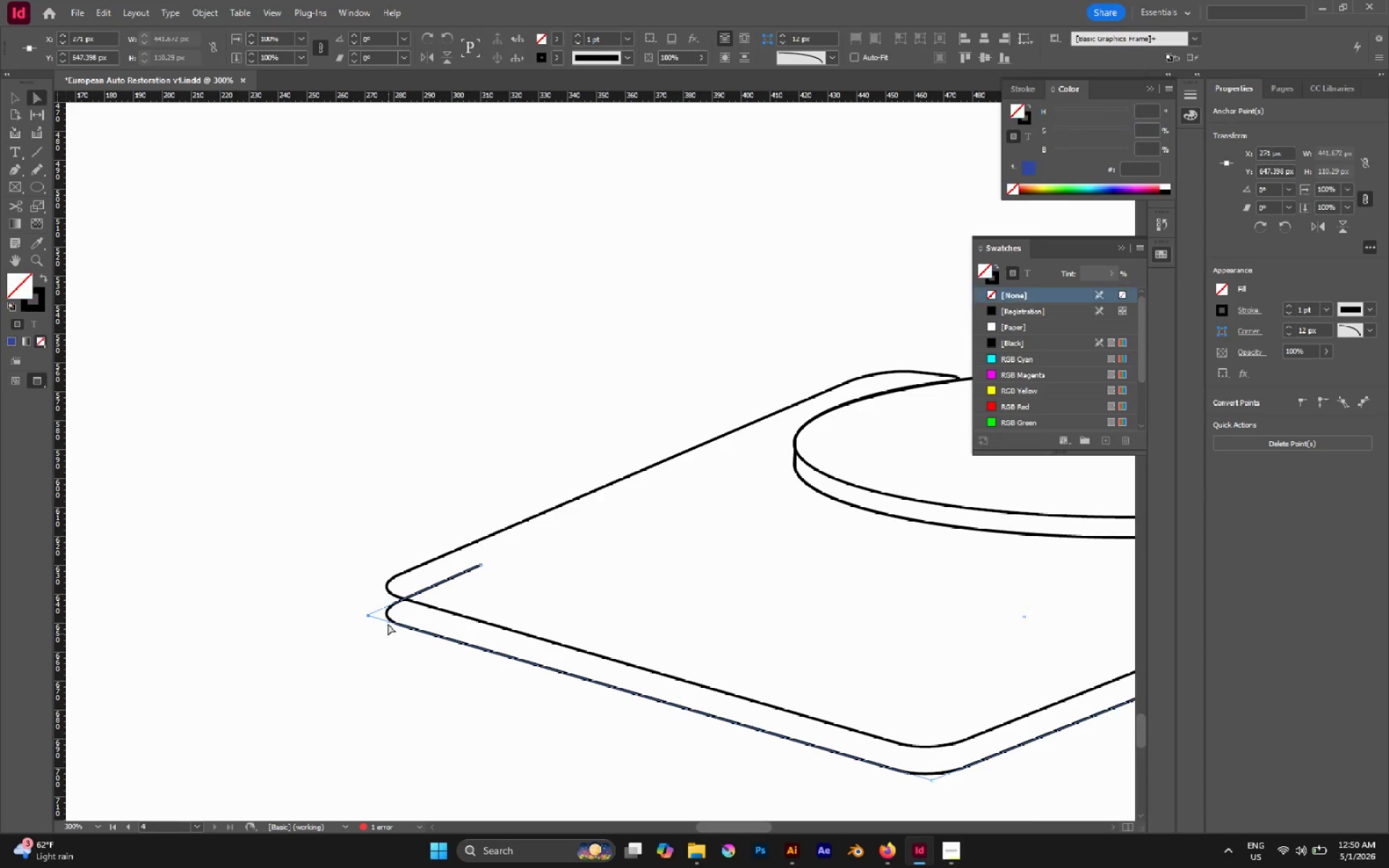 
key(Alt+AltLeft)
 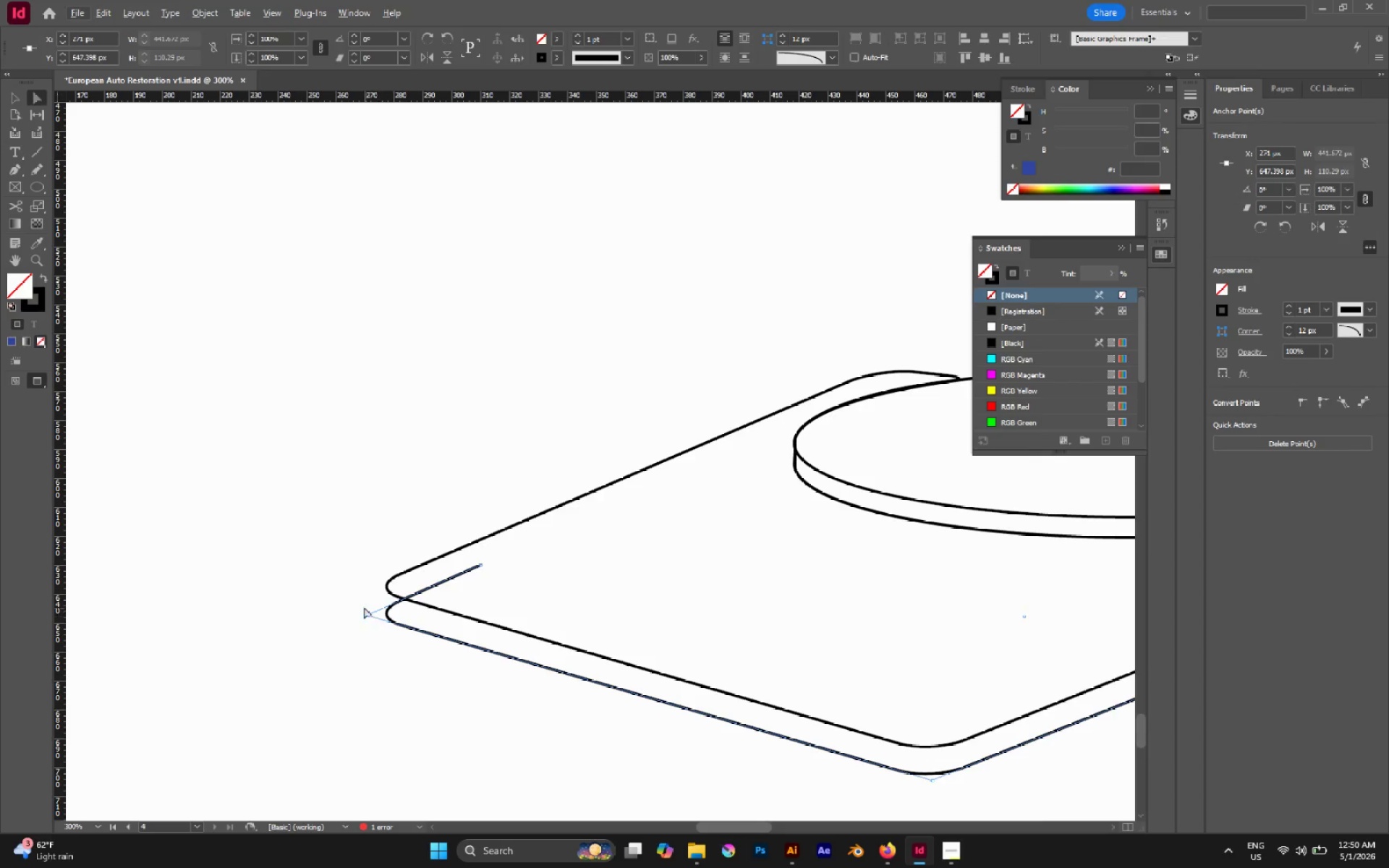 
left_click_drag(start_coordinate=[364, 607], to_coordinate=[378, 635])
 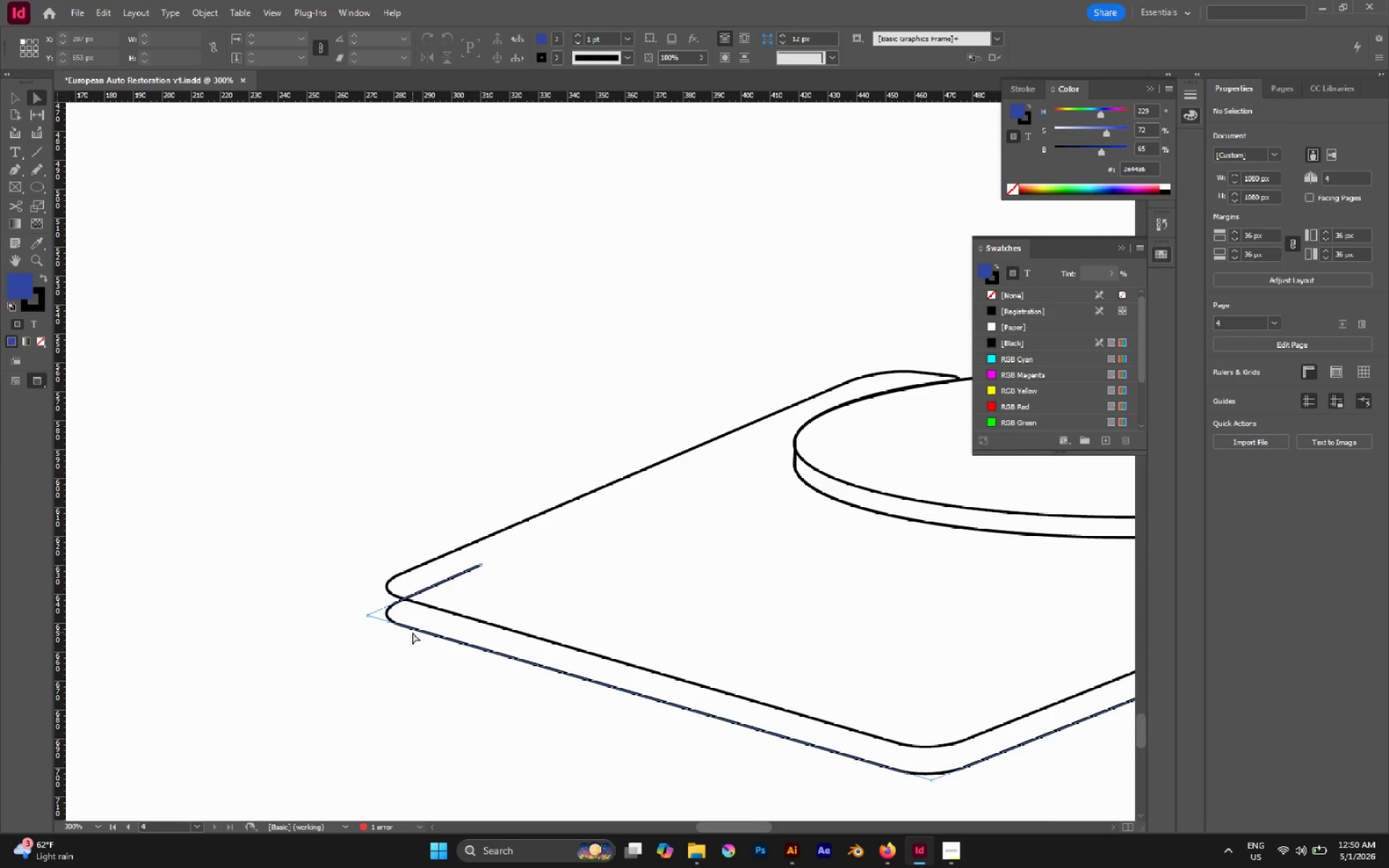 
left_click([412, 632])
 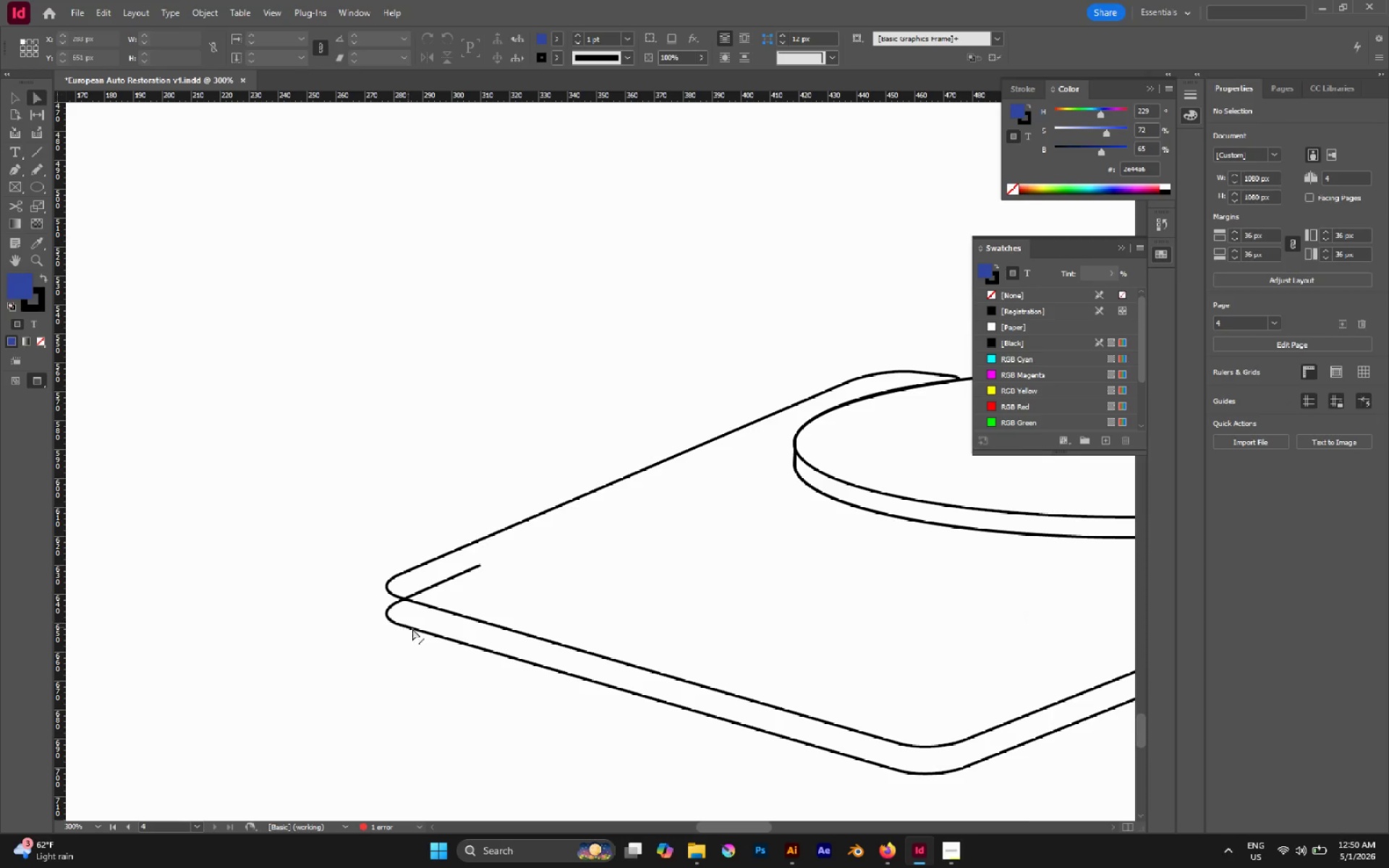 
hold_key(key=AltLeft, duration=0.62)
left_click_drag(start_coordinate=[413, 626], to_coordinate=[430, 644])
 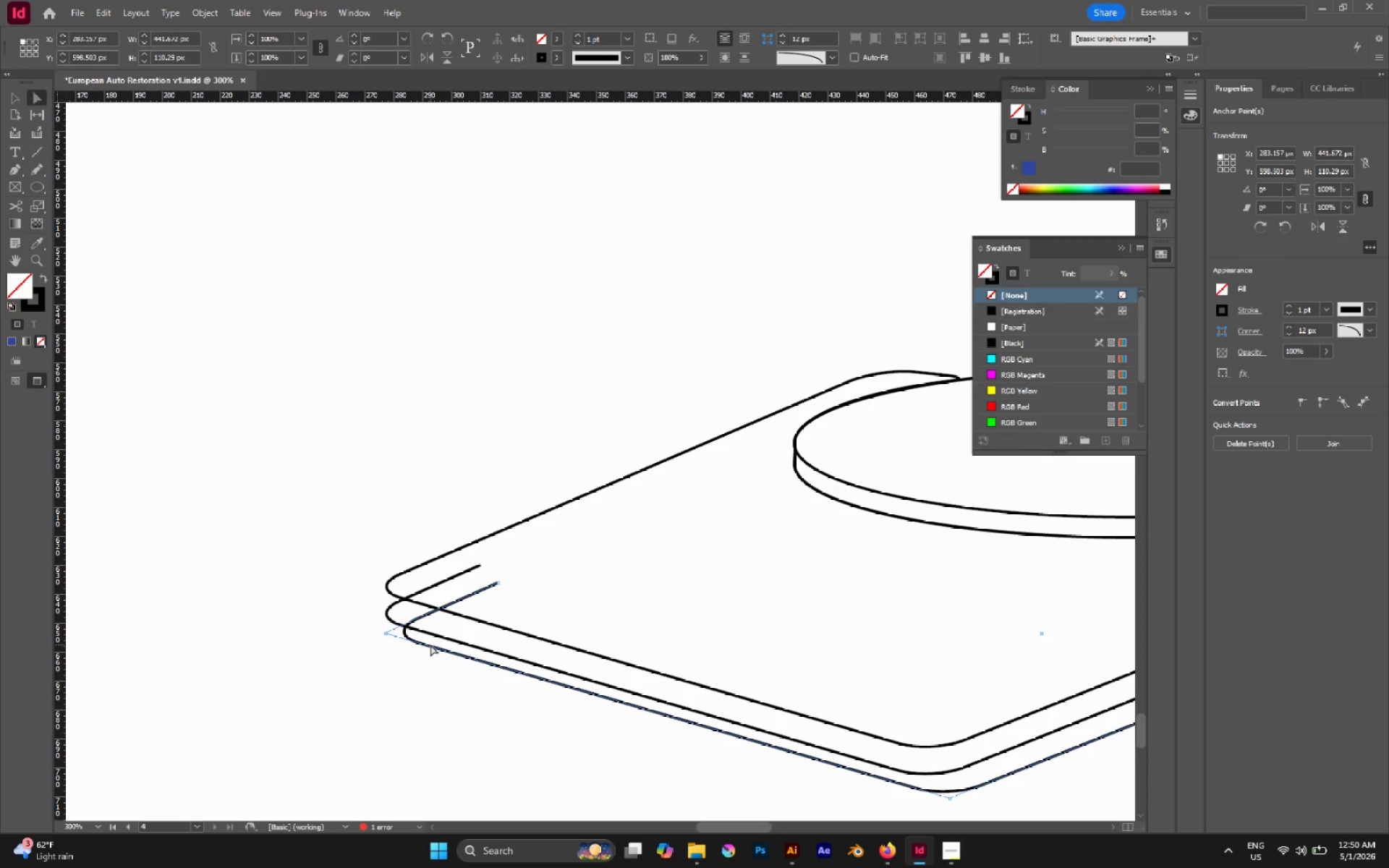 
key(Control+Z)
 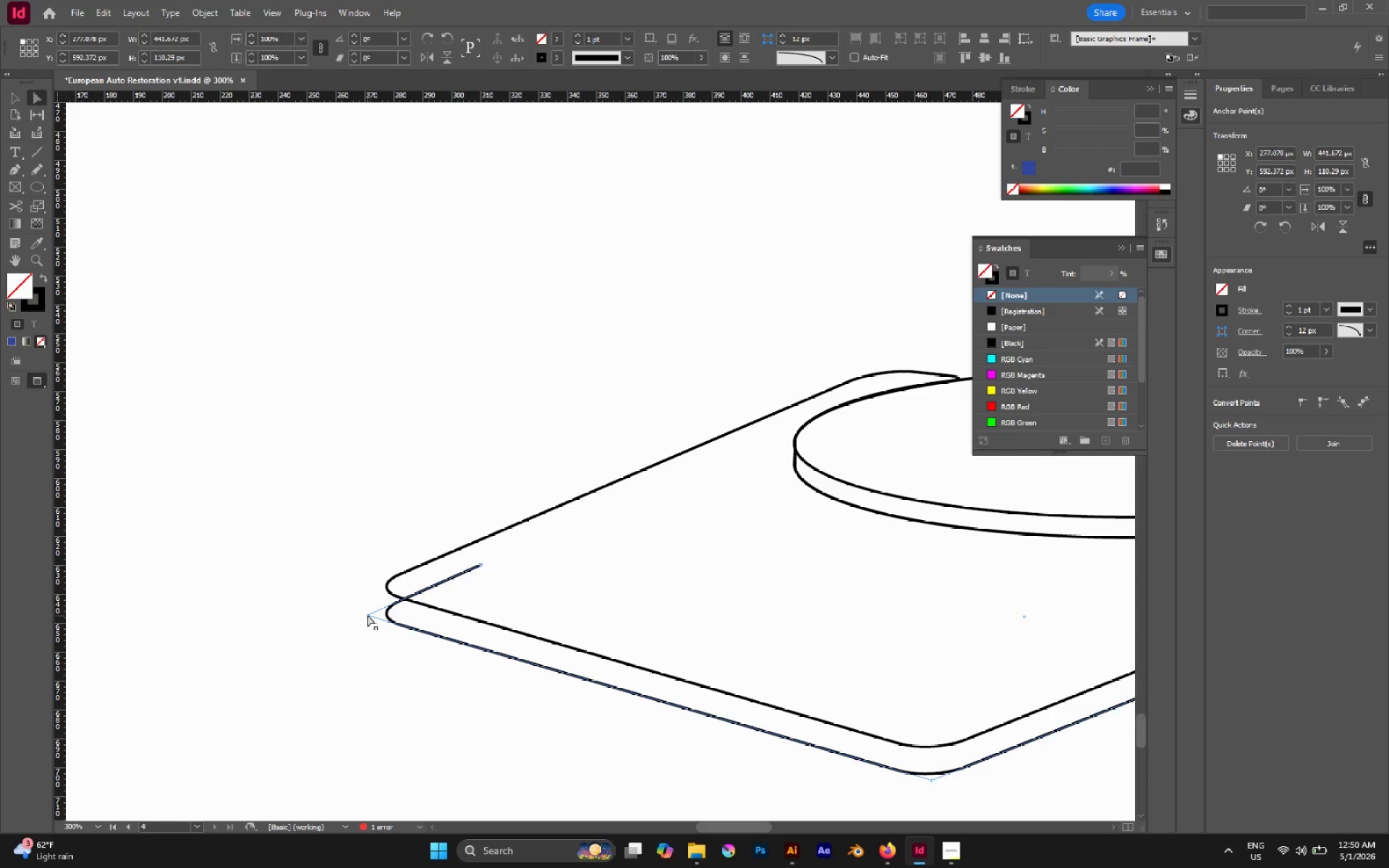 
left_click([368, 615])
 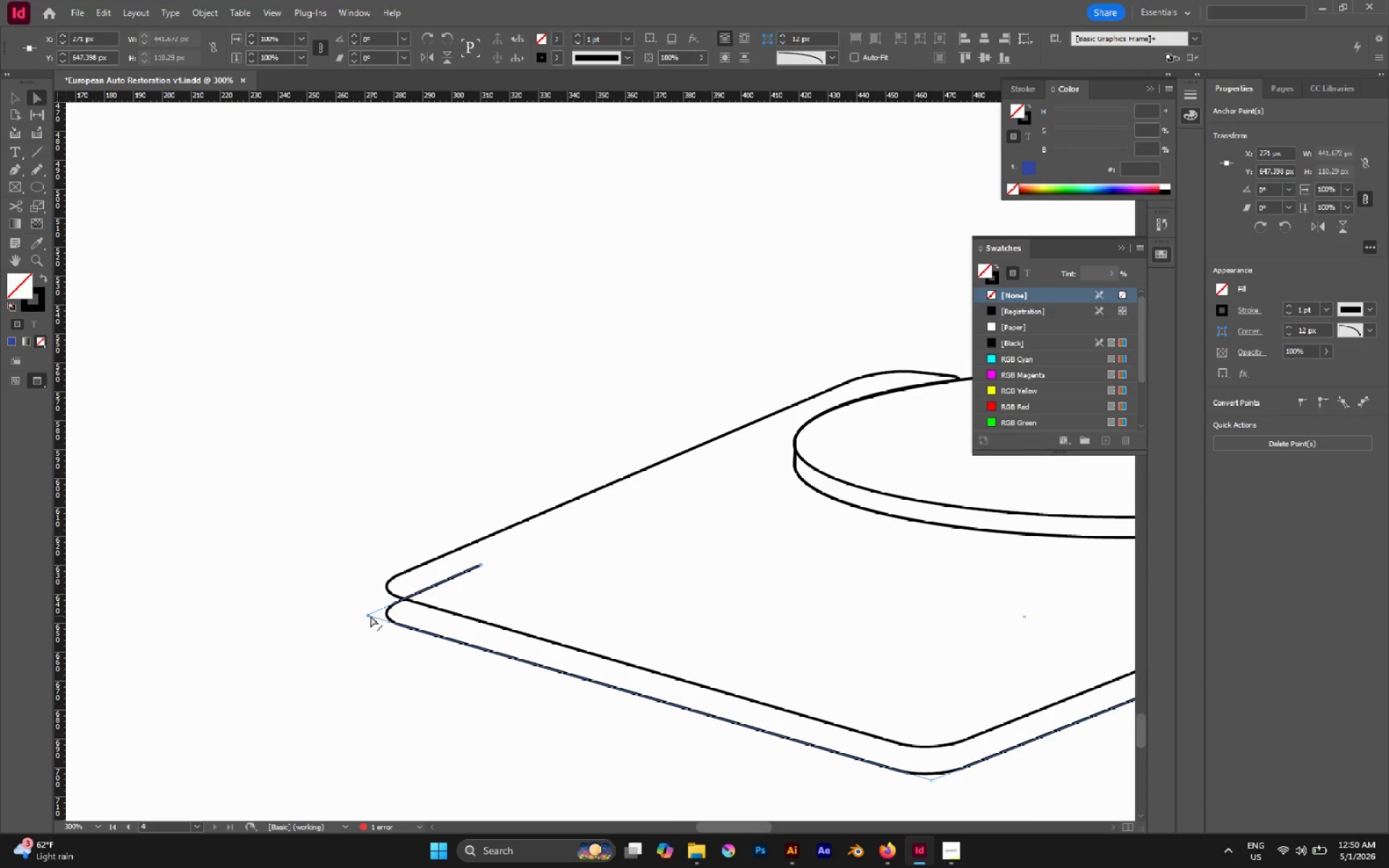 
left_click_drag(start_coordinate=[369, 615], to_coordinate=[305, 598])
 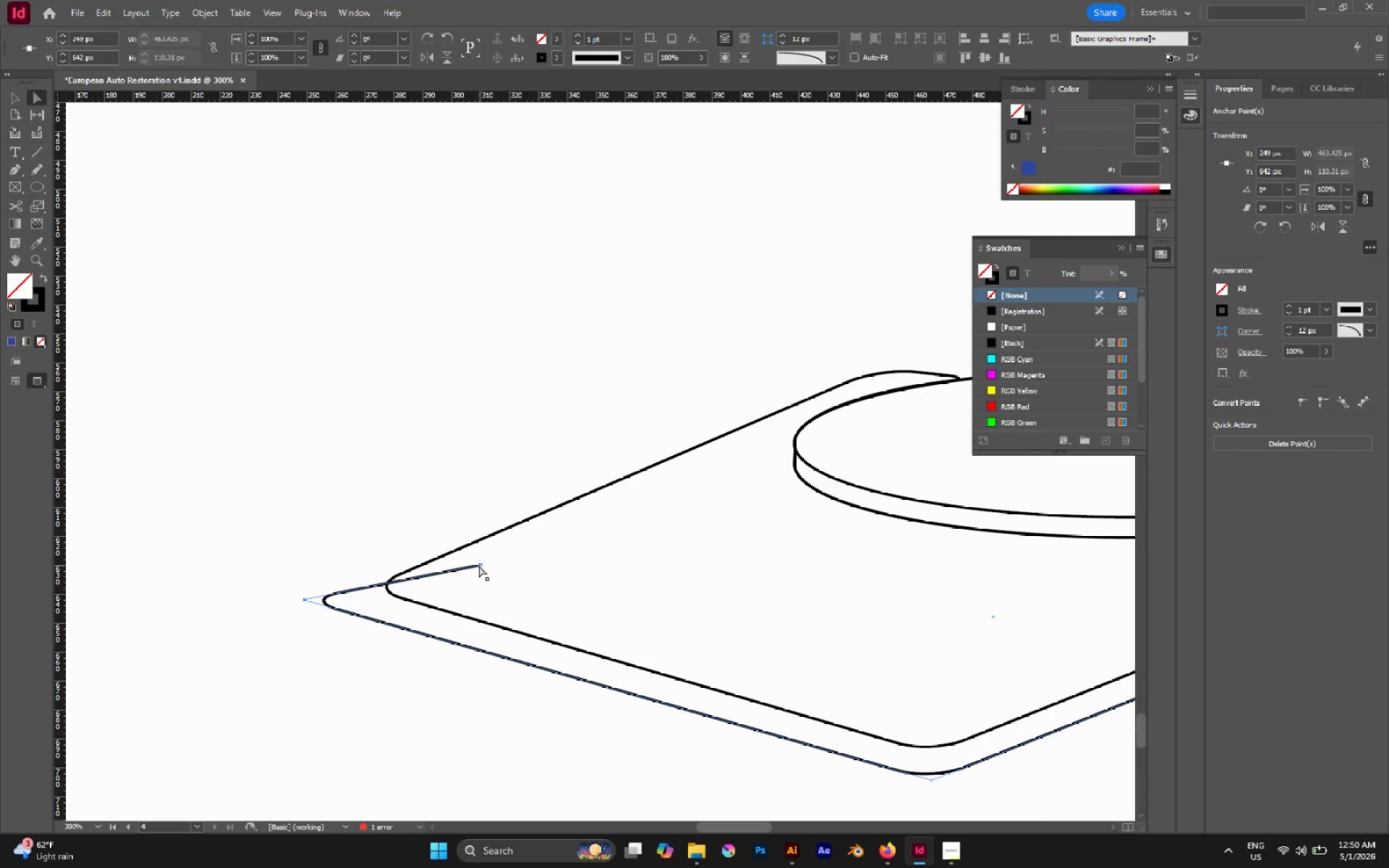 
left_click([480, 564])
 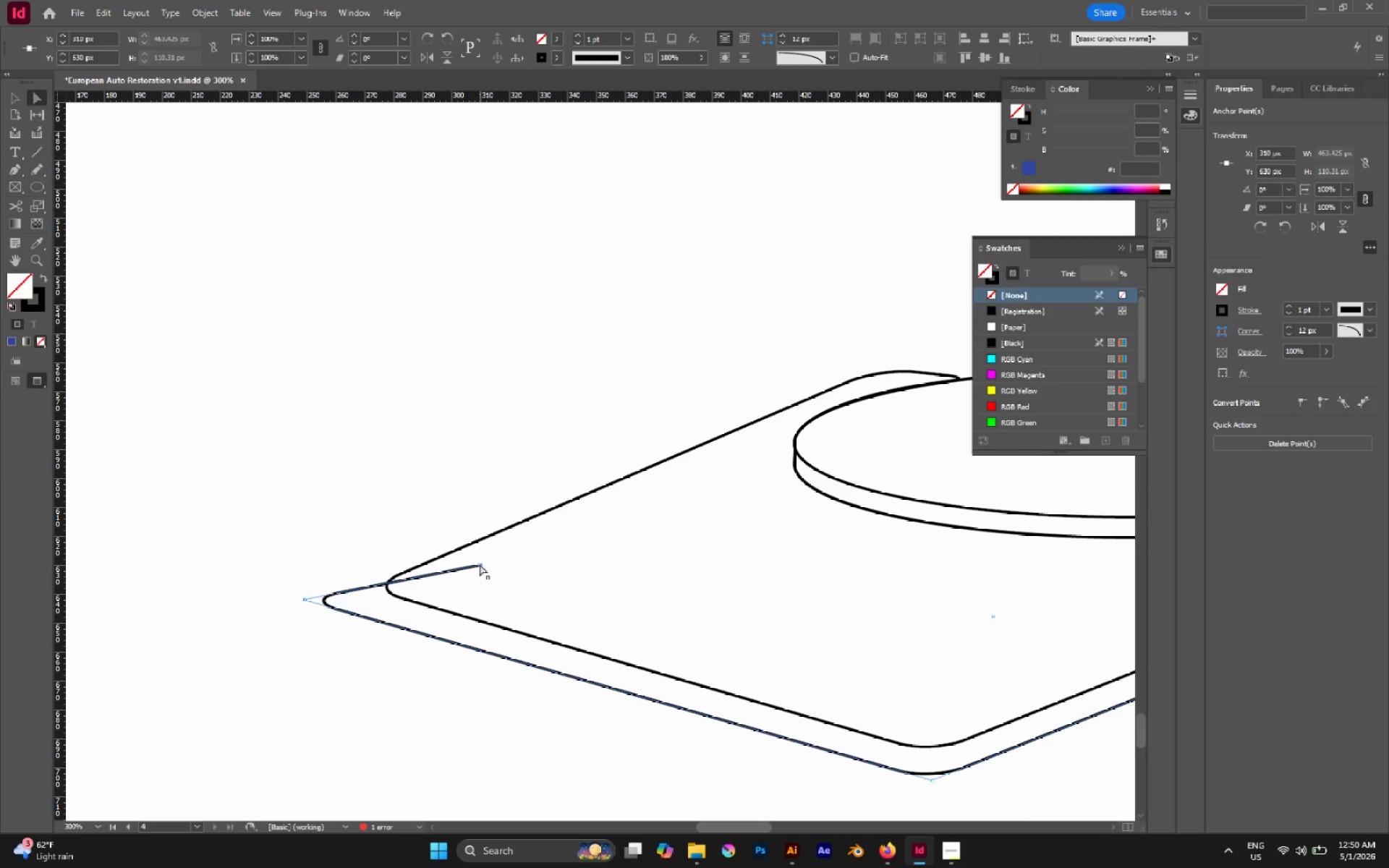 
left_click_drag(start_coordinate=[480, 564], to_coordinate=[489, 536])
 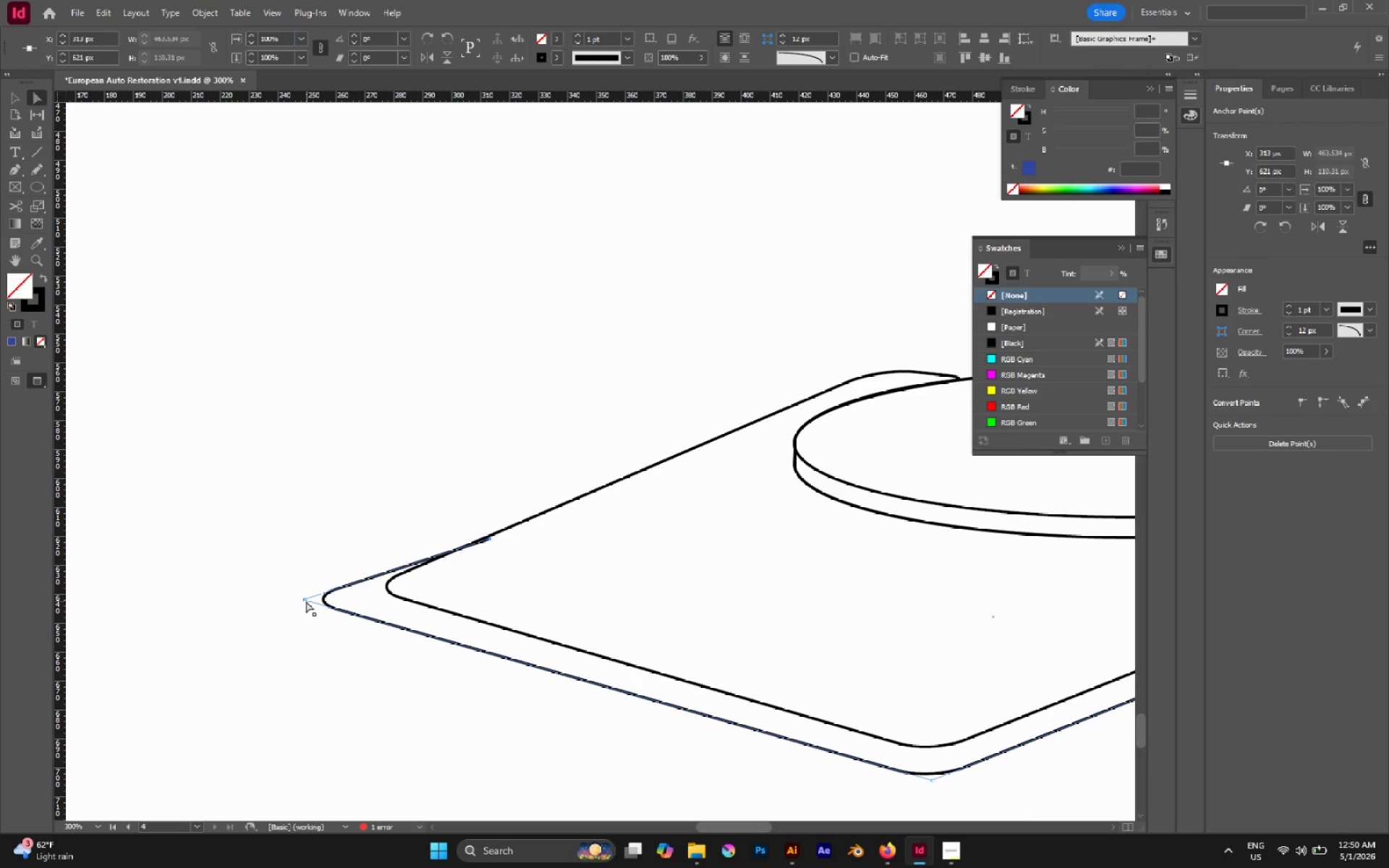 
left_click_drag(start_coordinate=[305, 600], to_coordinate=[335, 601])
 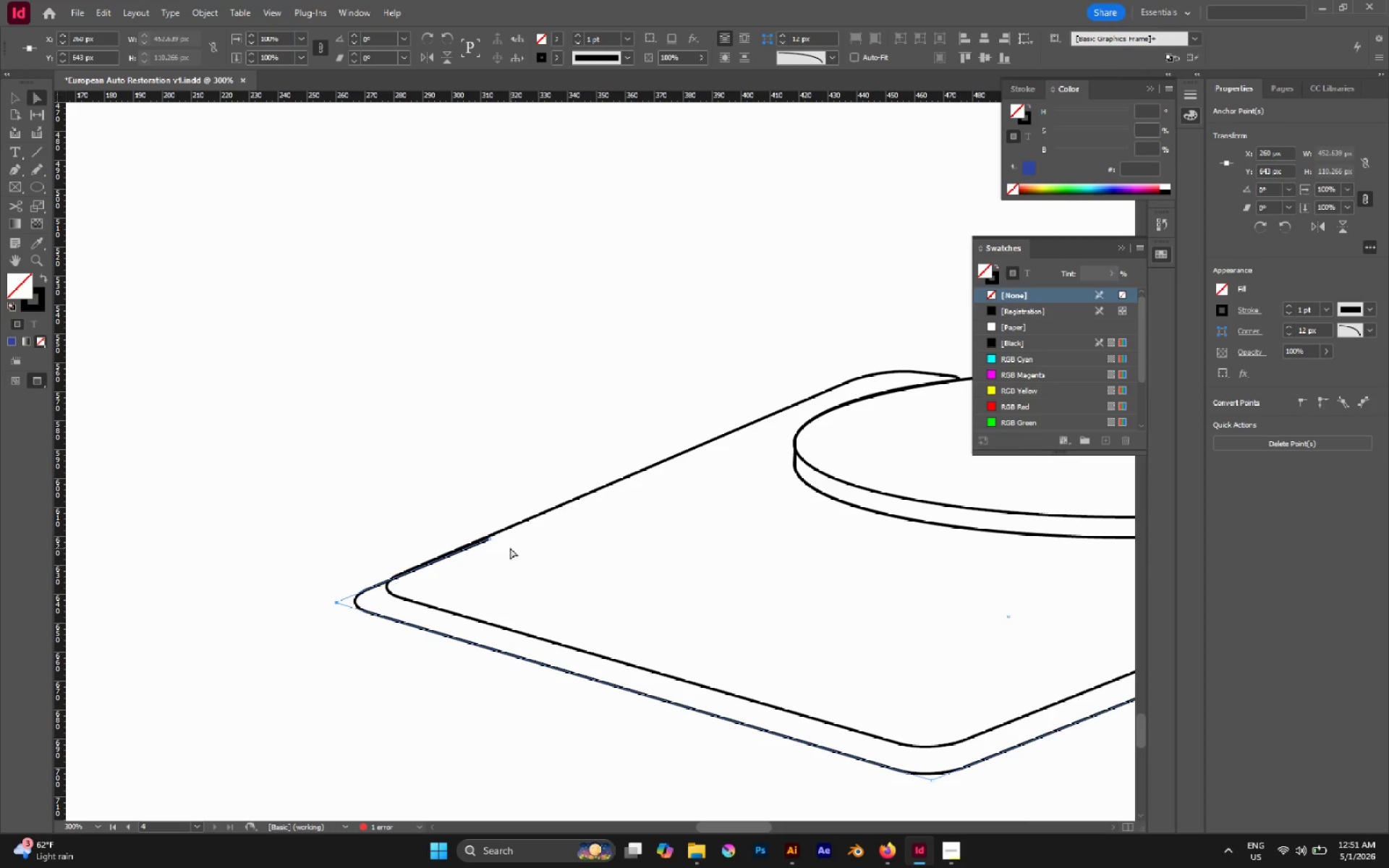 
left_click([491, 536])
 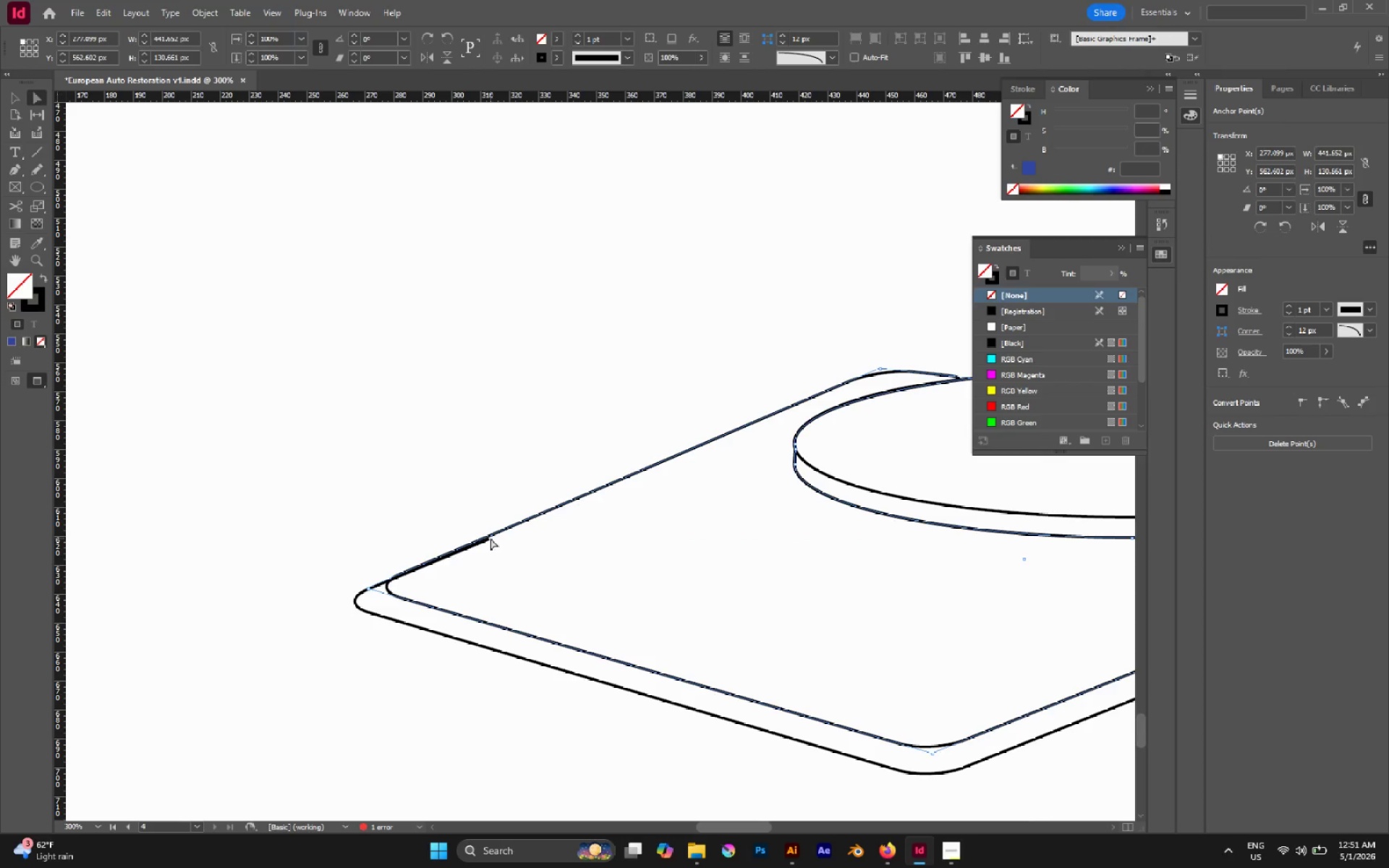 
left_click([488, 538])
 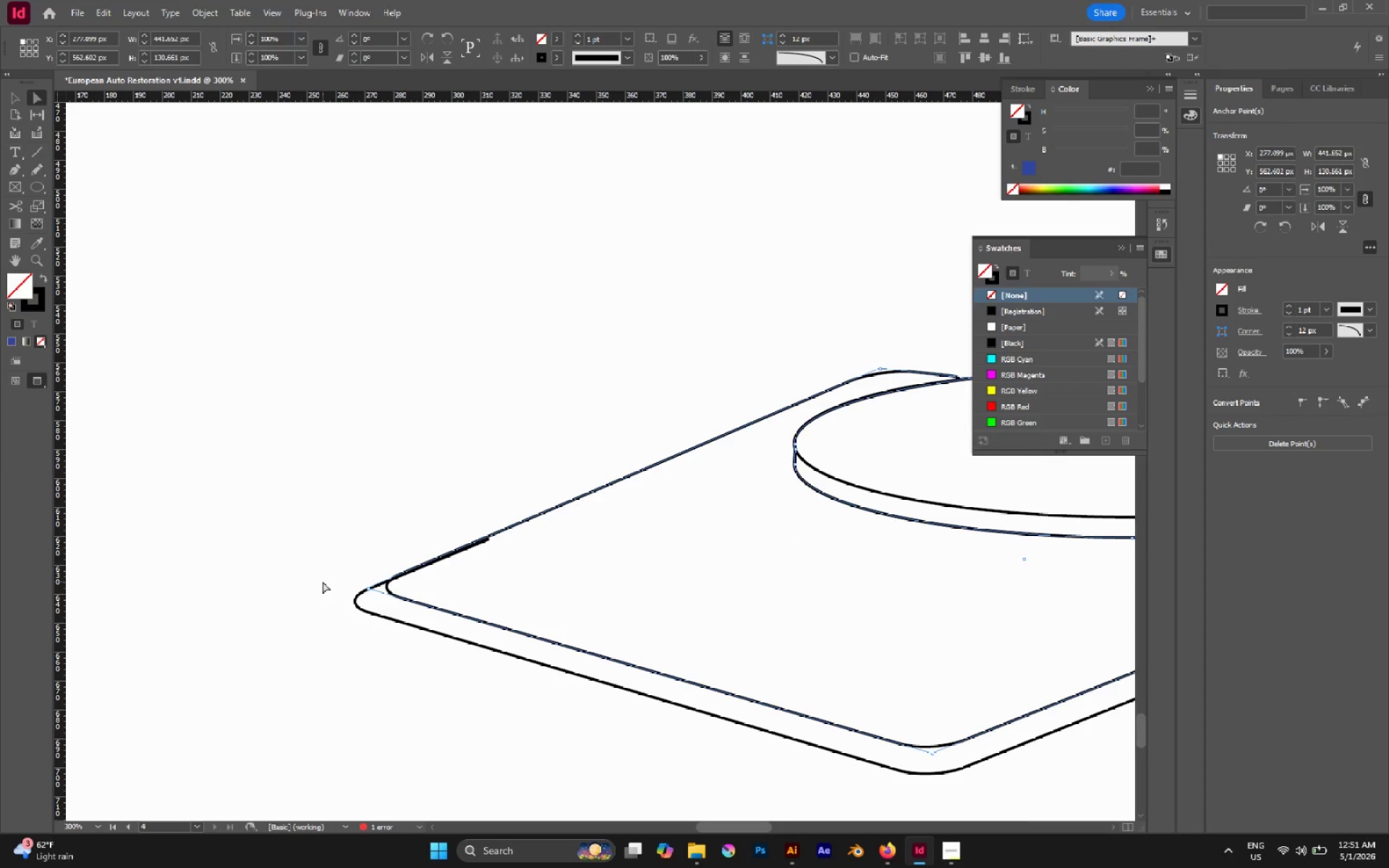 
left_click_drag(start_coordinate=[348, 581], to_coordinate=[381, 605])
 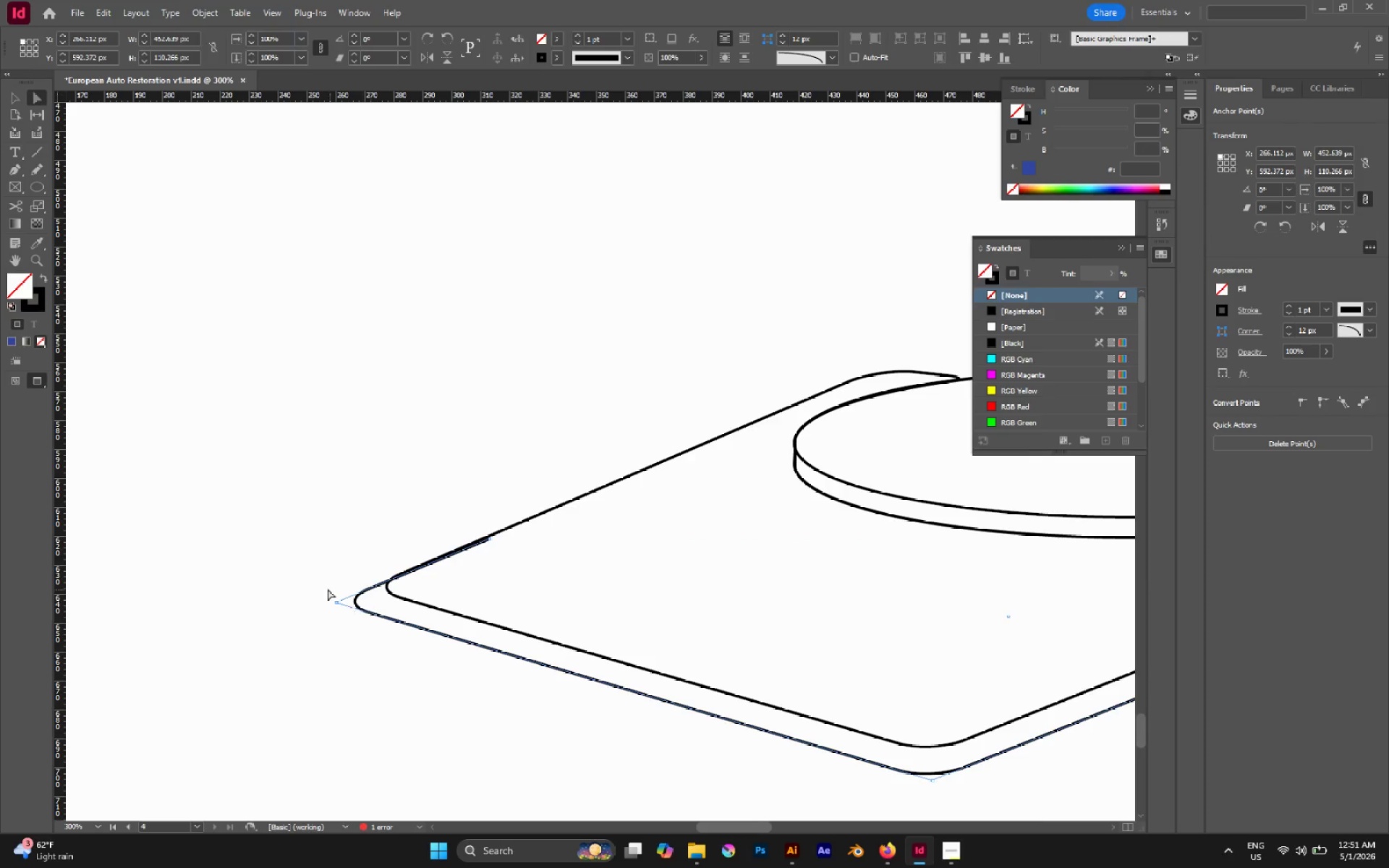 
left_click_drag(start_coordinate=[326, 587], to_coordinate=[349, 621])
 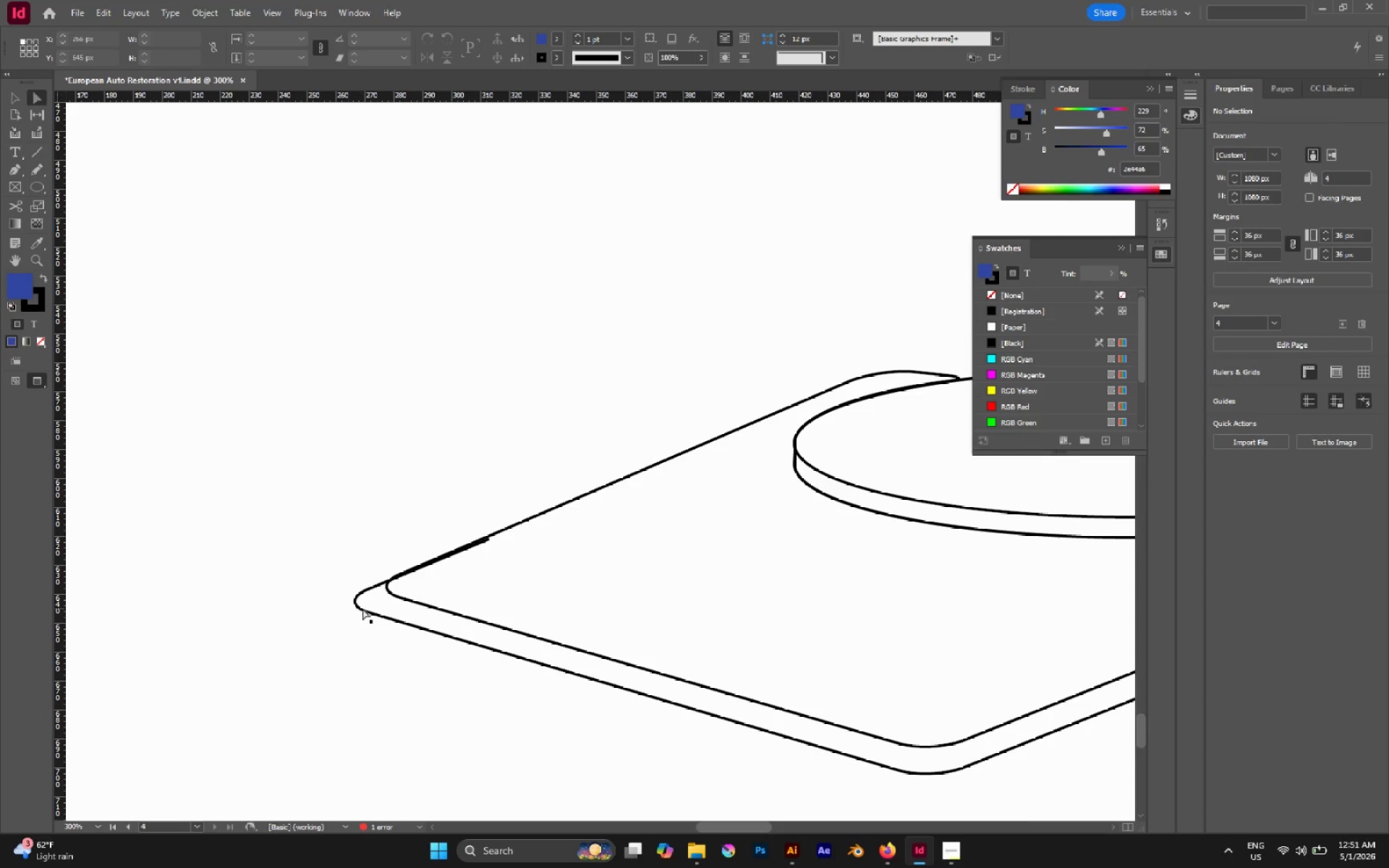 
left_click([362, 608])
 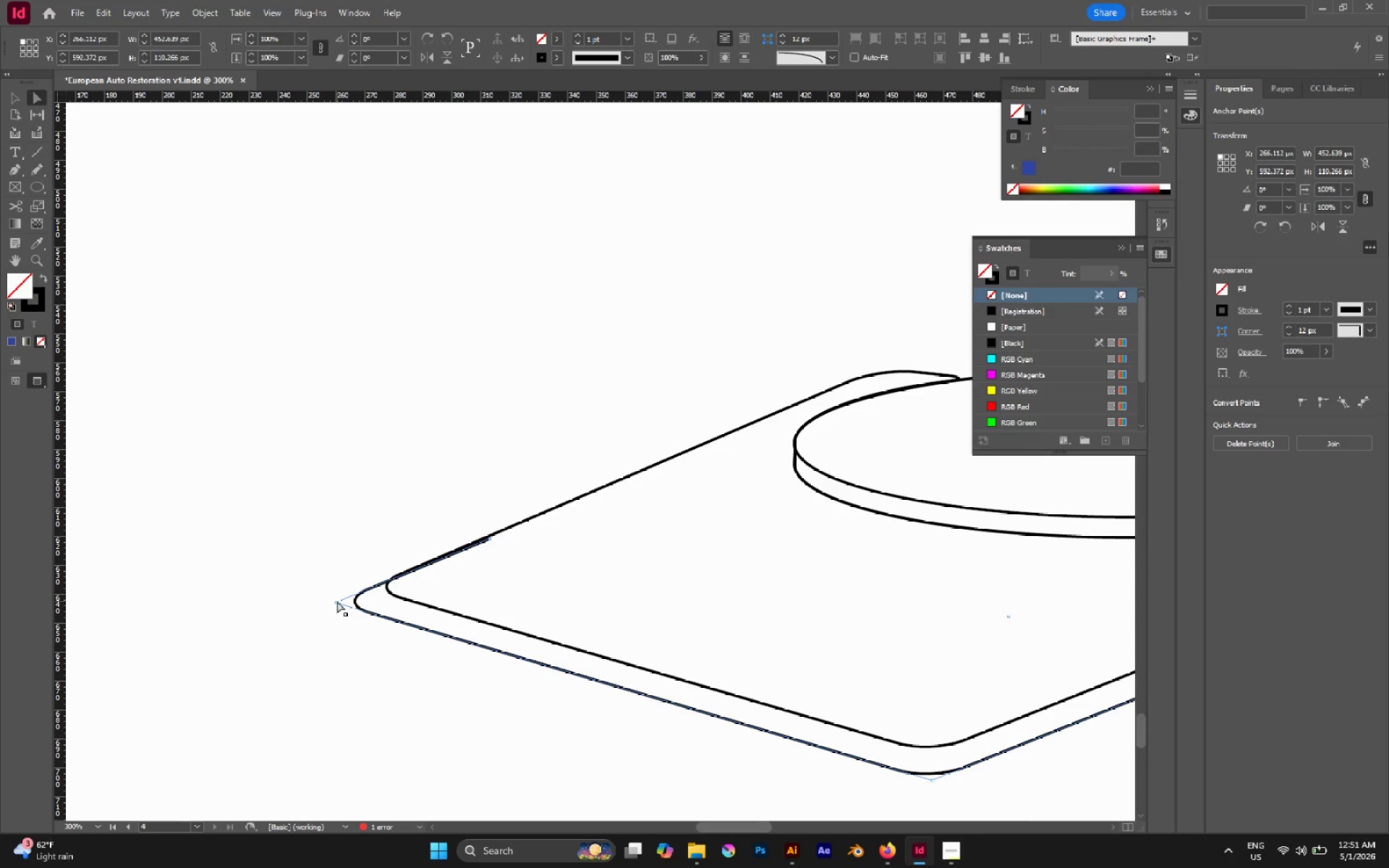 
left_click_drag(start_coordinate=[336, 600], to_coordinate=[331, 608])
 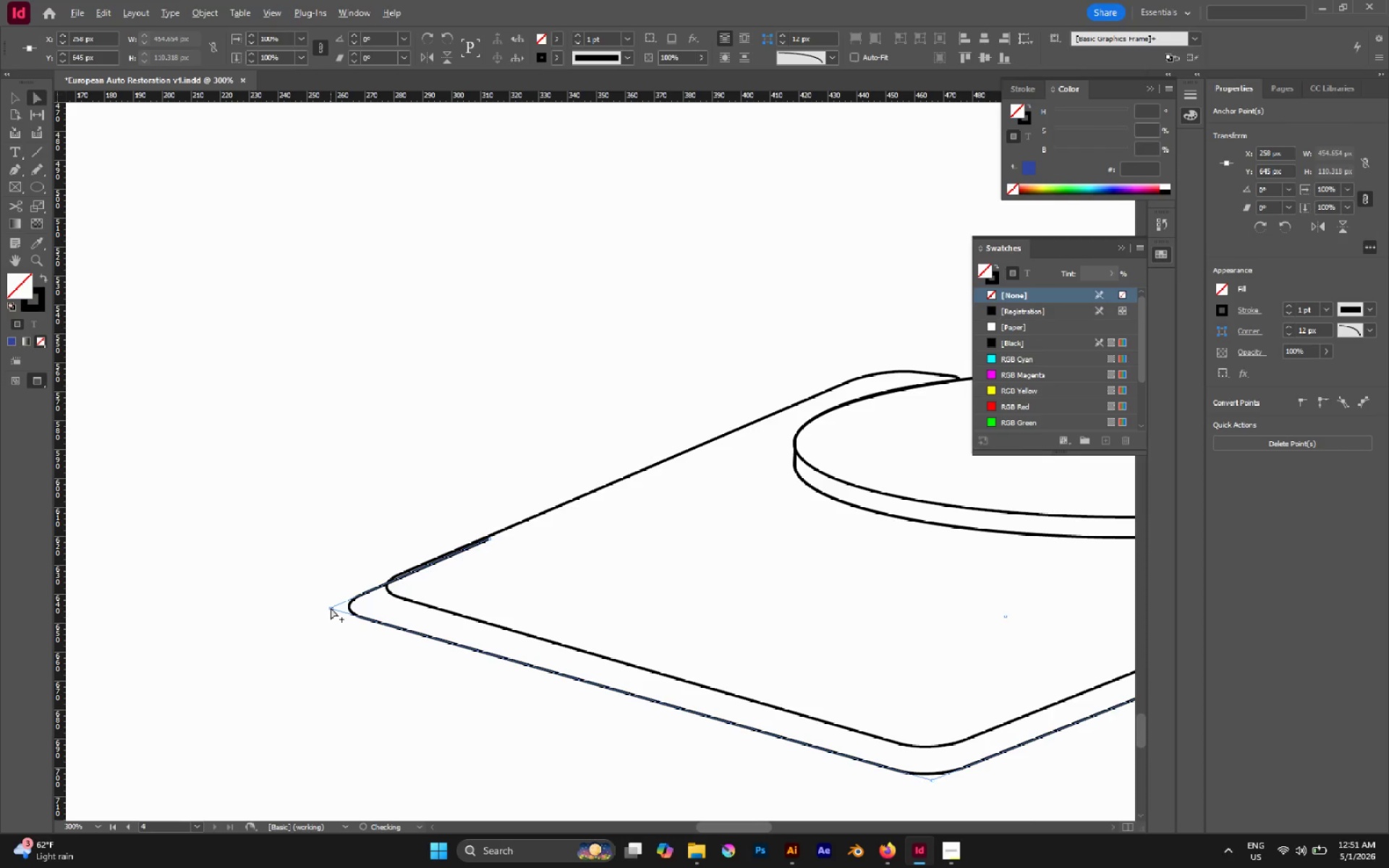 
hold_key(key=AltLeft, duration=0.5)
scroll: coordinate [331, 608], scroll_direction: up, amount: 1.0
 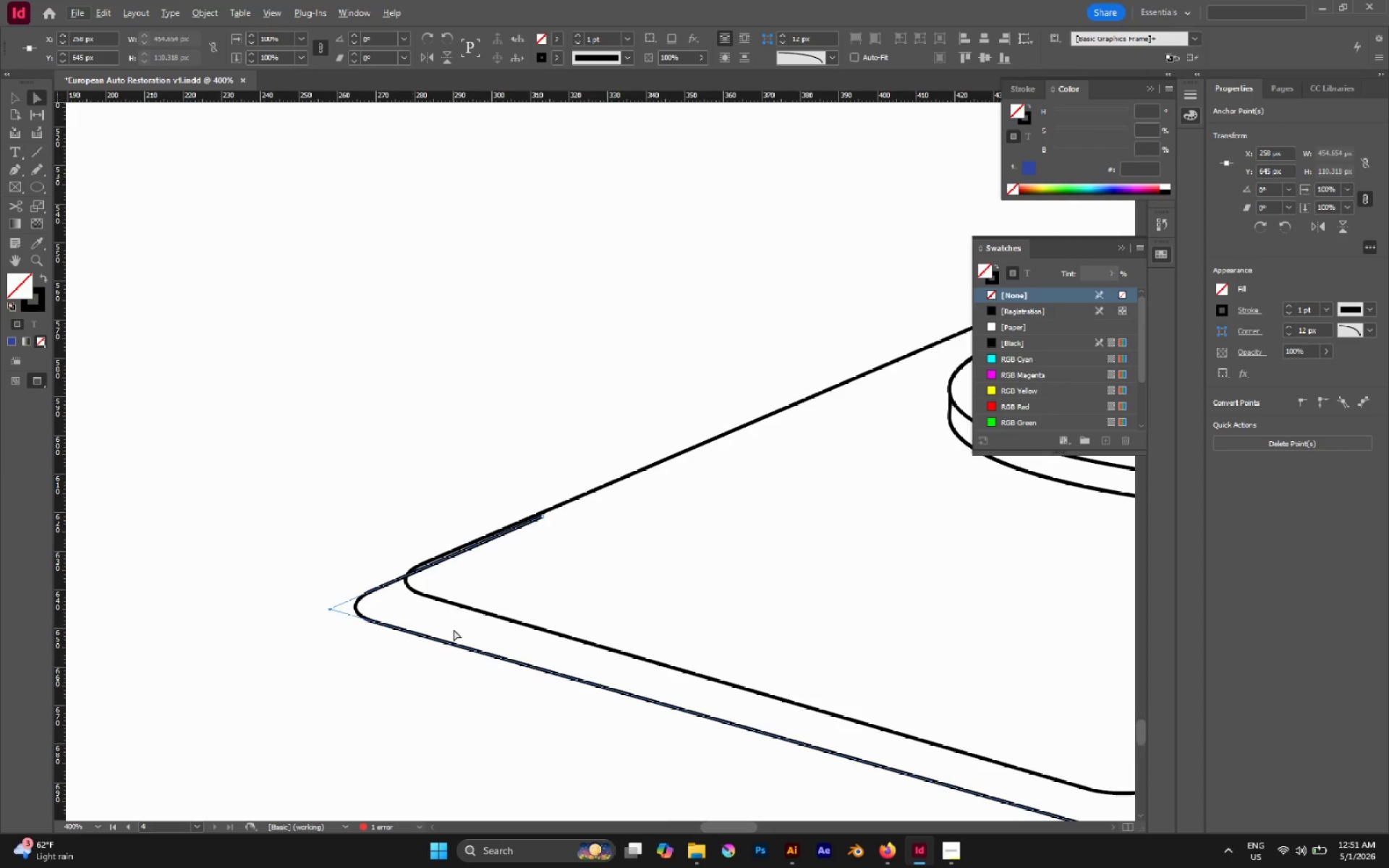 
hold_key(key=AltLeft, duration=0.44)
scroll: coordinate [436, 616], scroll_direction: down, amount: 4.0
 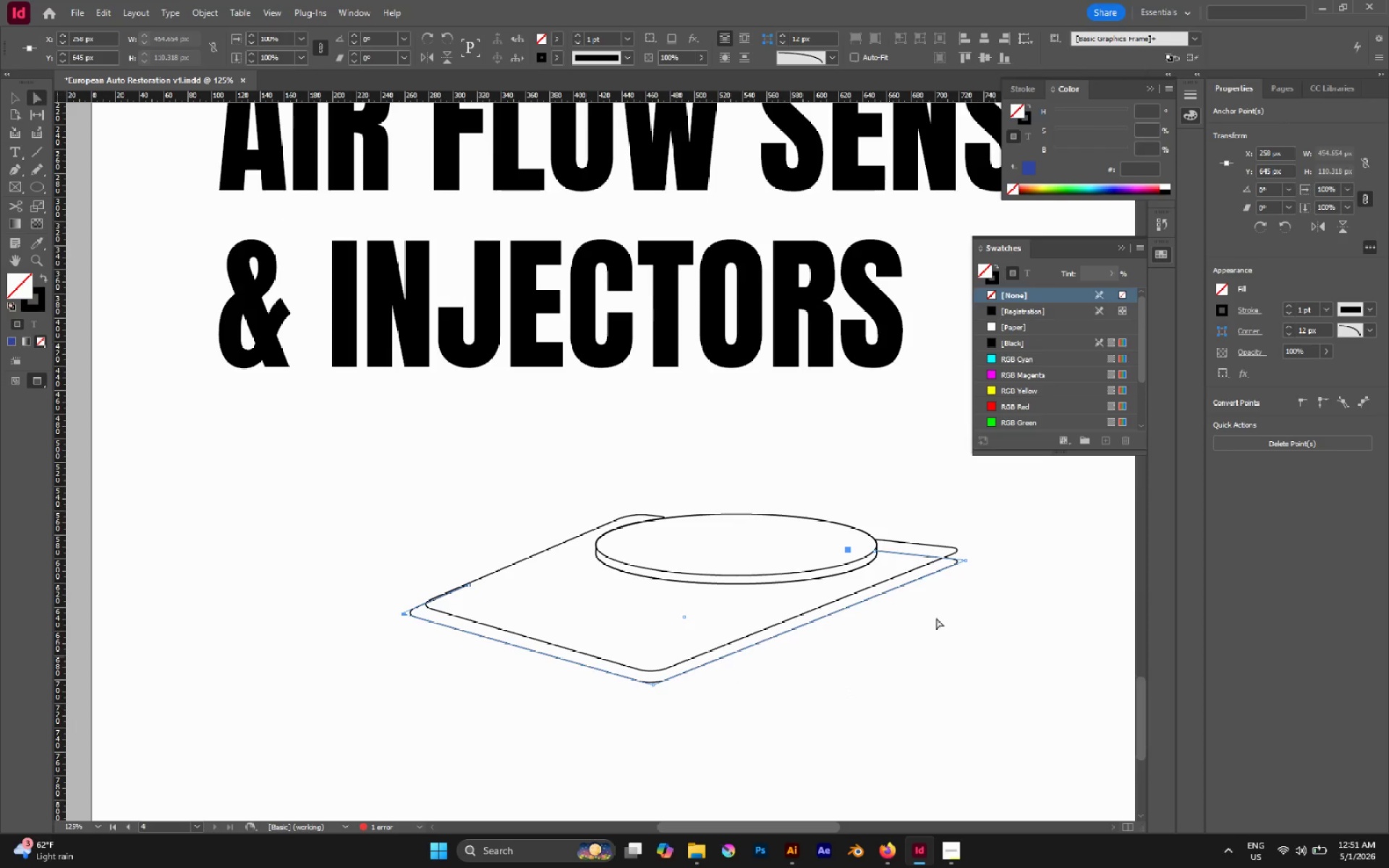 
hold_key(key=AltLeft, duration=0.52)
scroll: coordinate [986, 548], scroll_direction: up, amount: 3.0
 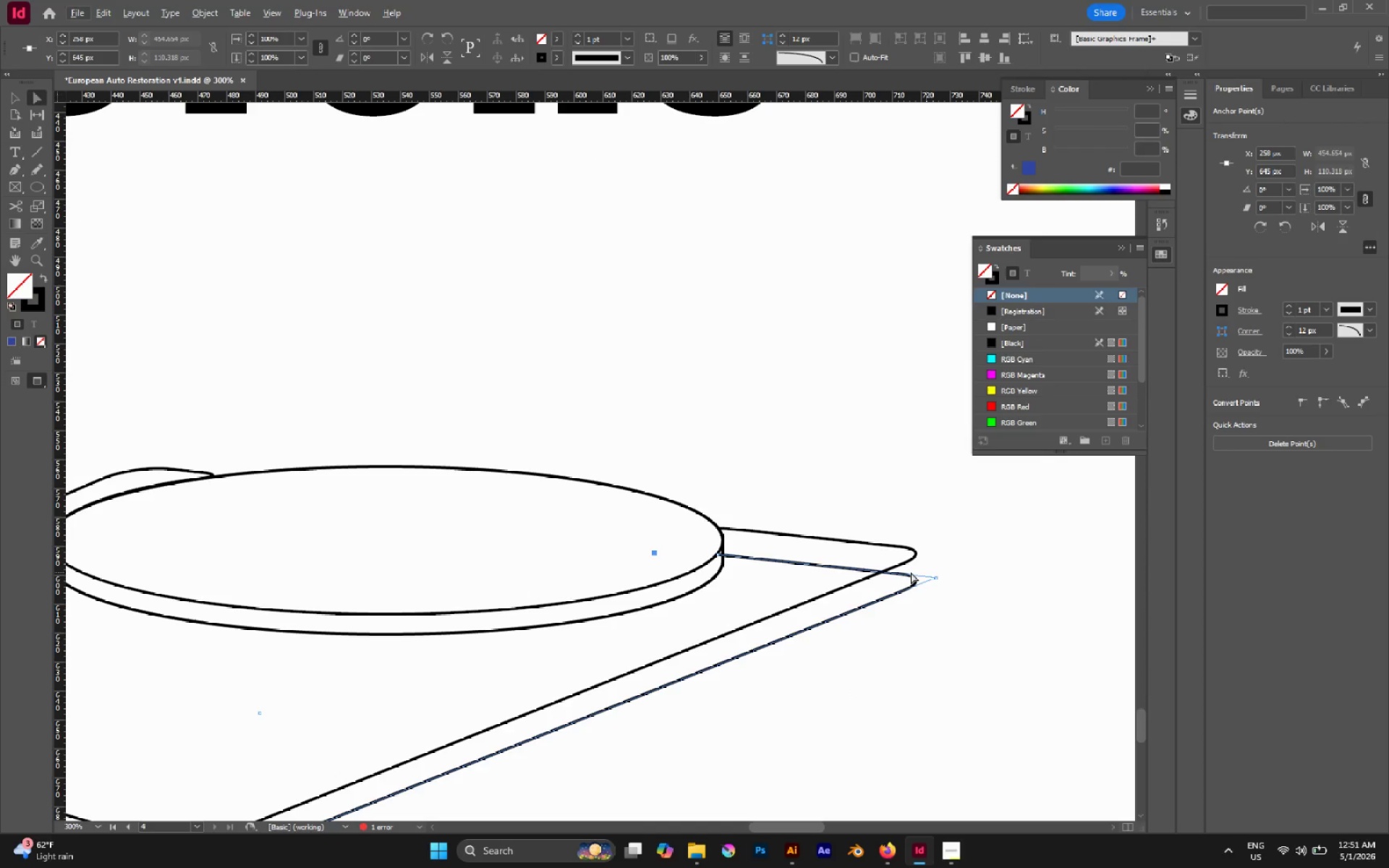 
key(Alt+AltLeft)
 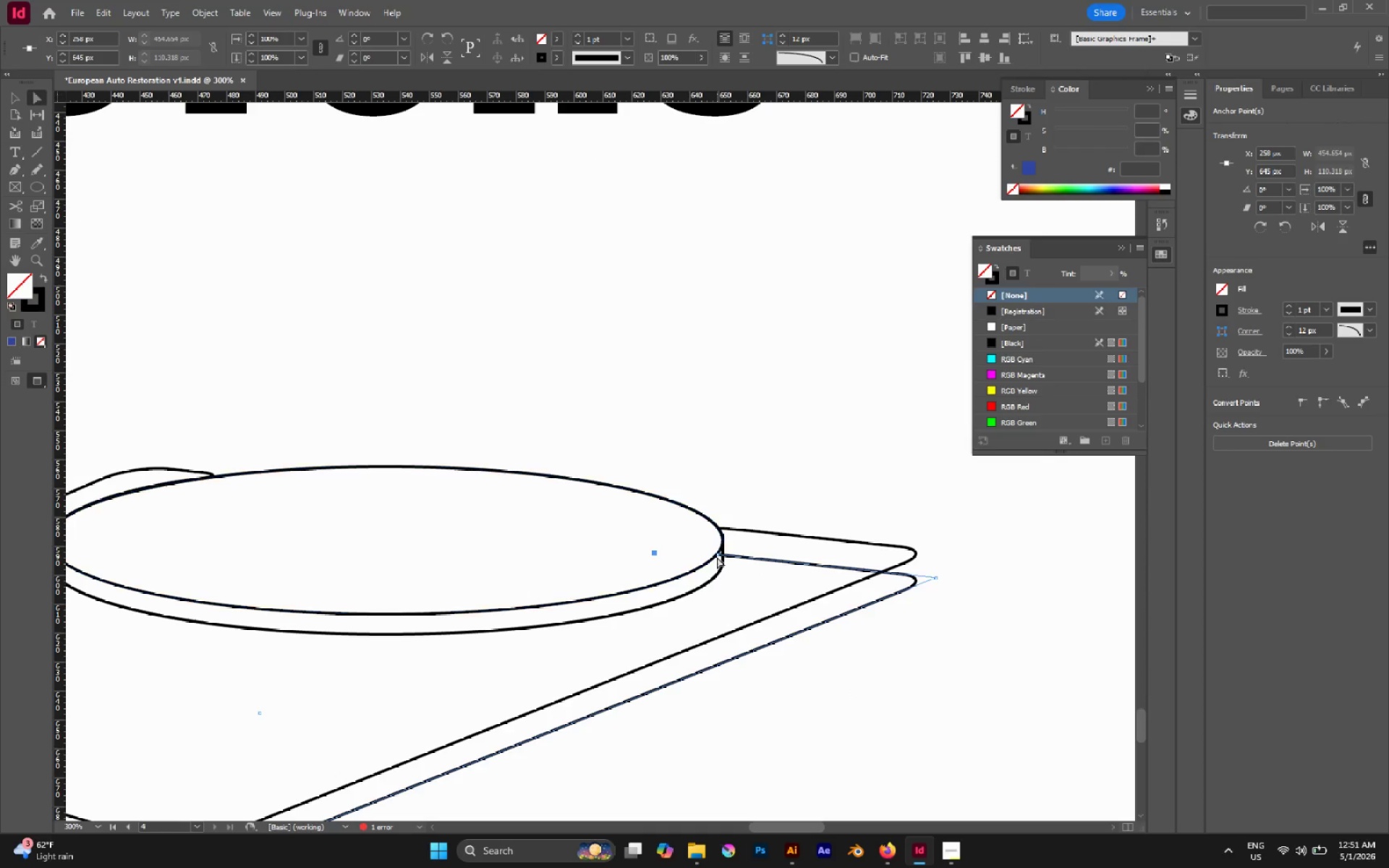 
left_click([718, 555])
 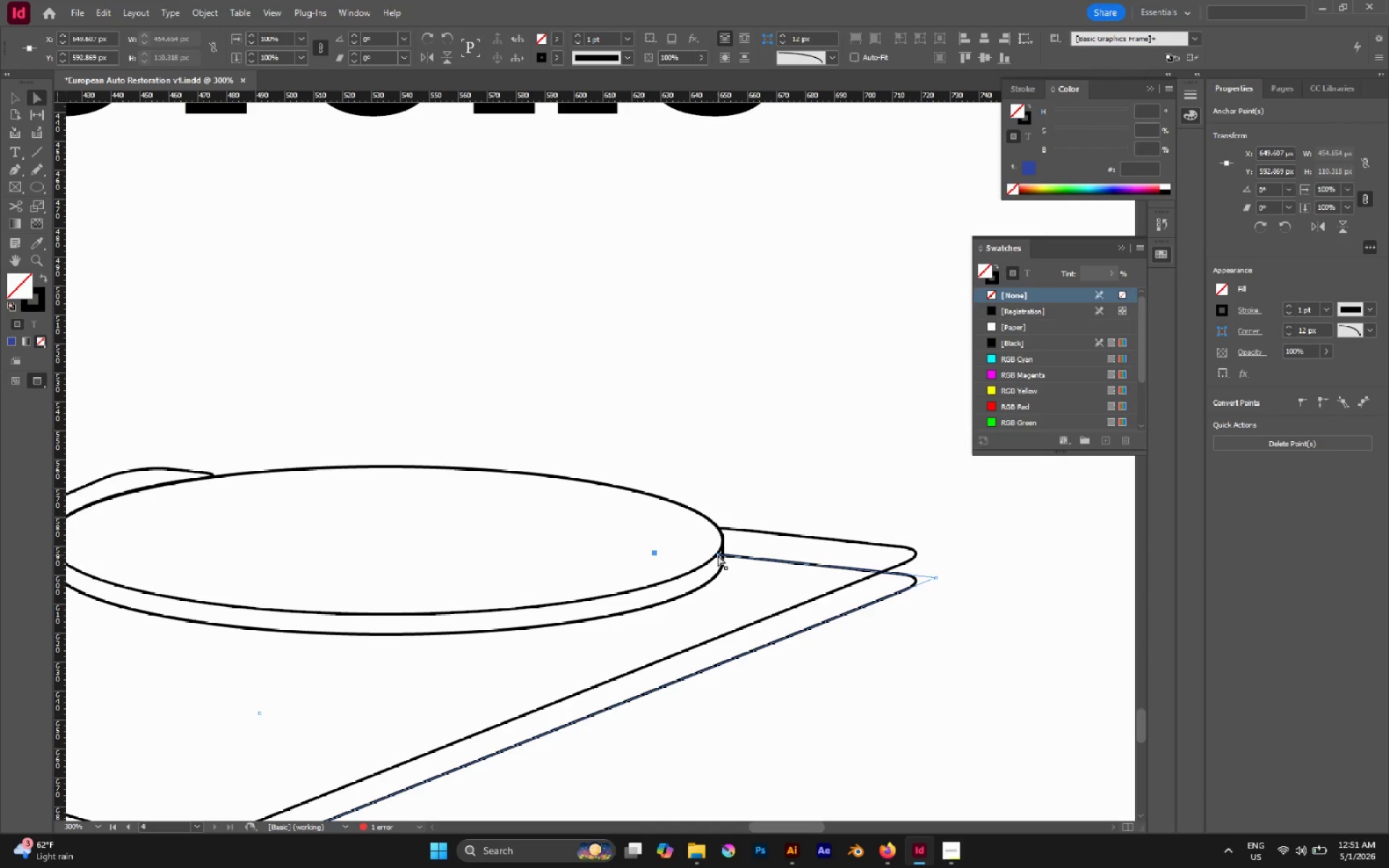 
left_click_drag(start_coordinate=[718, 555], to_coordinate=[932, 554])
 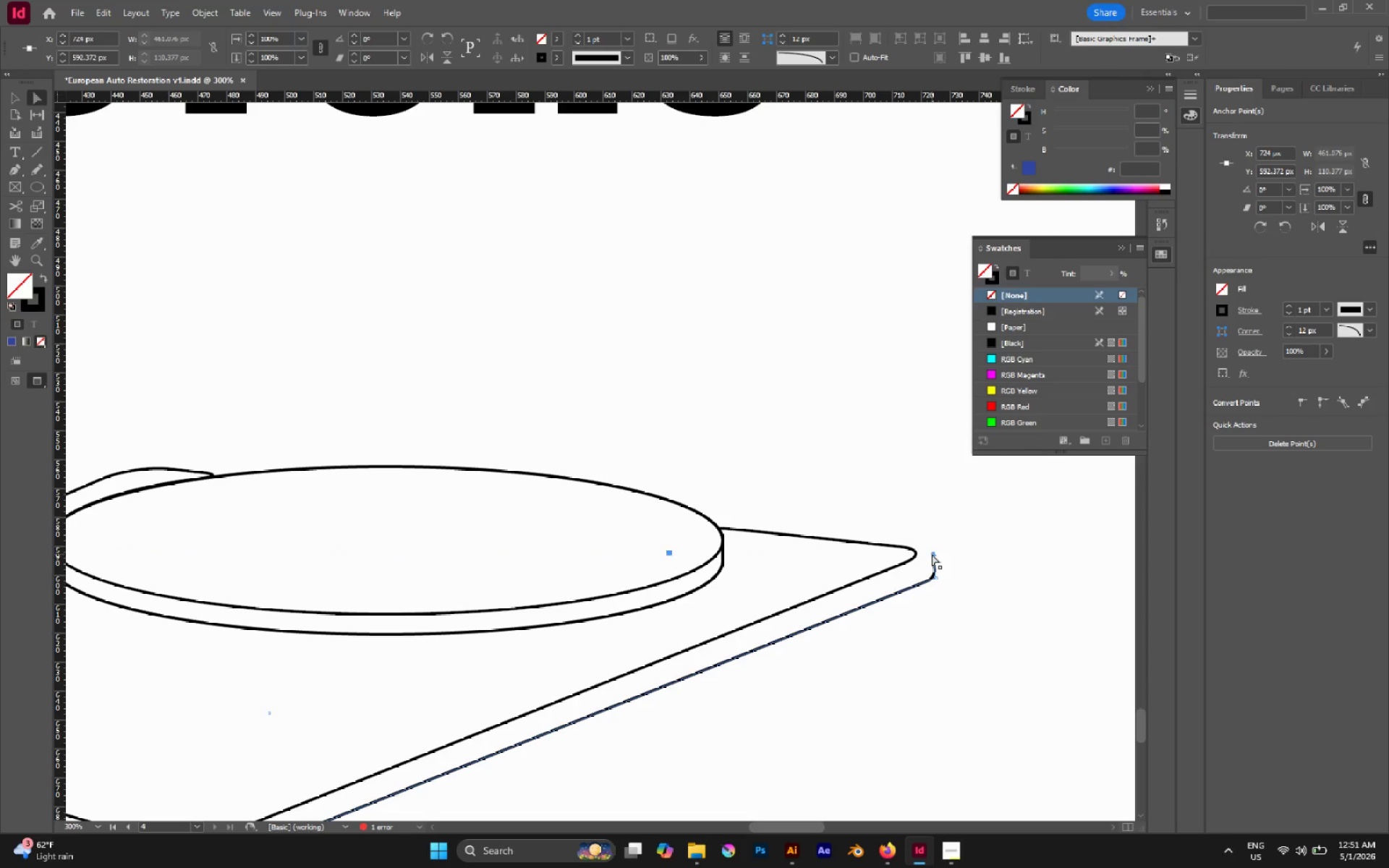 
key(P)
 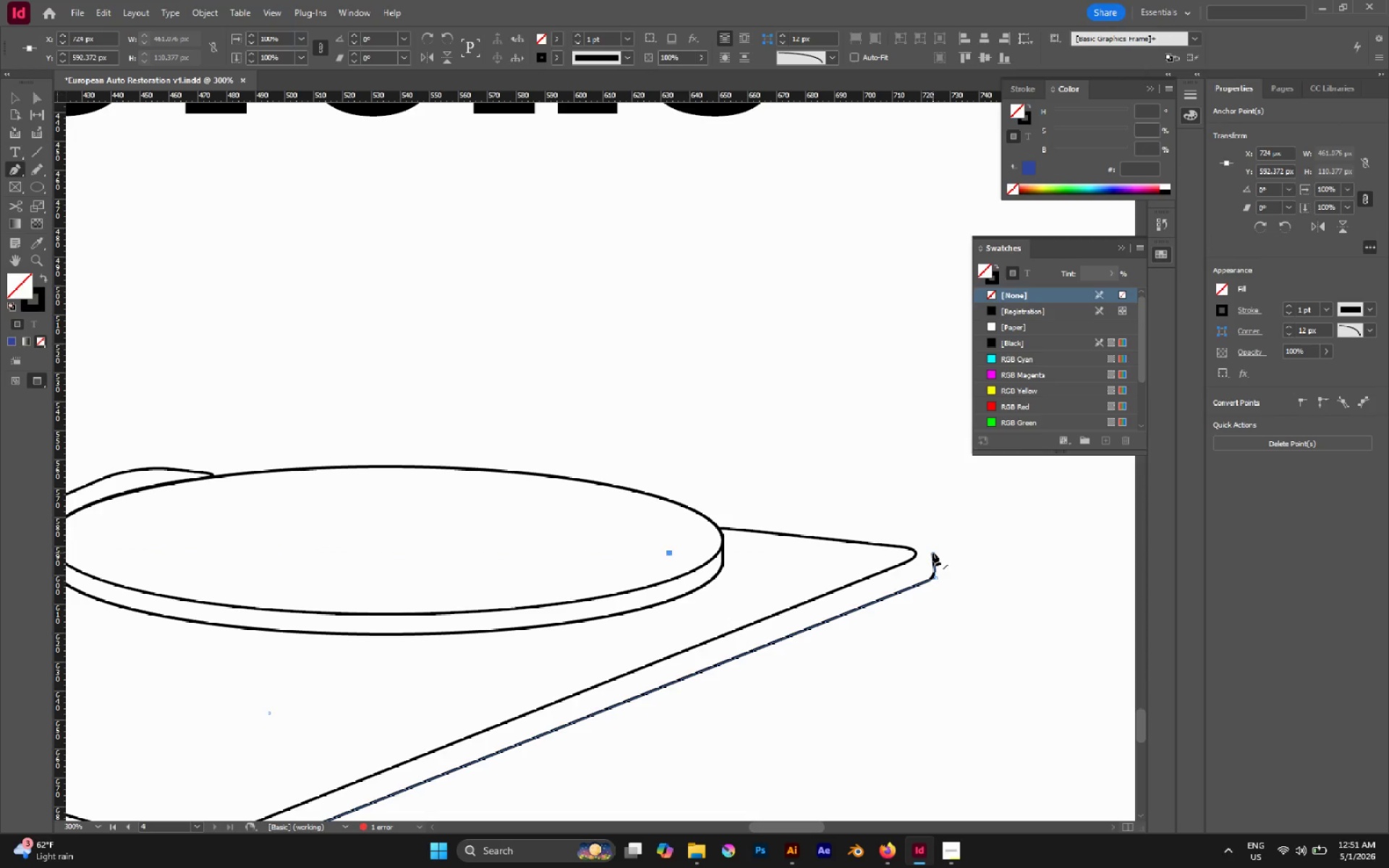 
left_click([933, 553])
 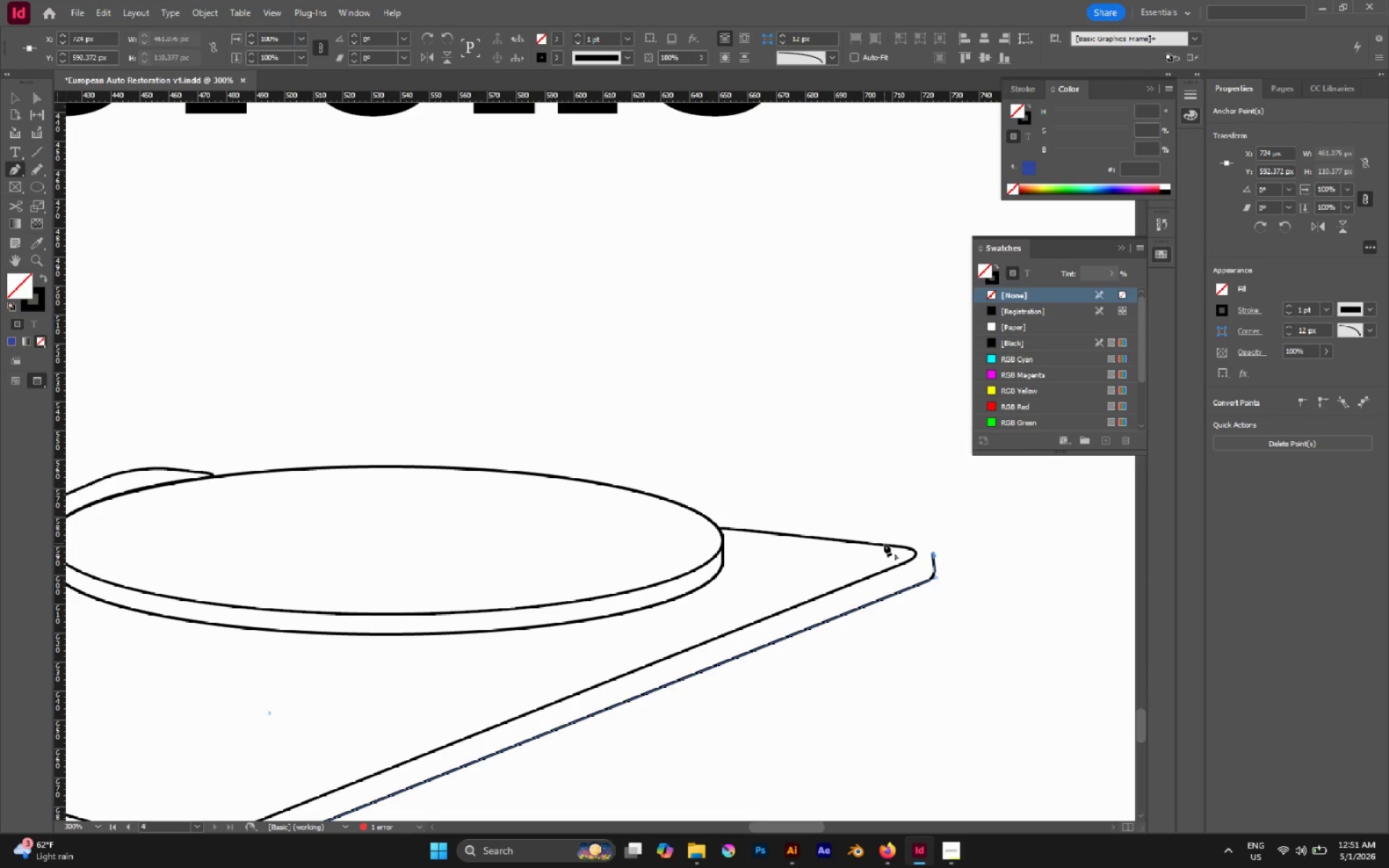 
left_click([878, 542])
 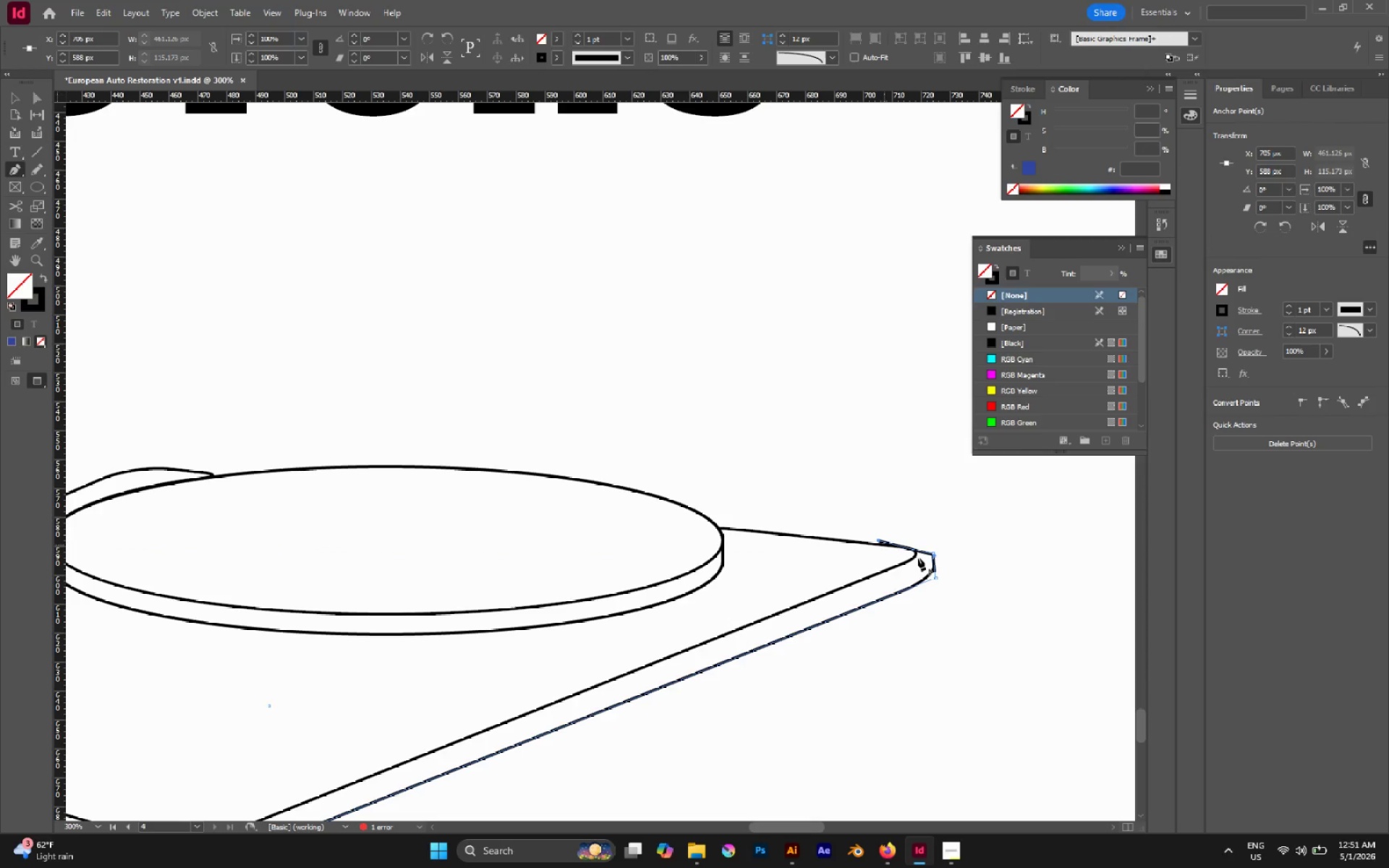 
hold_key(key=AltLeft, duration=1.03)
scroll: coordinate [966, 569], scroll_direction: up, amount: 1.0
 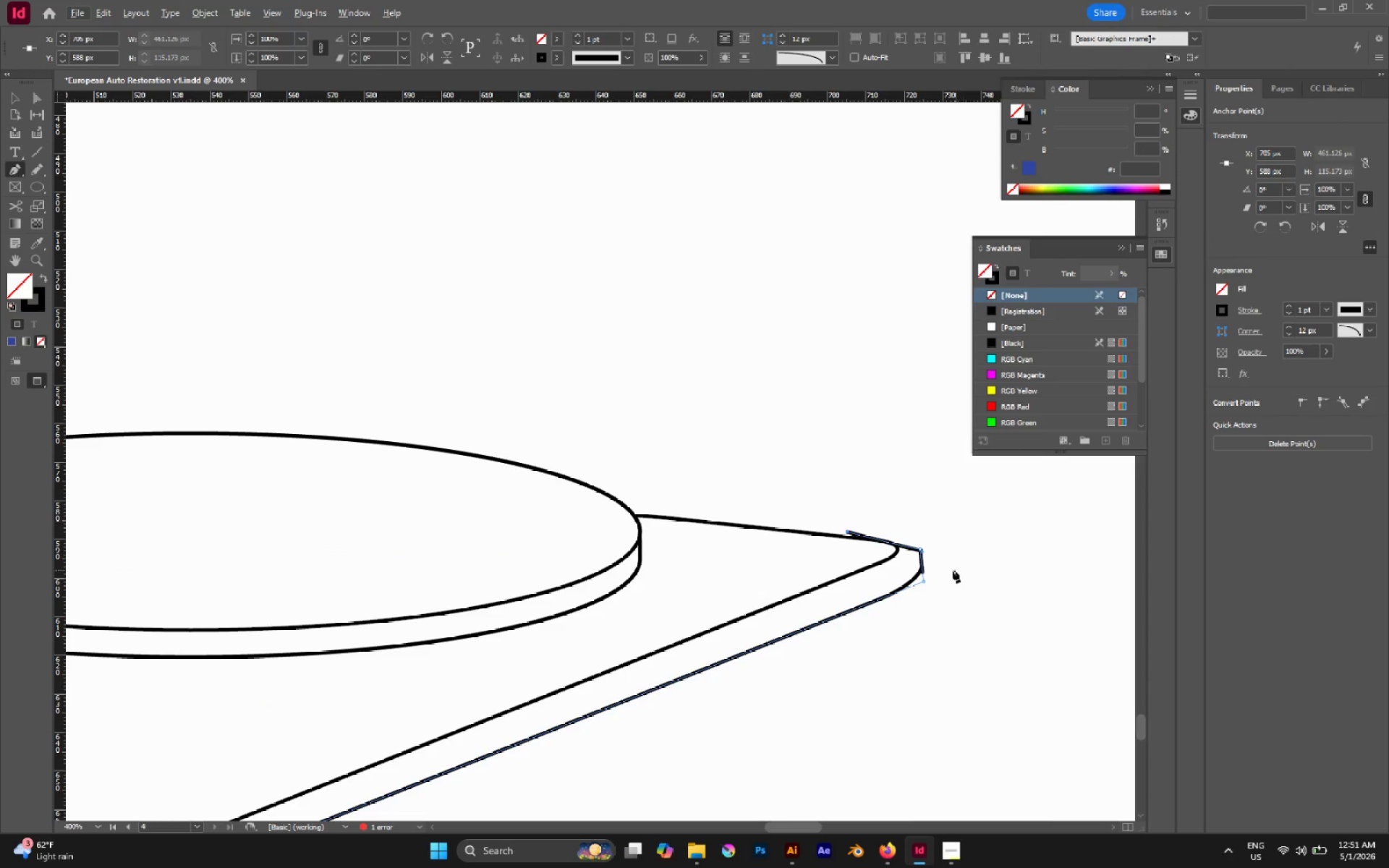 
hold_key(key=AltLeft, duration=0.69)
scroll: coordinate [943, 570], scroll_direction: up, amount: 3.0
 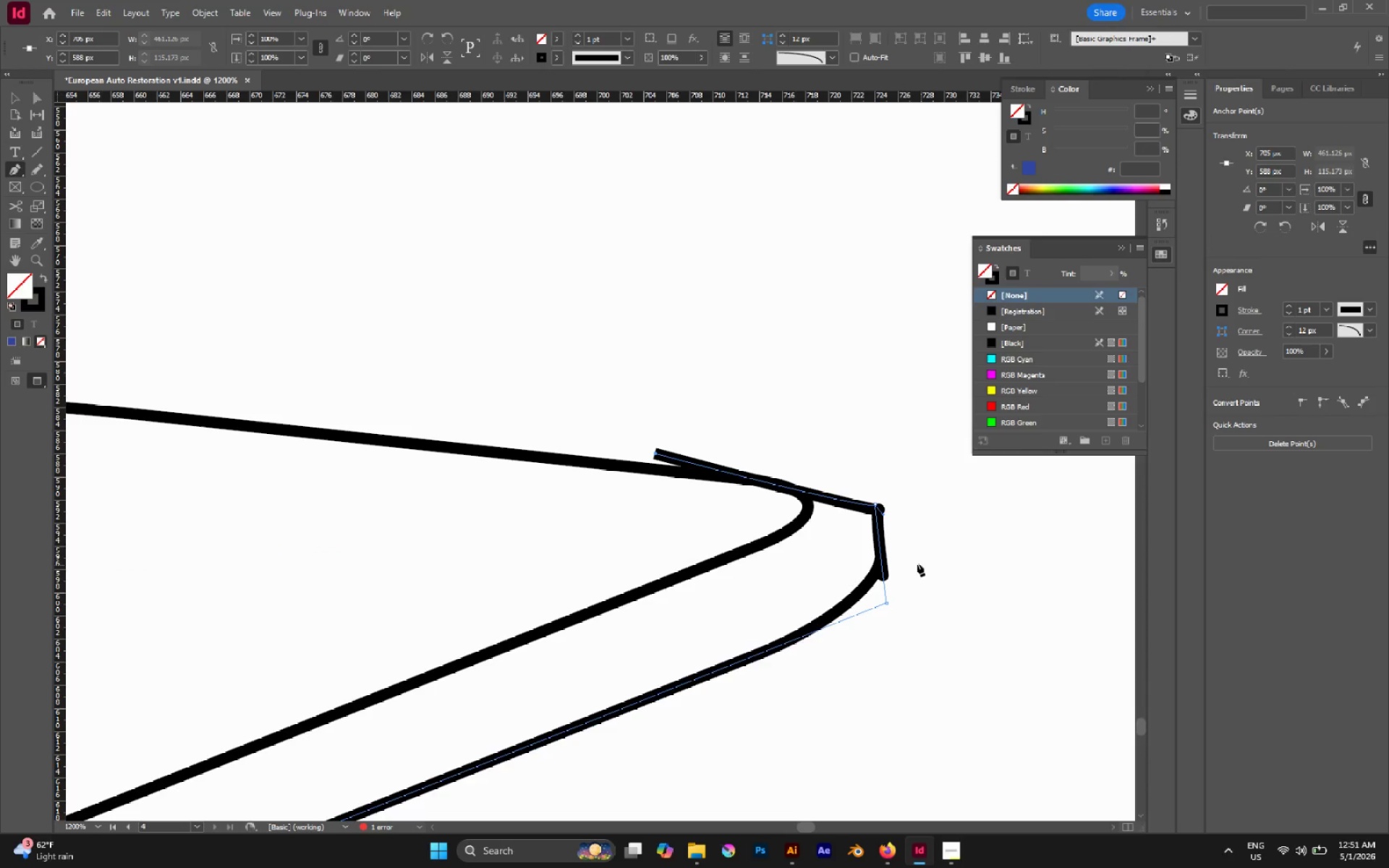 
type(sa)
 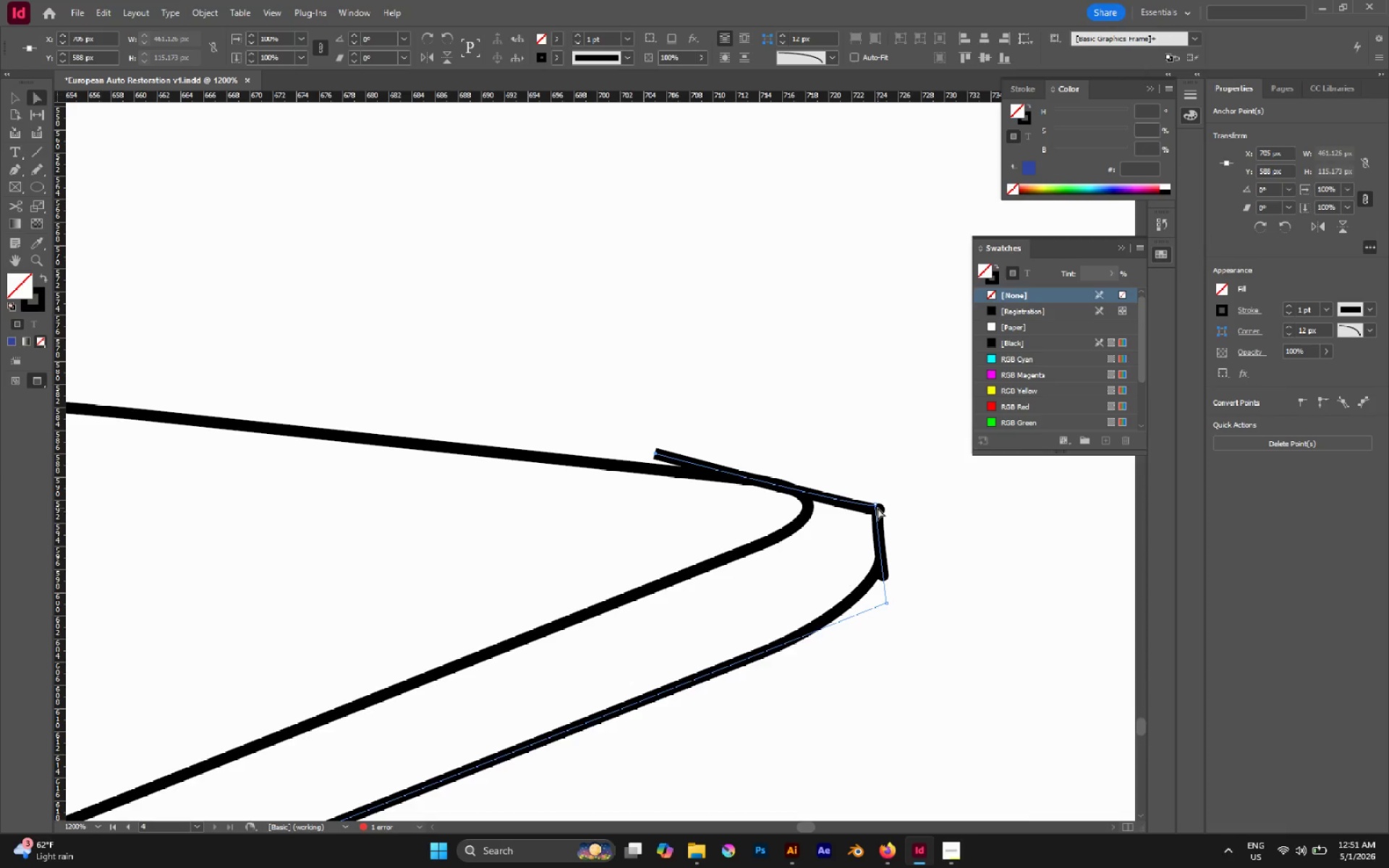 
left_click([876, 505])
 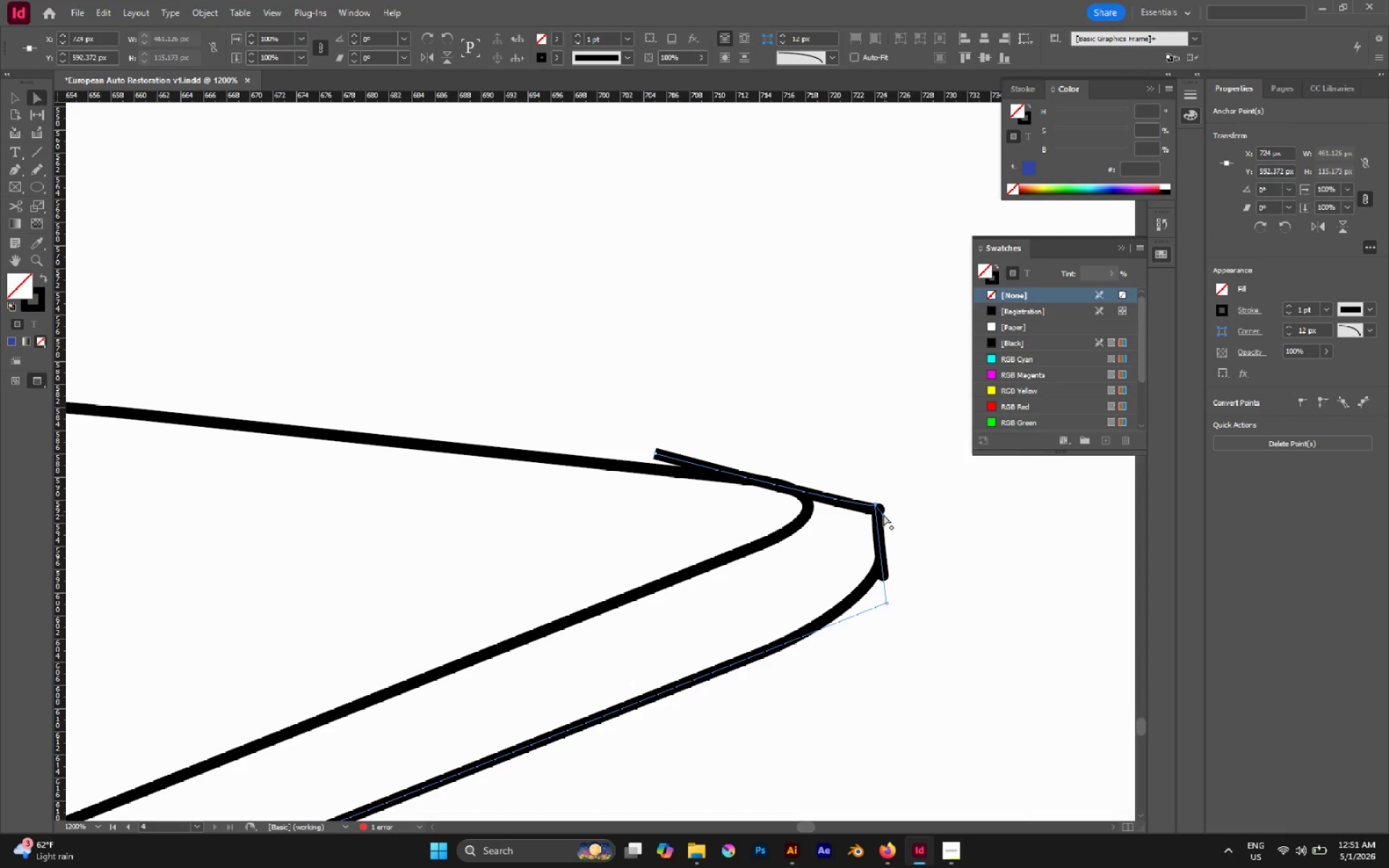 
left_click_drag(start_coordinate=[883, 514], to_coordinate=[843, 451])
 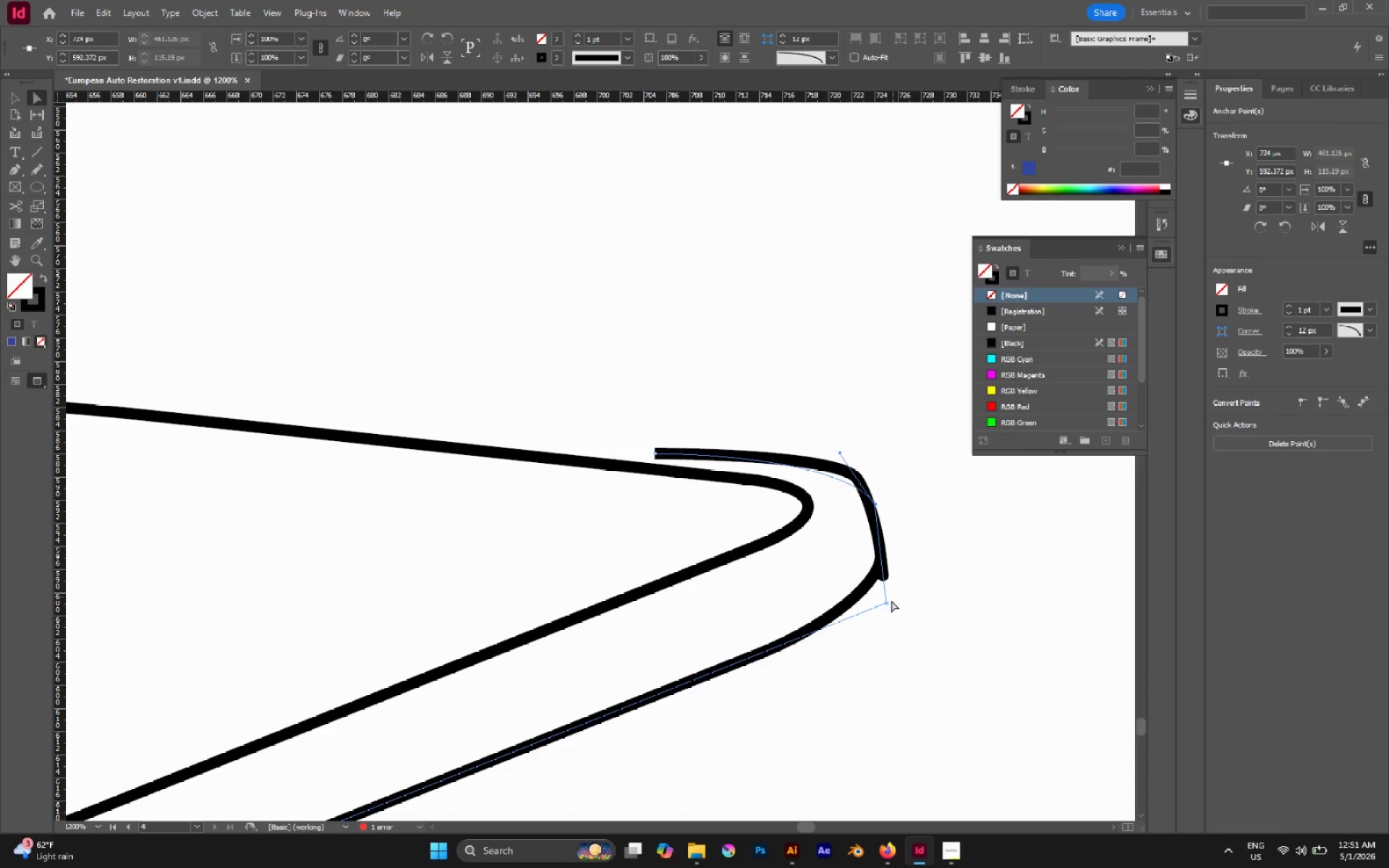 
left_click_drag(start_coordinate=[887, 602], to_coordinate=[880, 610])
 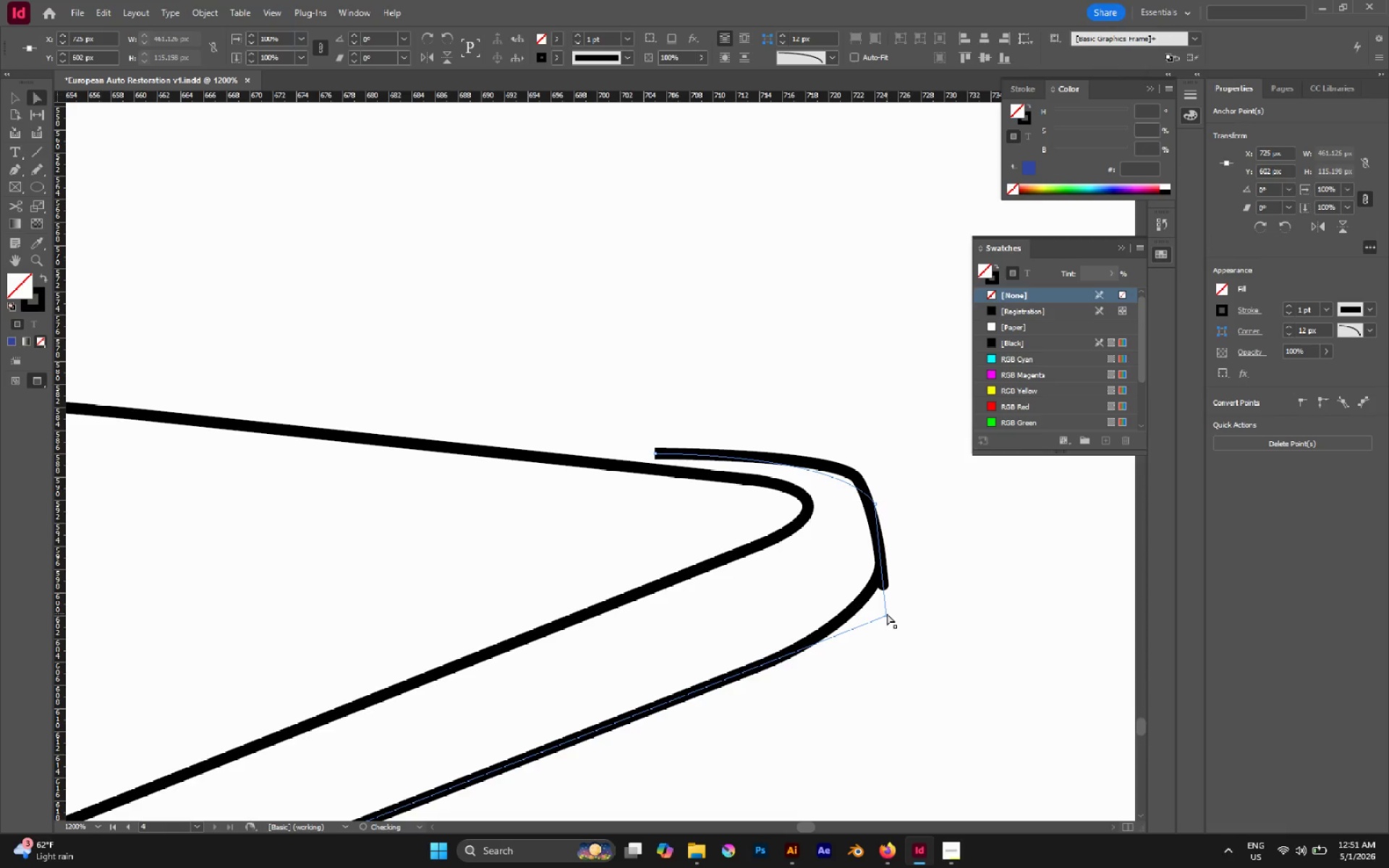 
left_click_drag(start_coordinate=[887, 613], to_coordinate=[917, 600])
 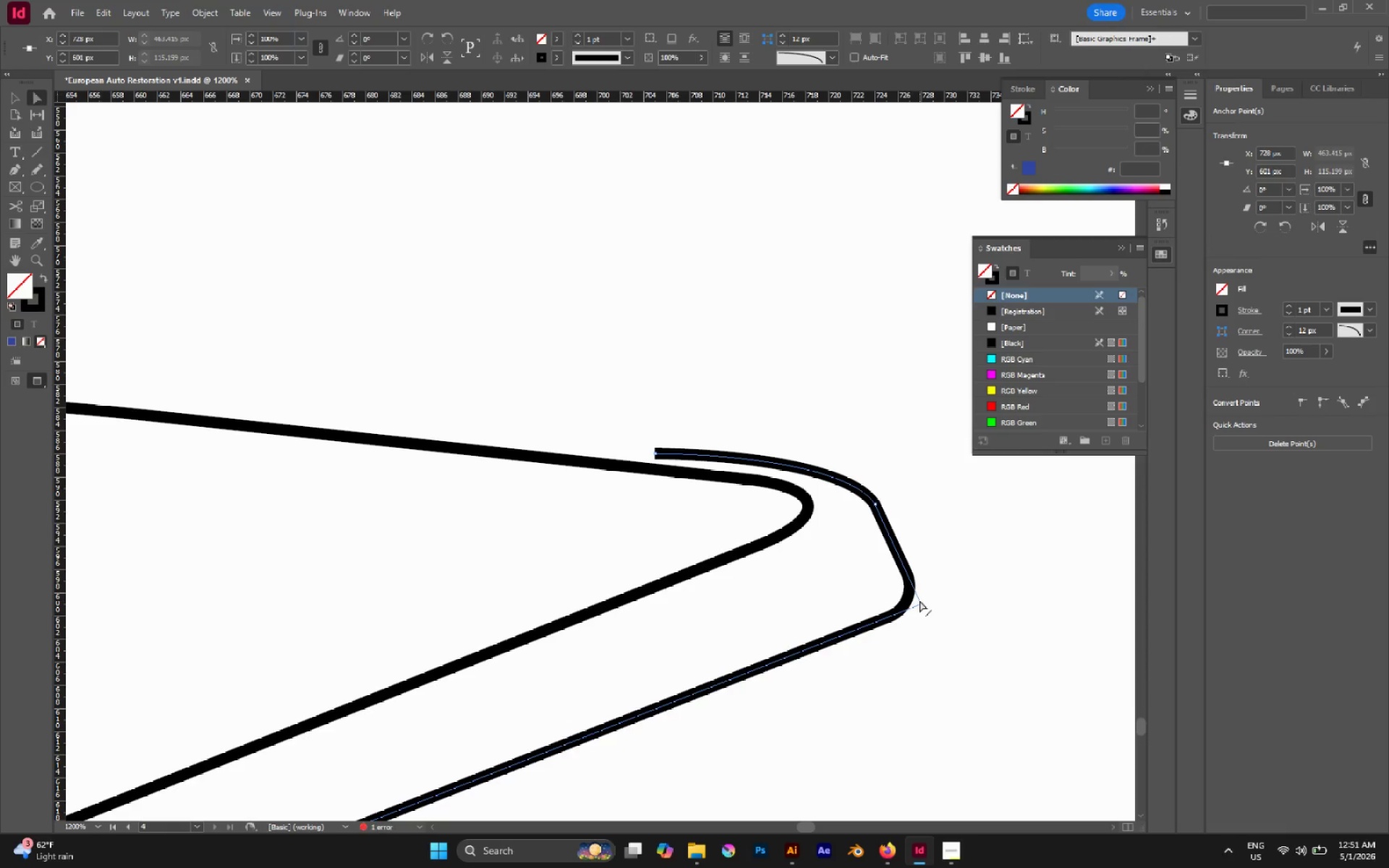 
left_click_drag(start_coordinate=[919, 600], to_coordinate=[892, 603])
 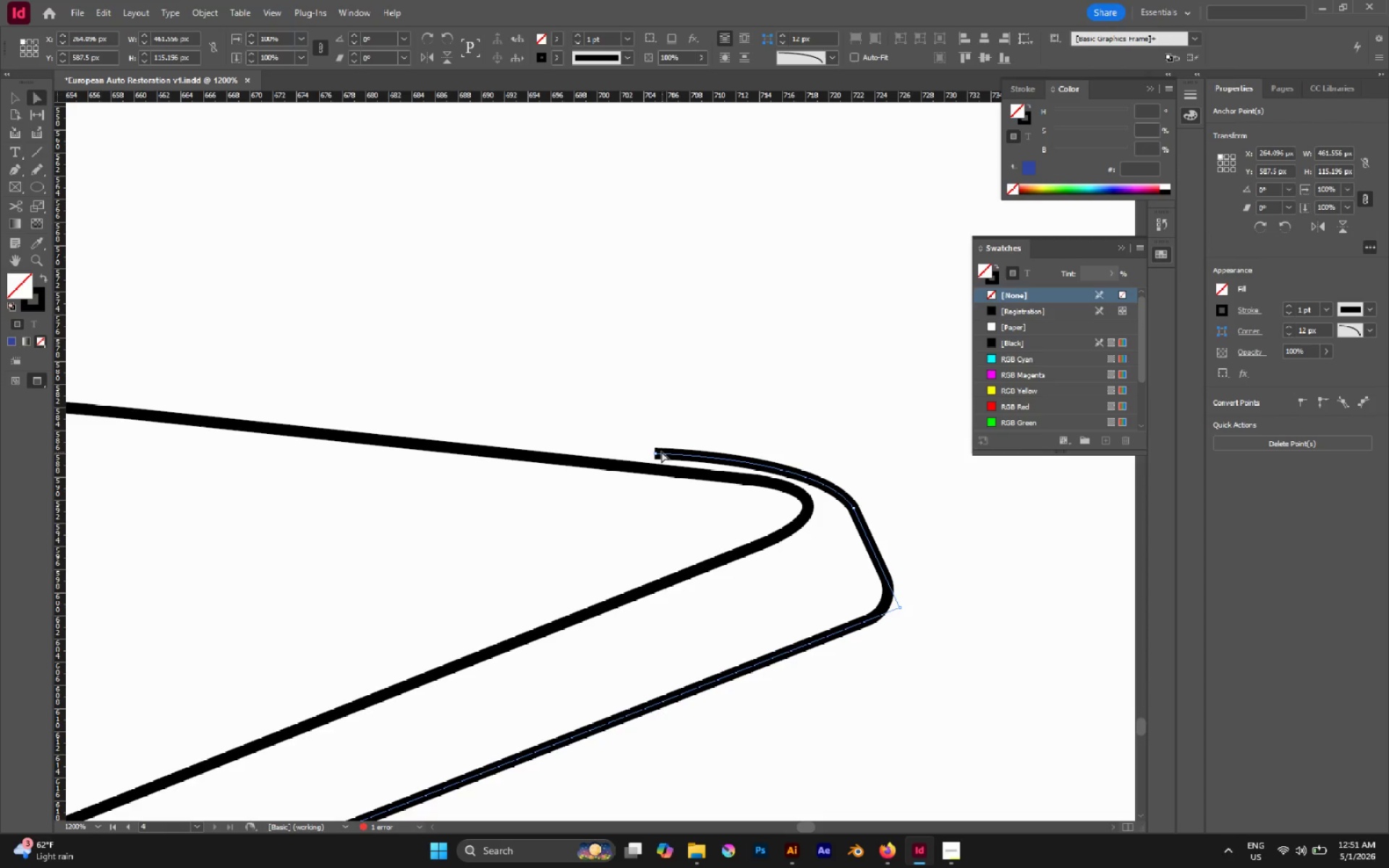 
left_click([656, 451])
 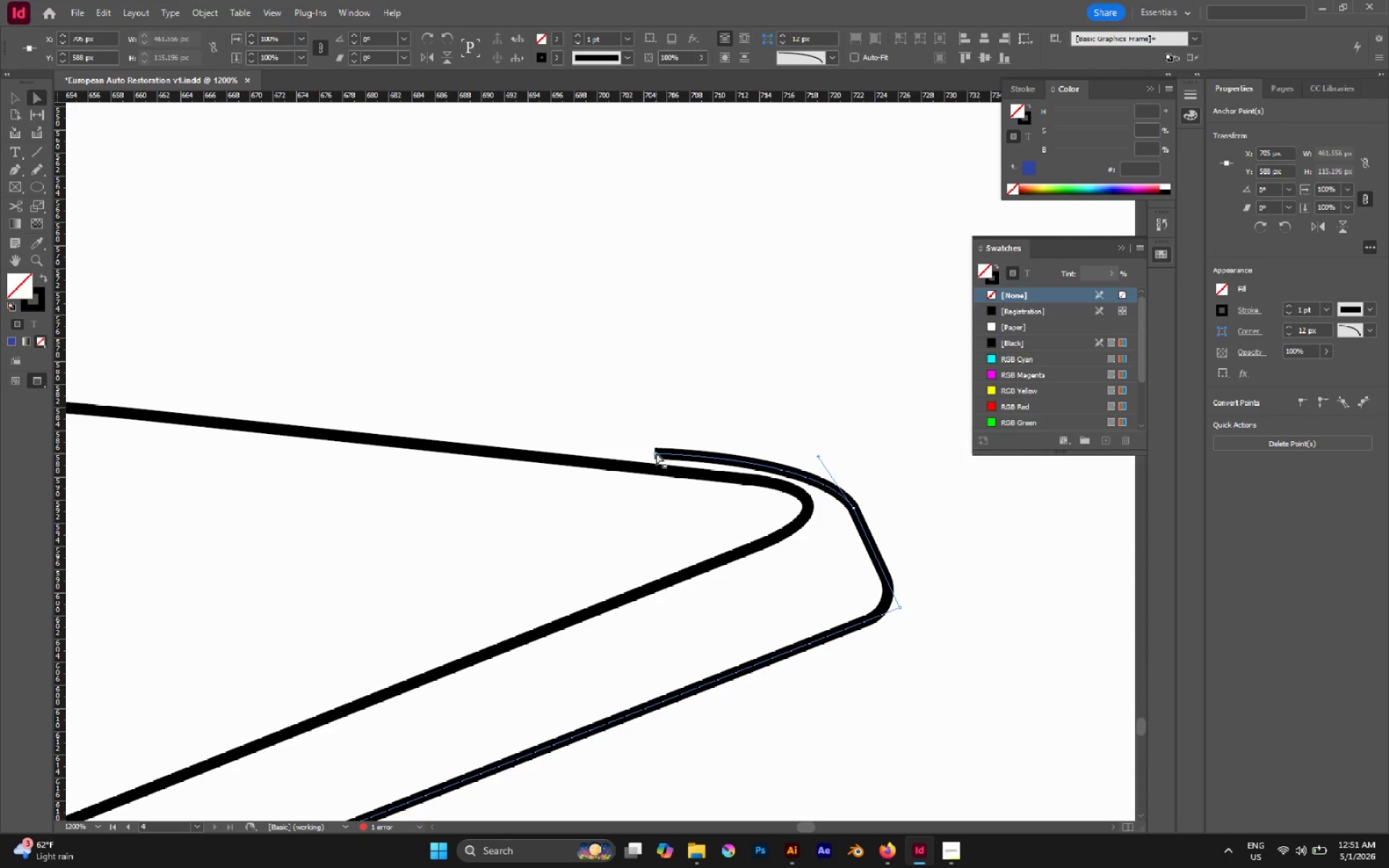 
left_click_drag(start_coordinate=[656, 453], to_coordinate=[648, 465])
 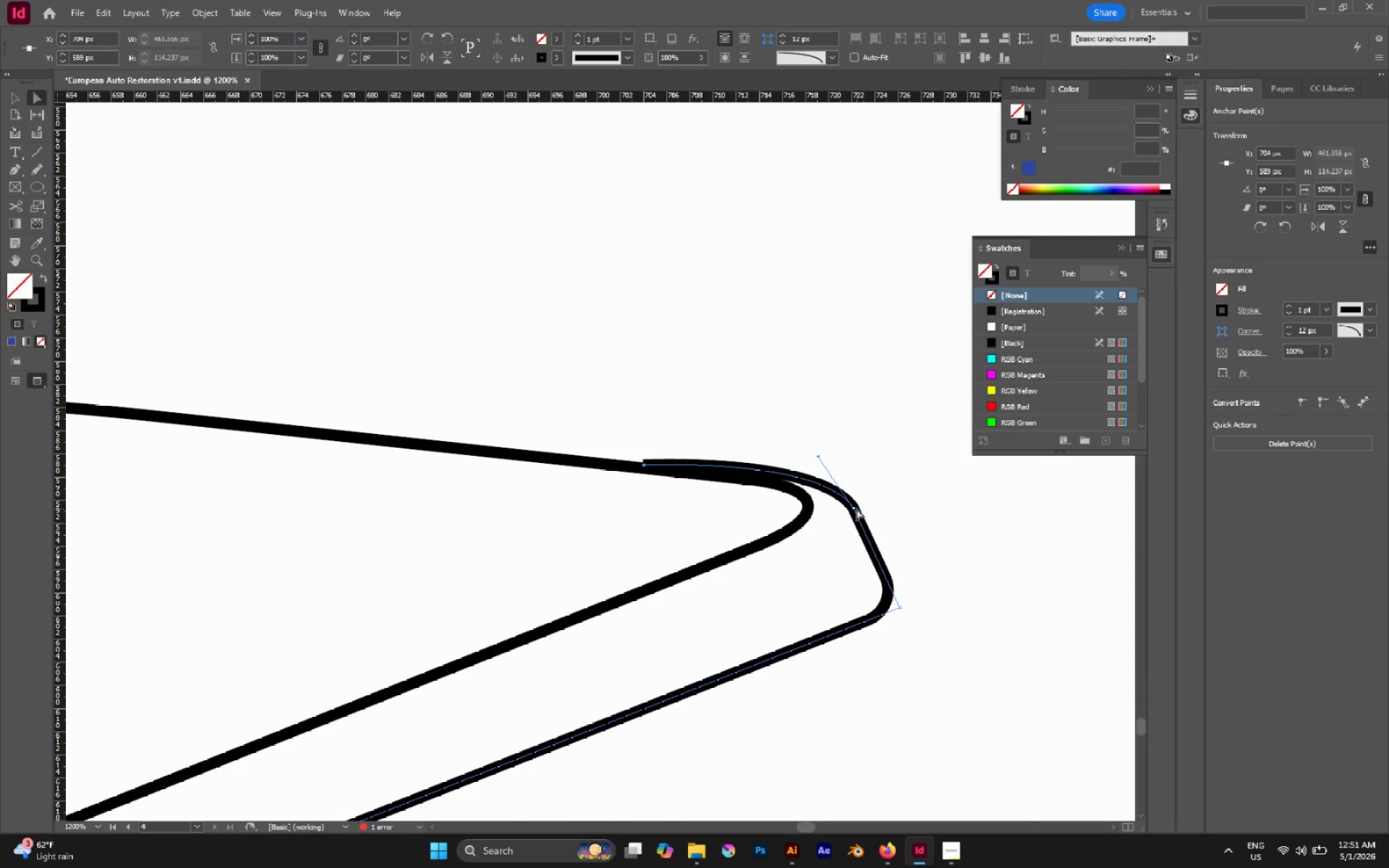 
left_click([855, 509])
 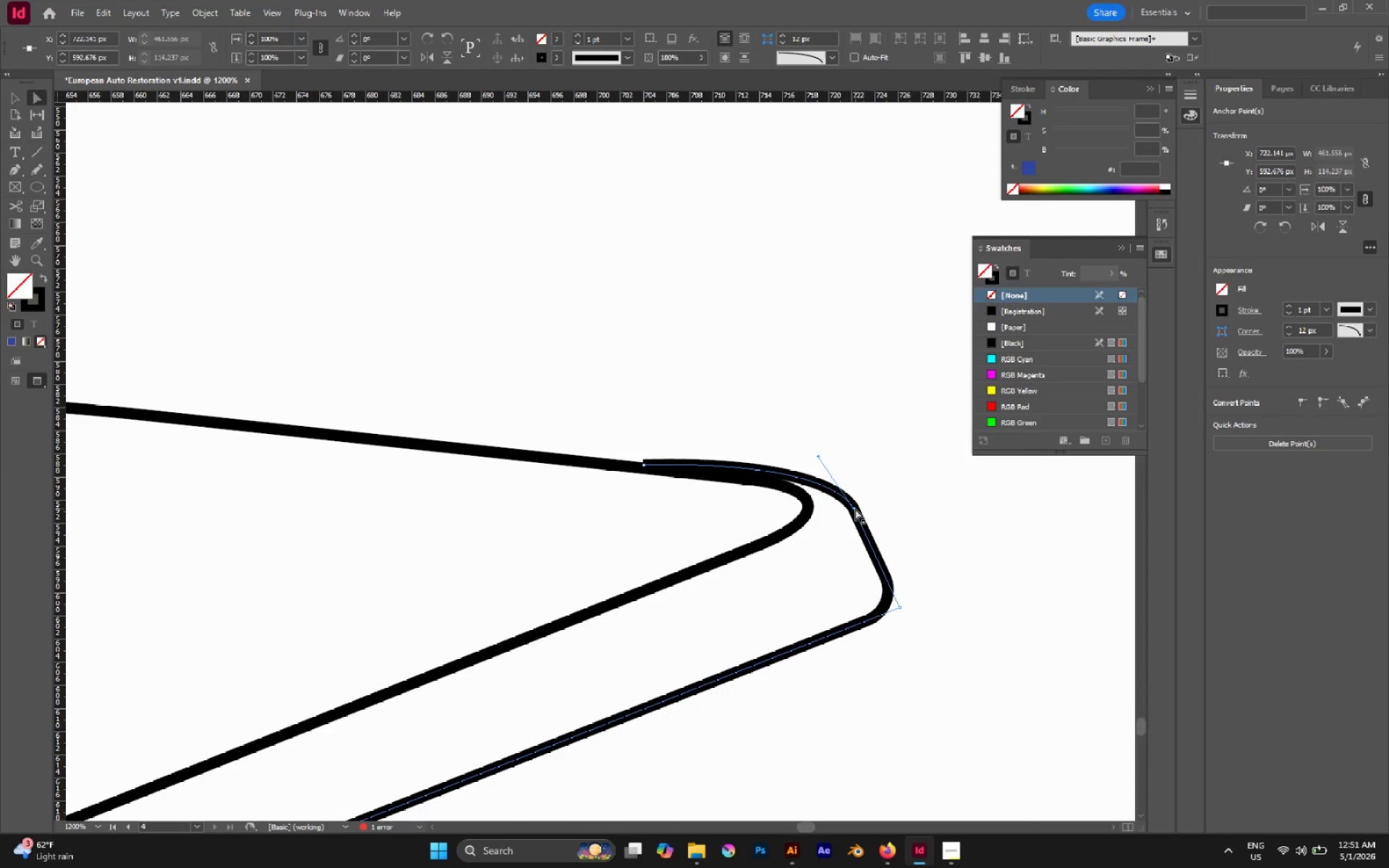 
left_click_drag(start_coordinate=[855, 509], to_coordinate=[855, 521])
 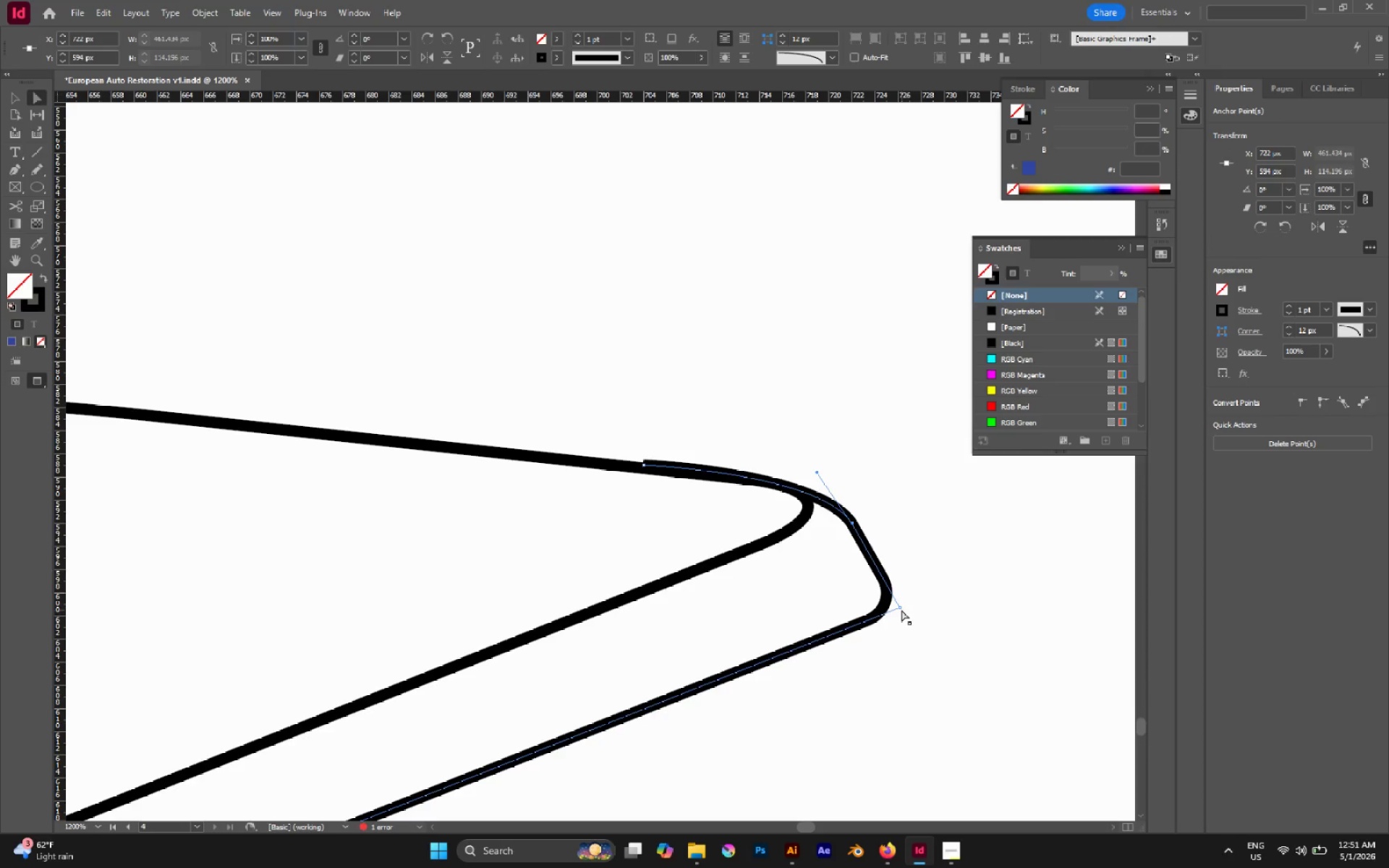 
left_click([901, 608])
 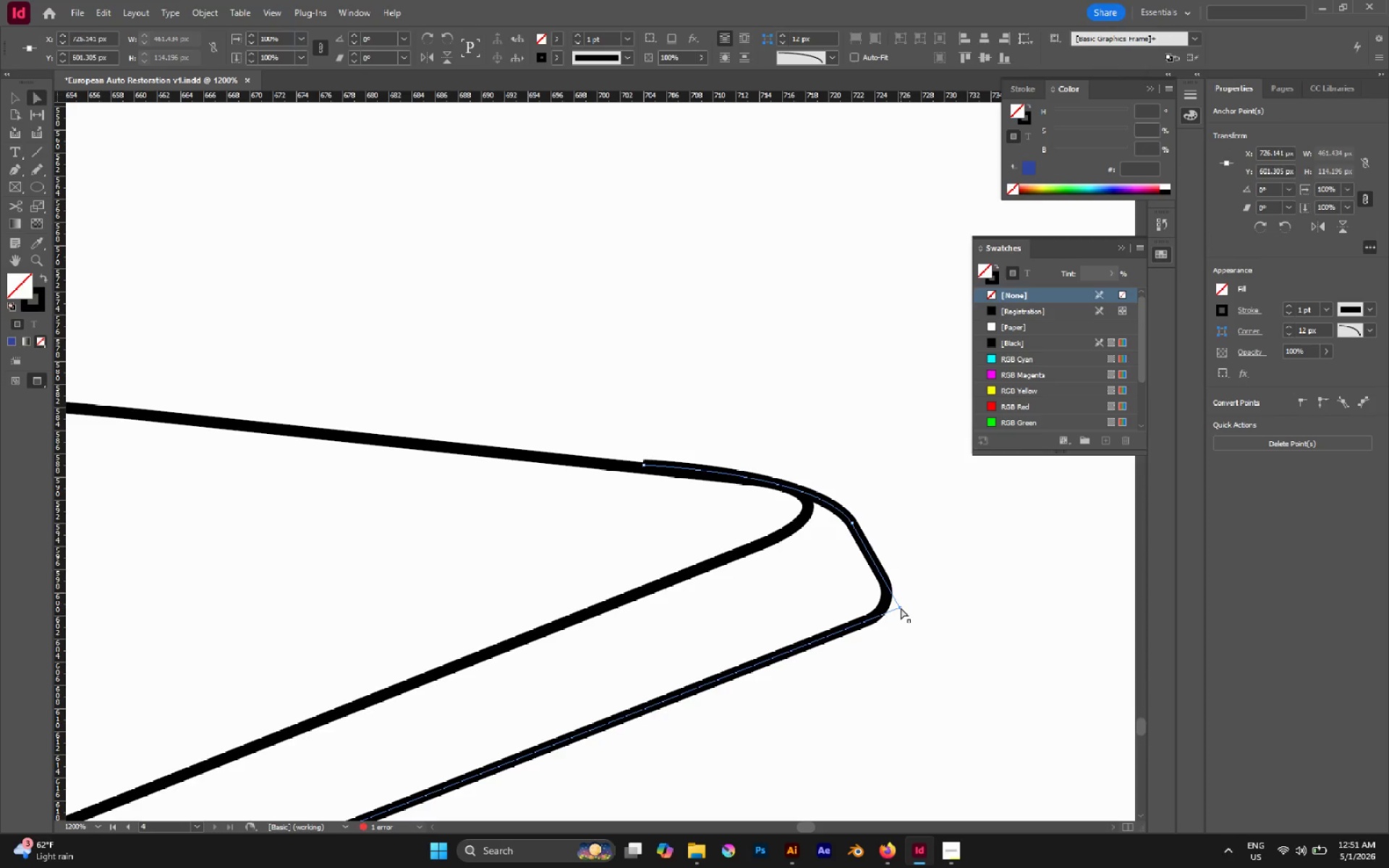 
left_click_drag(start_coordinate=[901, 608], to_coordinate=[866, 616])
 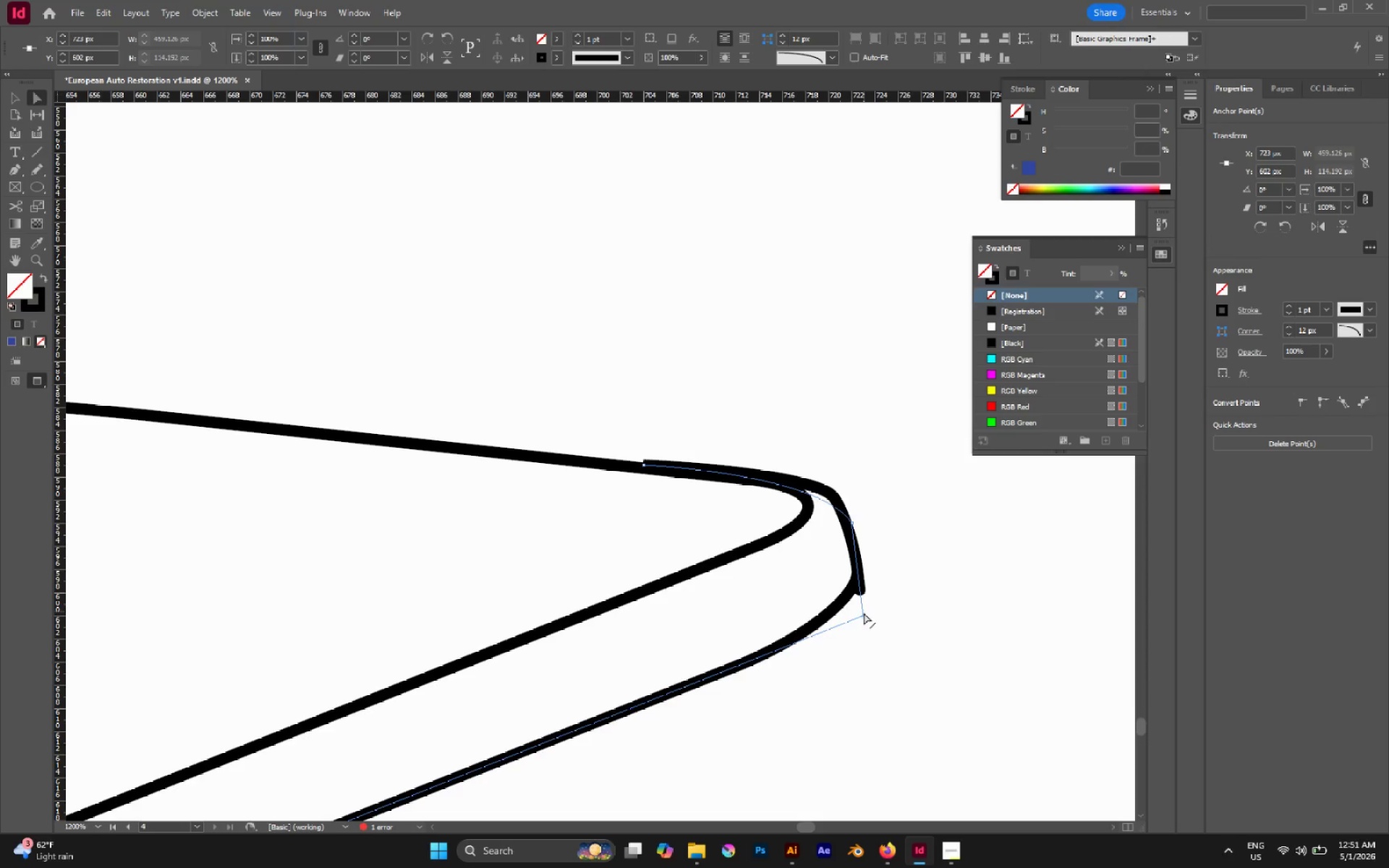 
left_click_drag(start_coordinate=[864, 613], to_coordinate=[862, 626])
 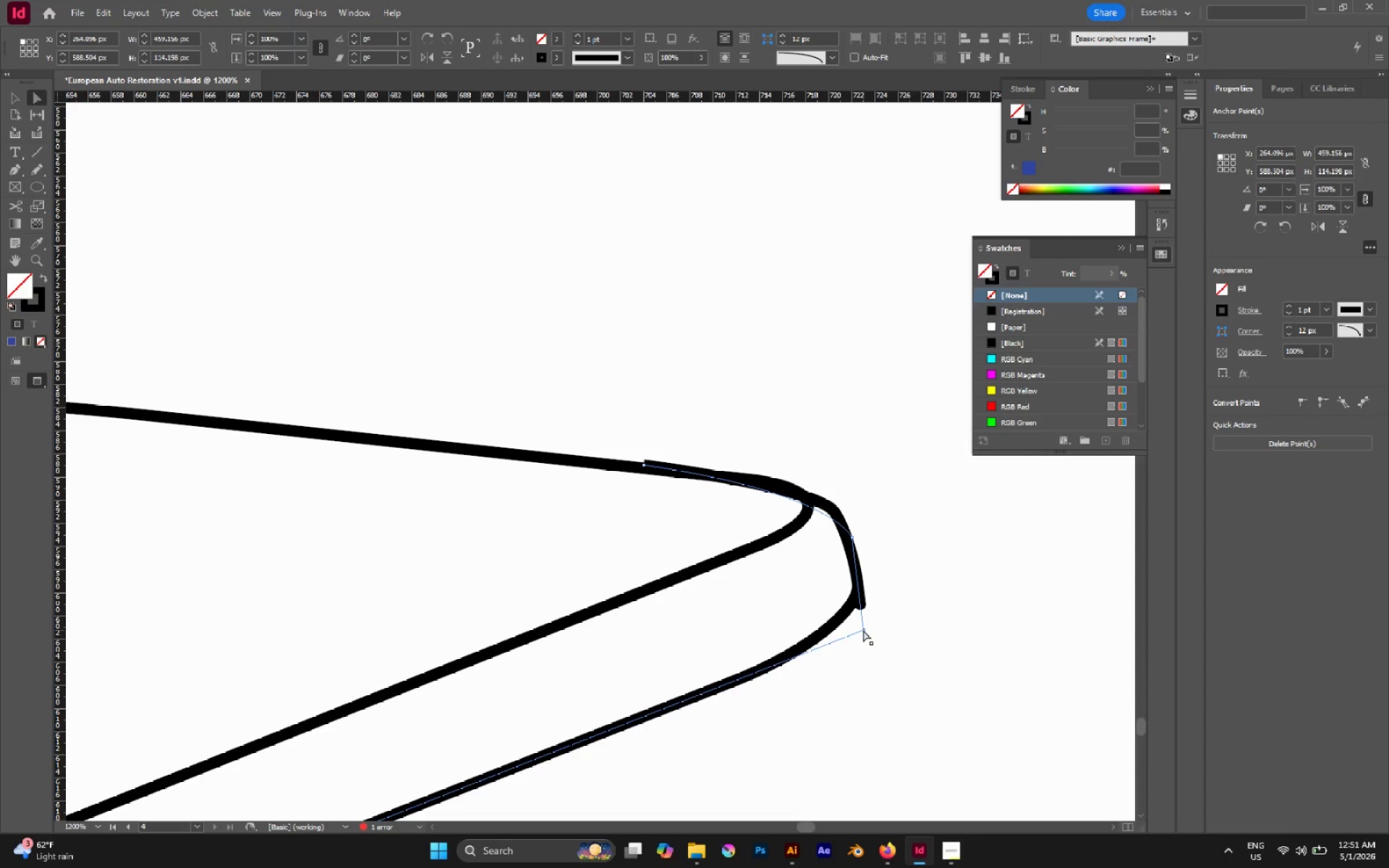 
left_click_drag(start_coordinate=[863, 630], to_coordinate=[864, 637])
 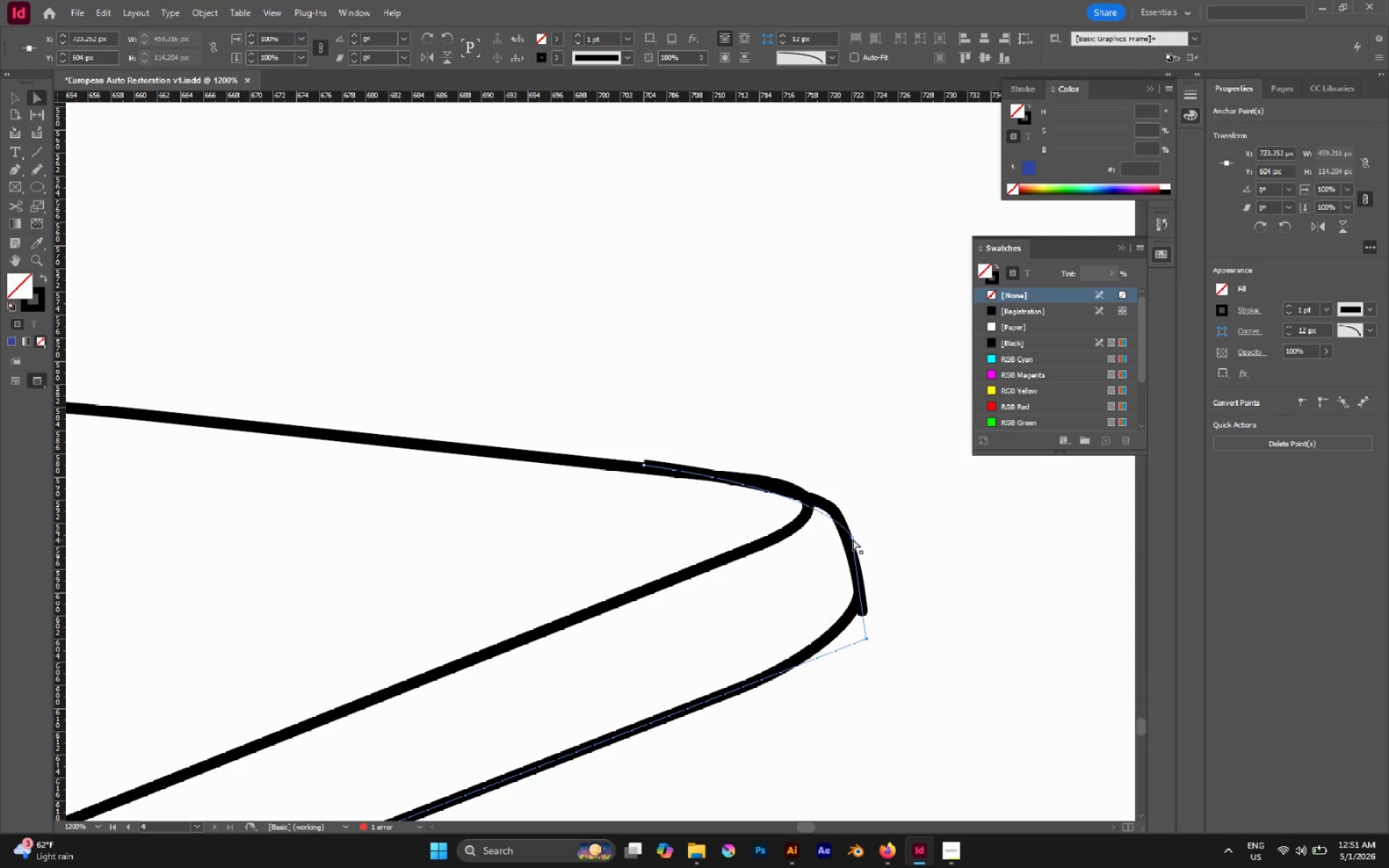 
left_click([853, 539])
 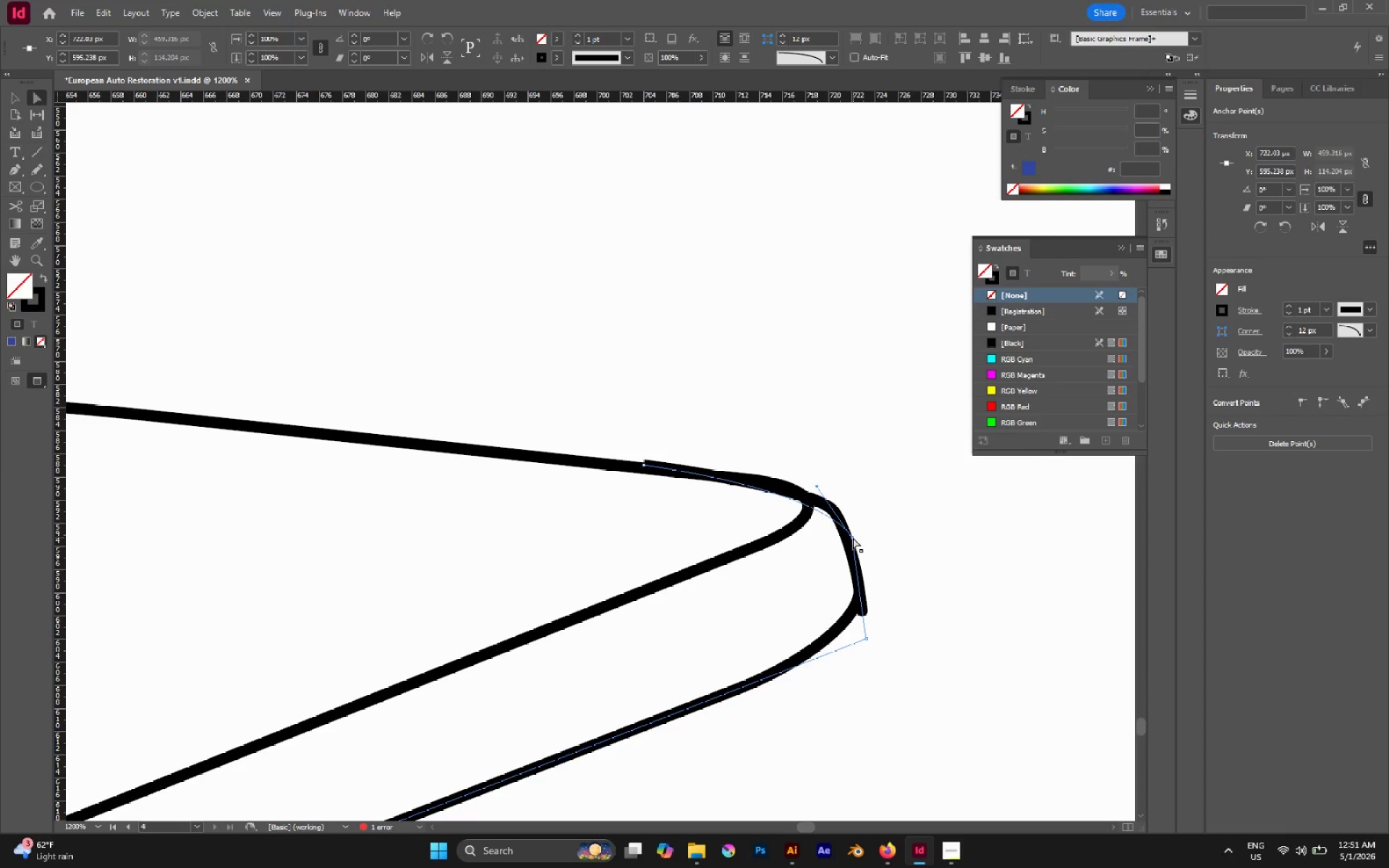 
left_click_drag(start_coordinate=[853, 537], to_coordinate=[853, 515])
 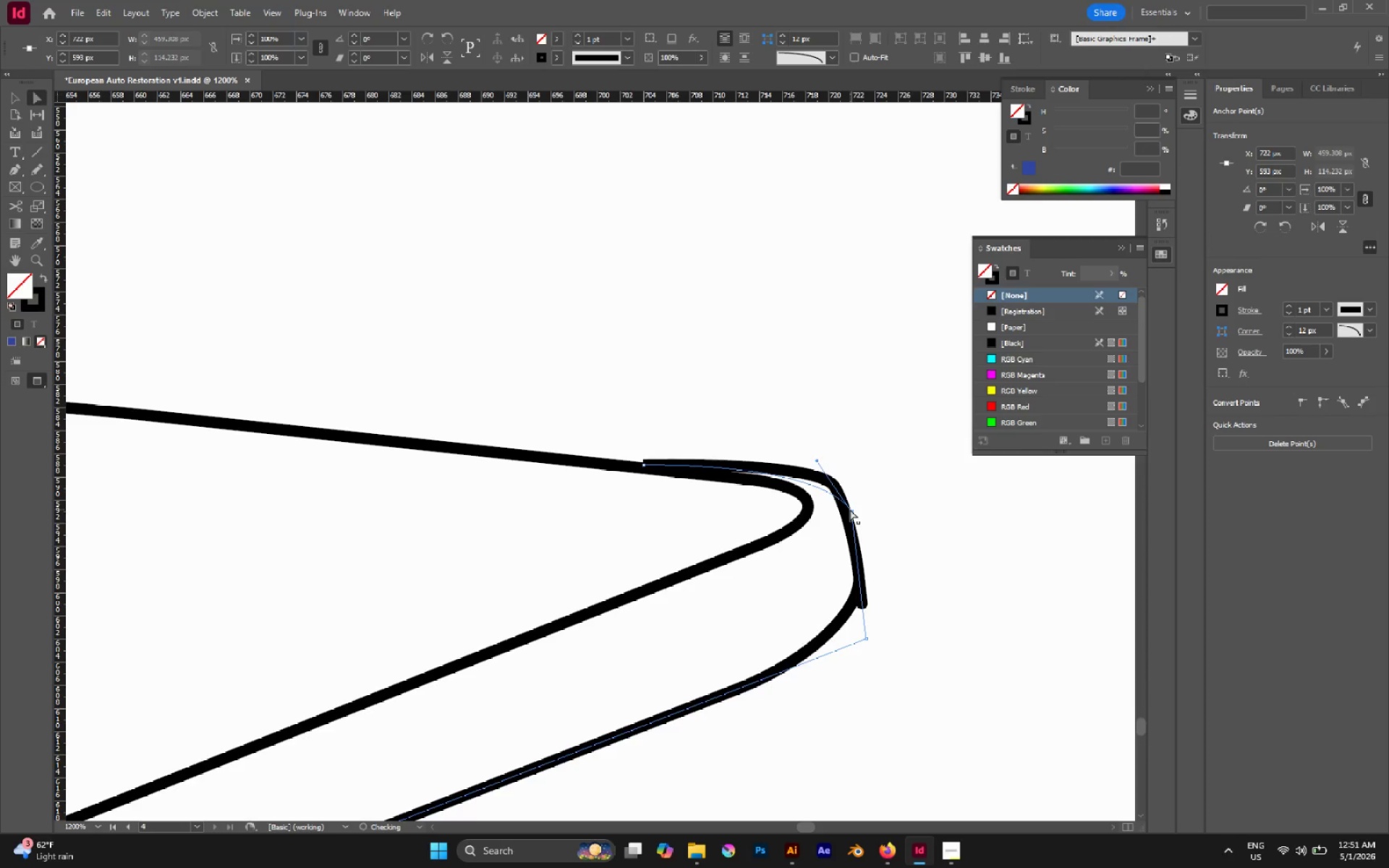 
left_click_drag(start_coordinate=[851, 509], to_coordinate=[855, 527])
 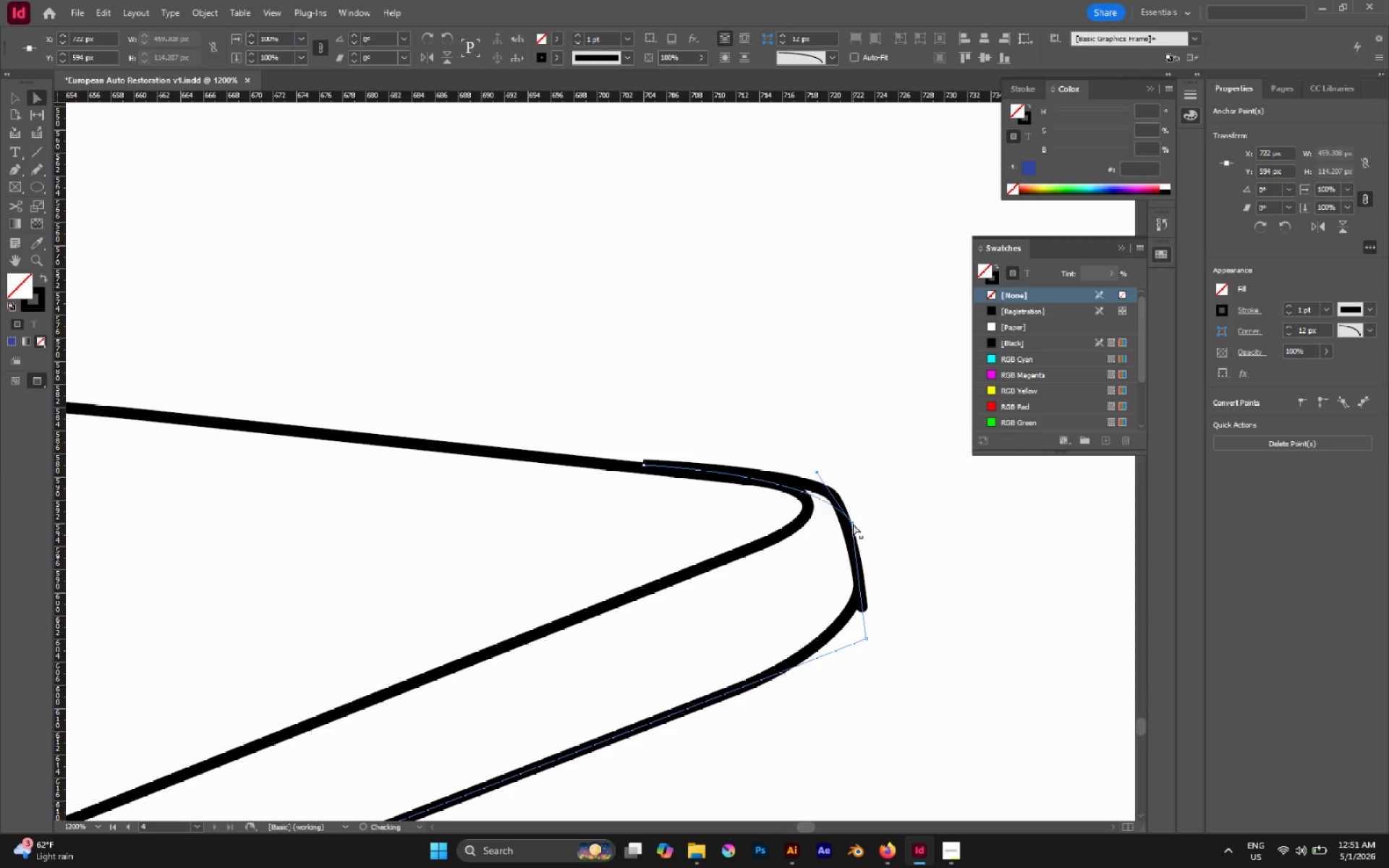 
left_click_drag(start_coordinate=[853, 524], to_coordinate=[853, 529])
 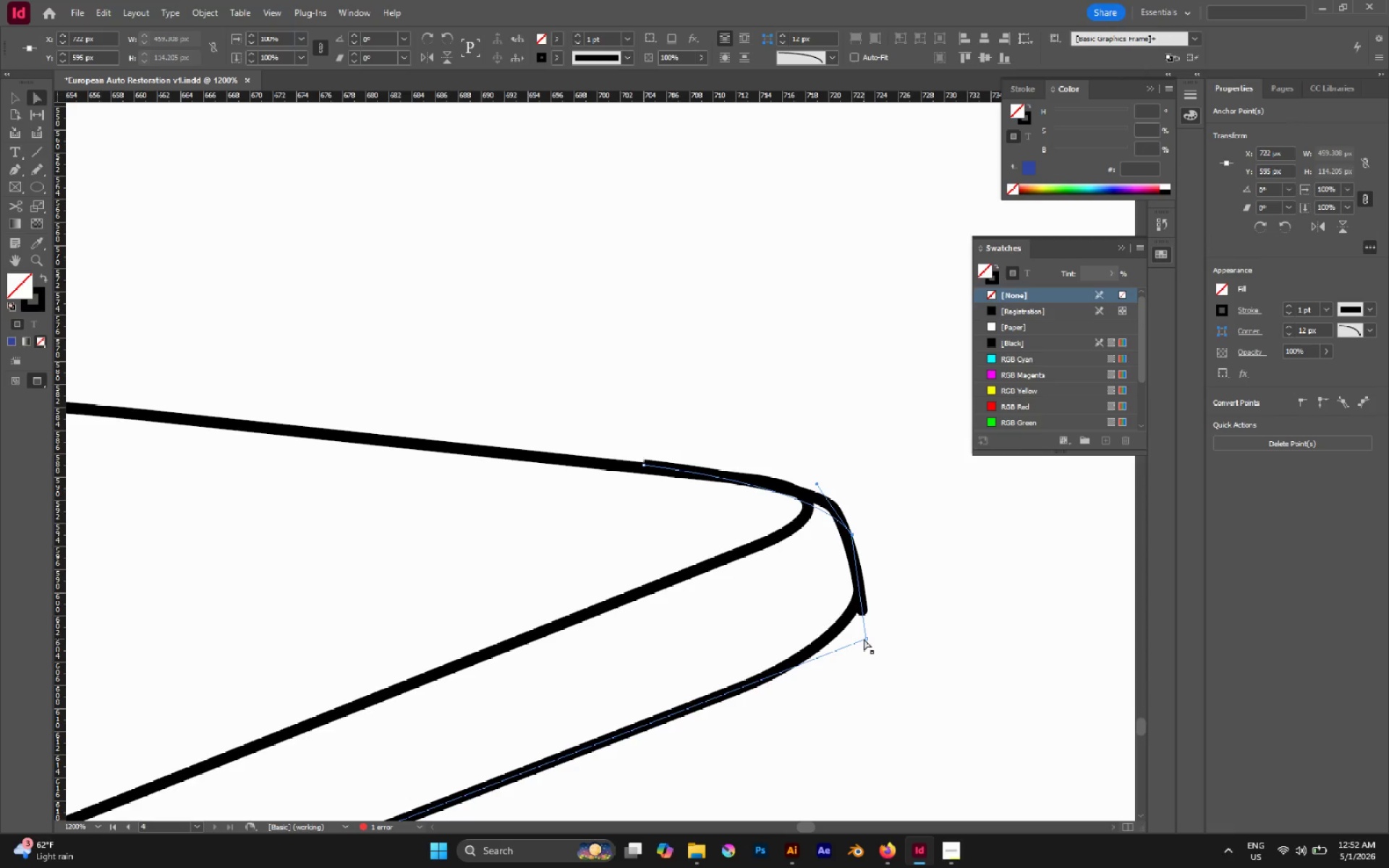 
left_click([865, 639])
 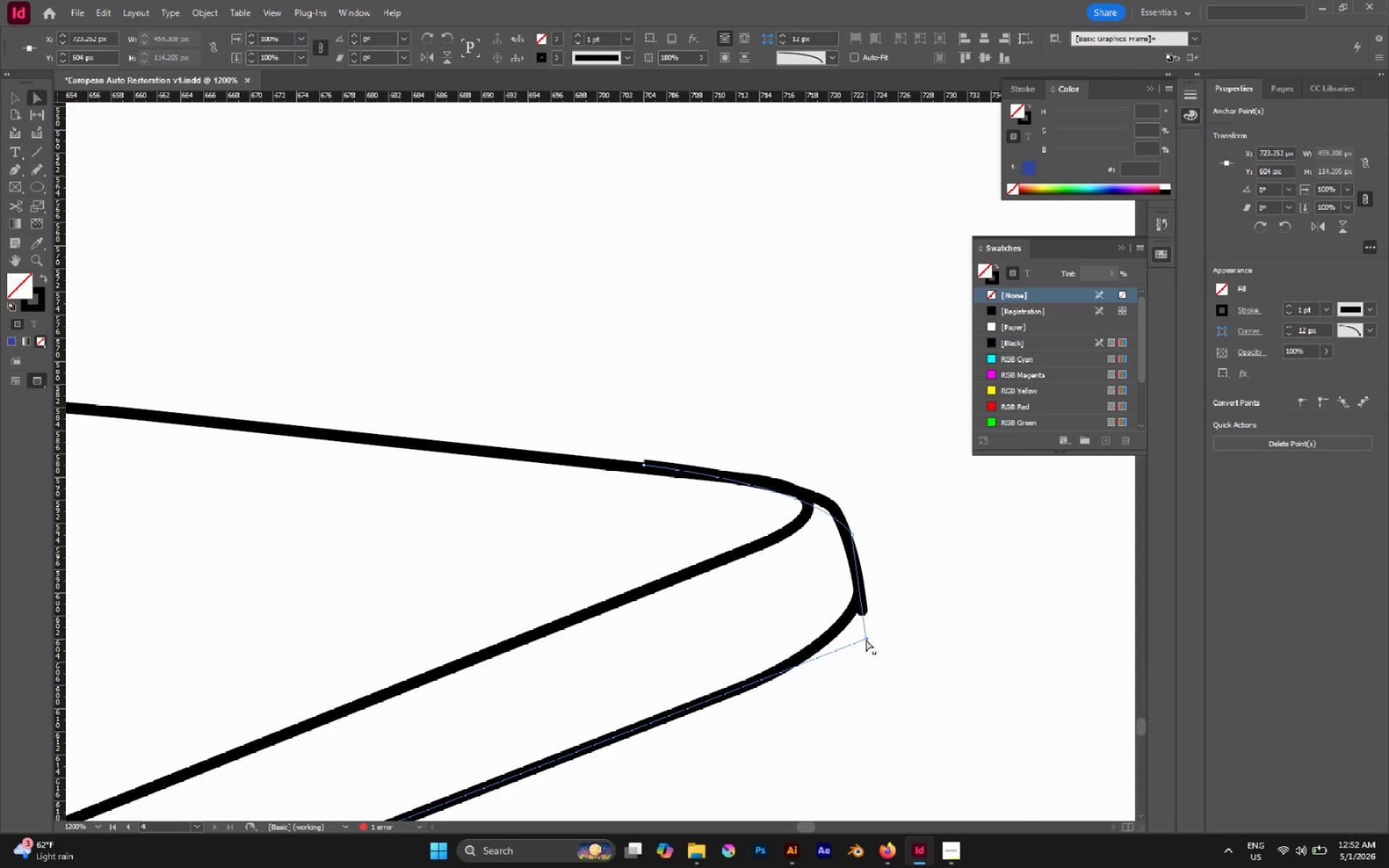 
left_click_drag(start_coordinate=[866, 639], to_coordinate=[848, 644])
 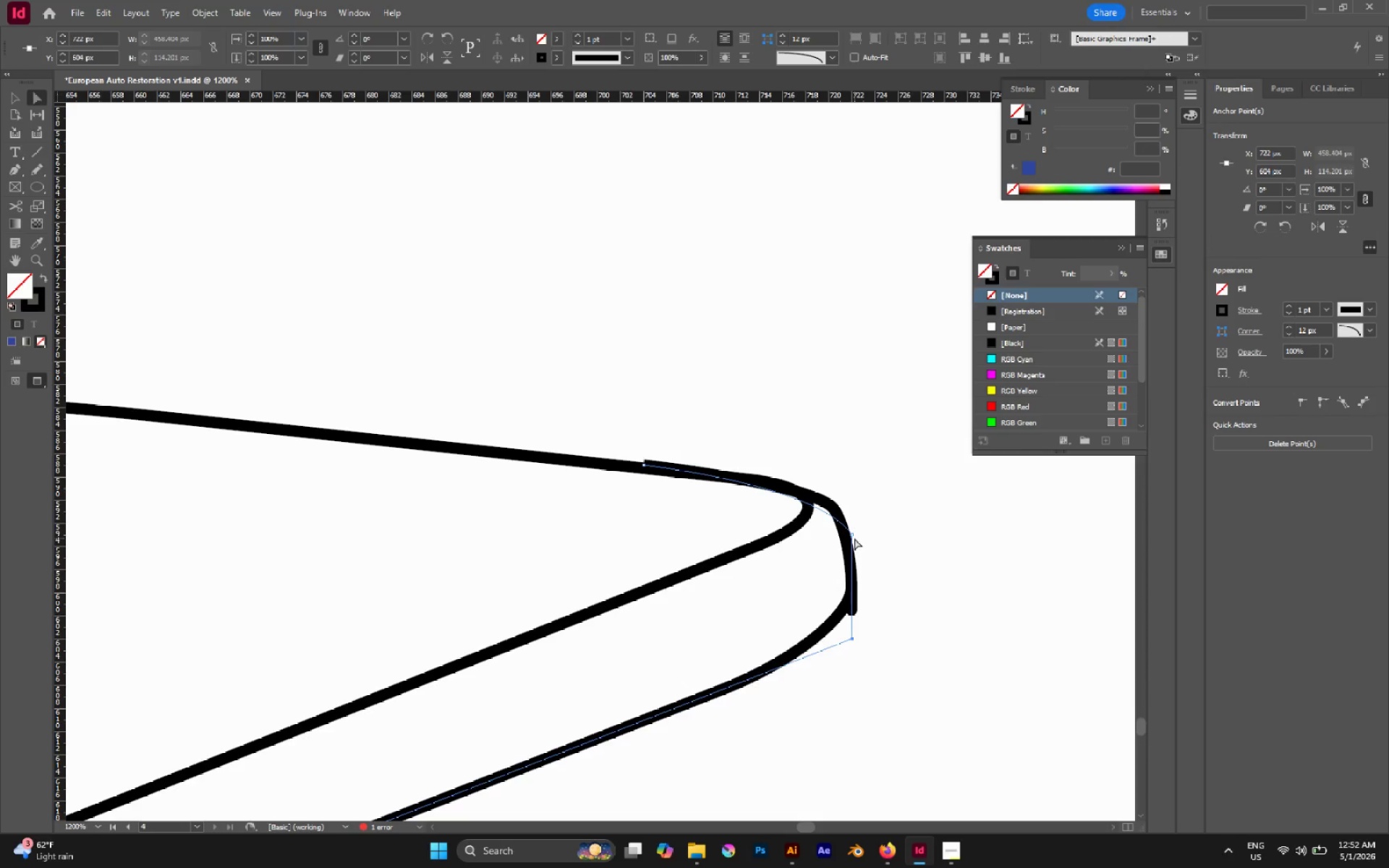 
left_click([852, 535])
 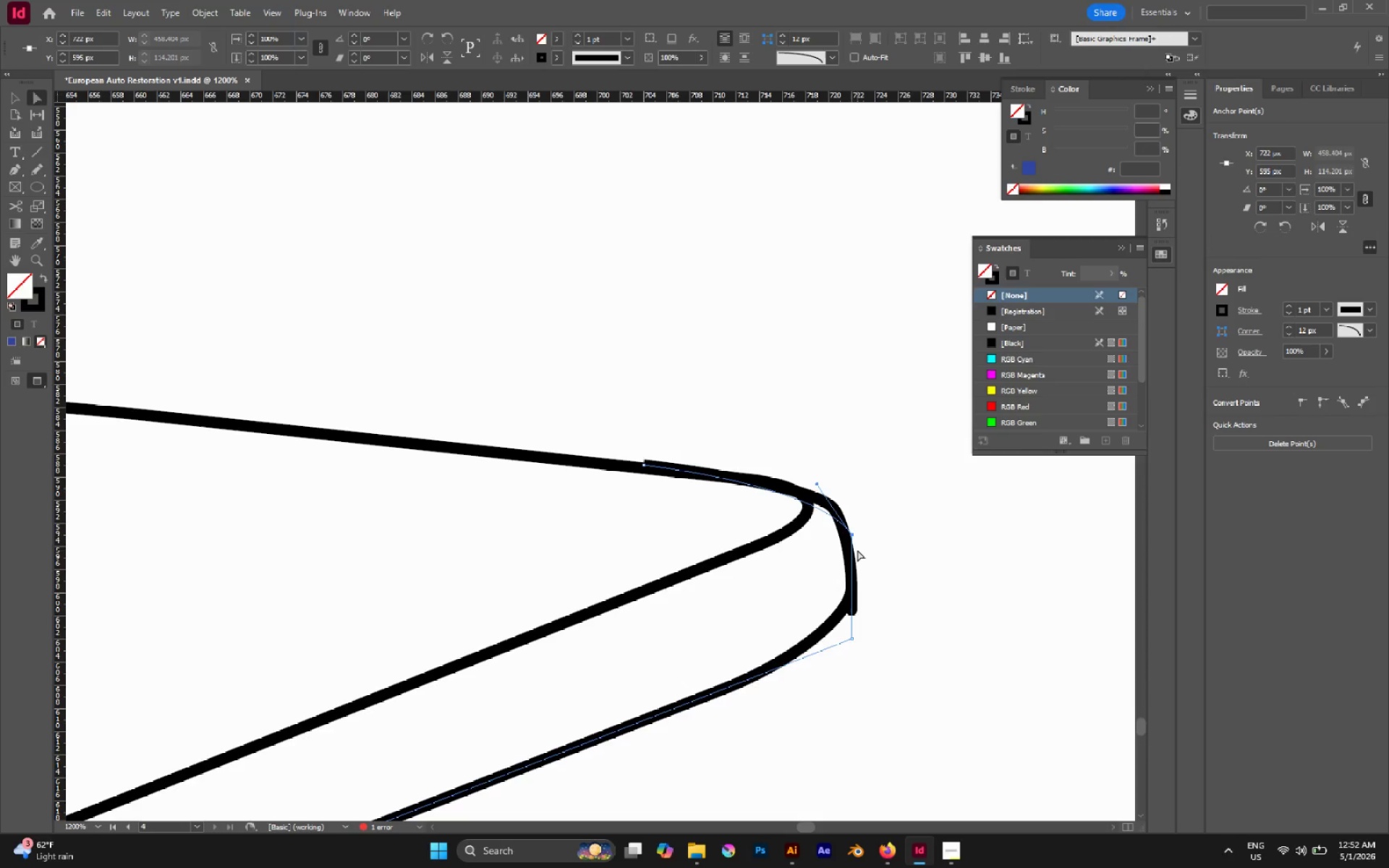 
key(P)
 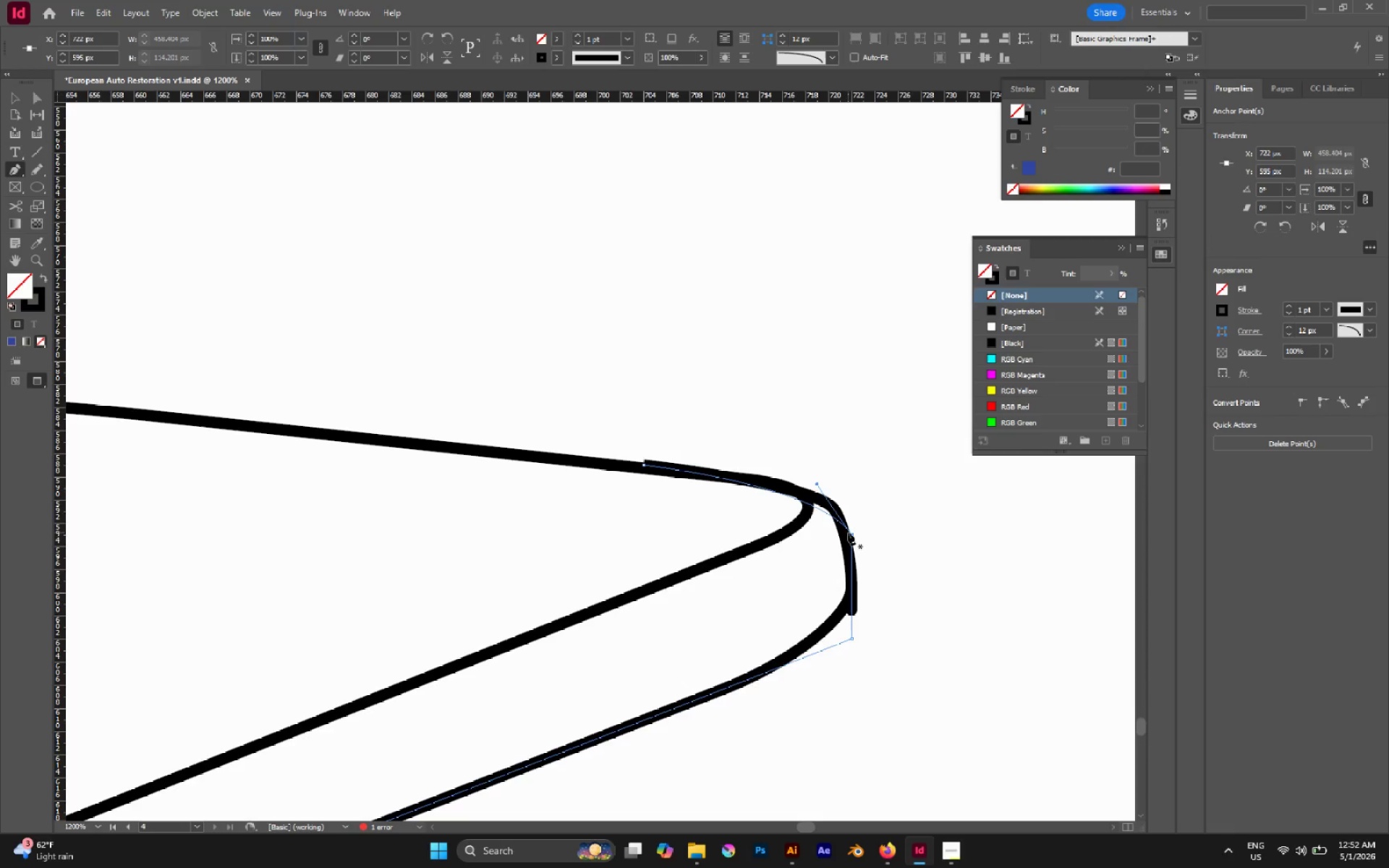 
hold_key(key=AltLeft, duration=3.17)
left_click_drag(start_coordinate=[850, 533], to_coordinate=[836, 488])
 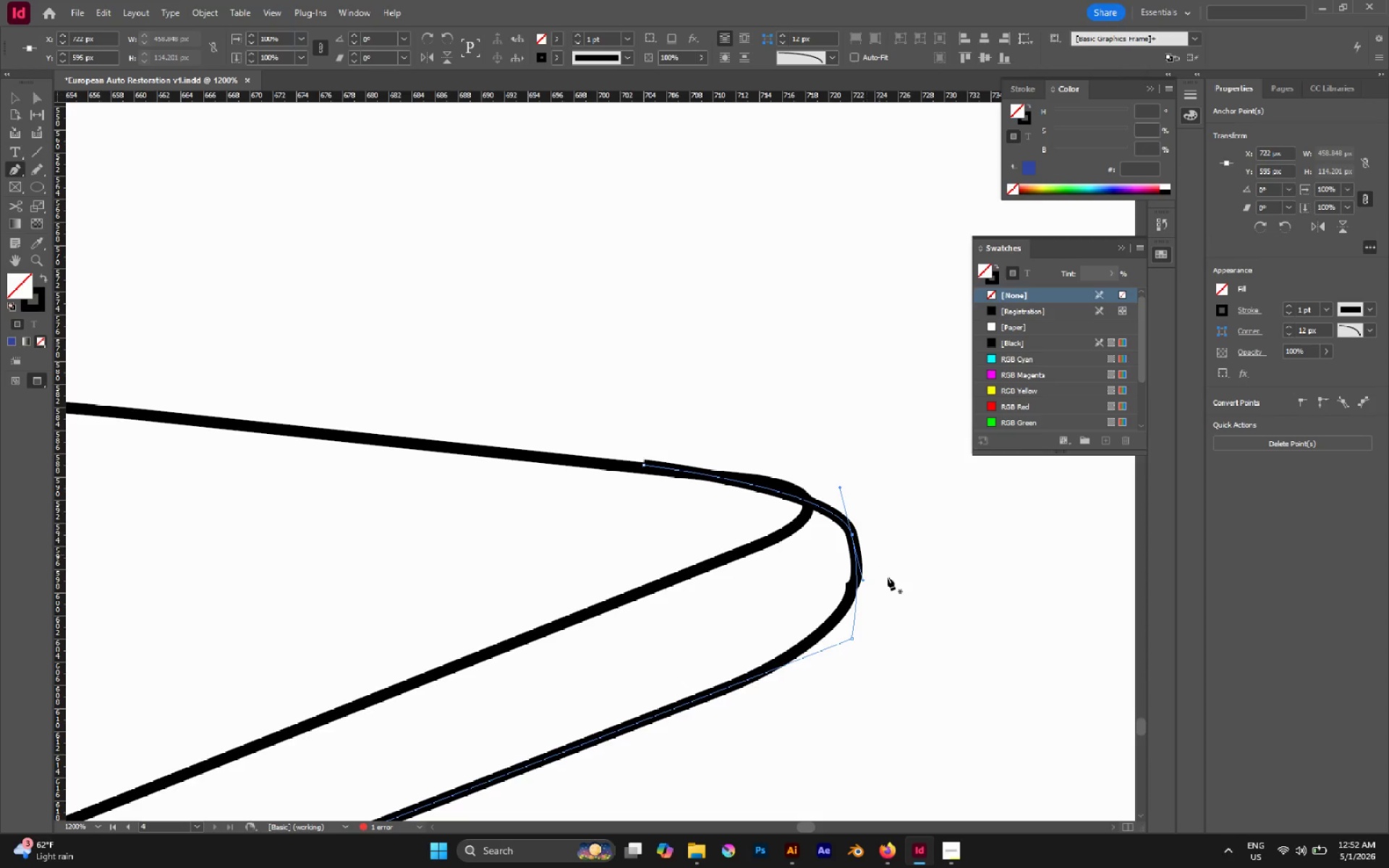 
key(A)
 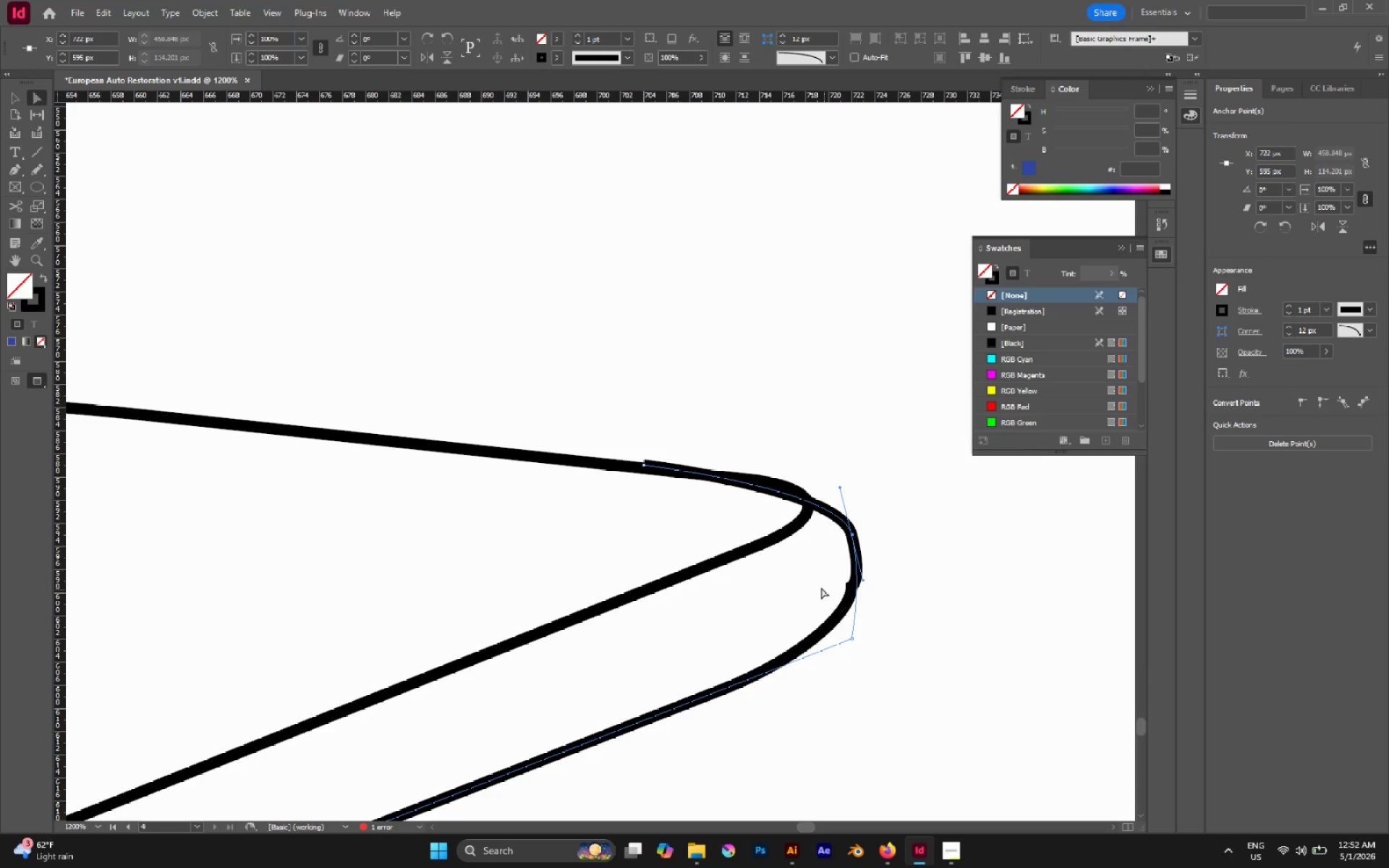 
hold_key(key=AltLeft, duration=0.52)
scroll: coordinate [807, 568], scroll_direction: down, amount: 1.0
 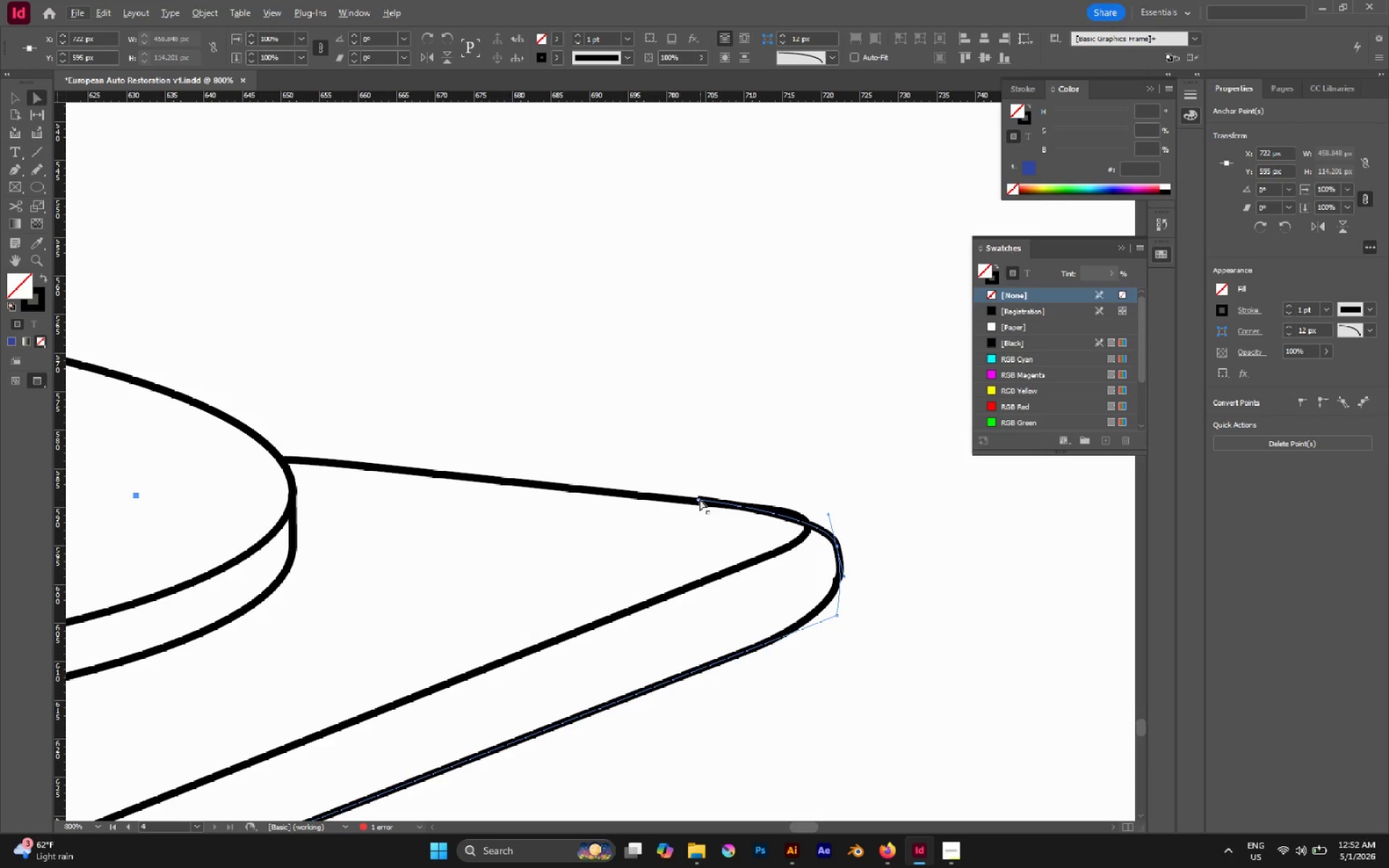 
left_click([699, 499])
 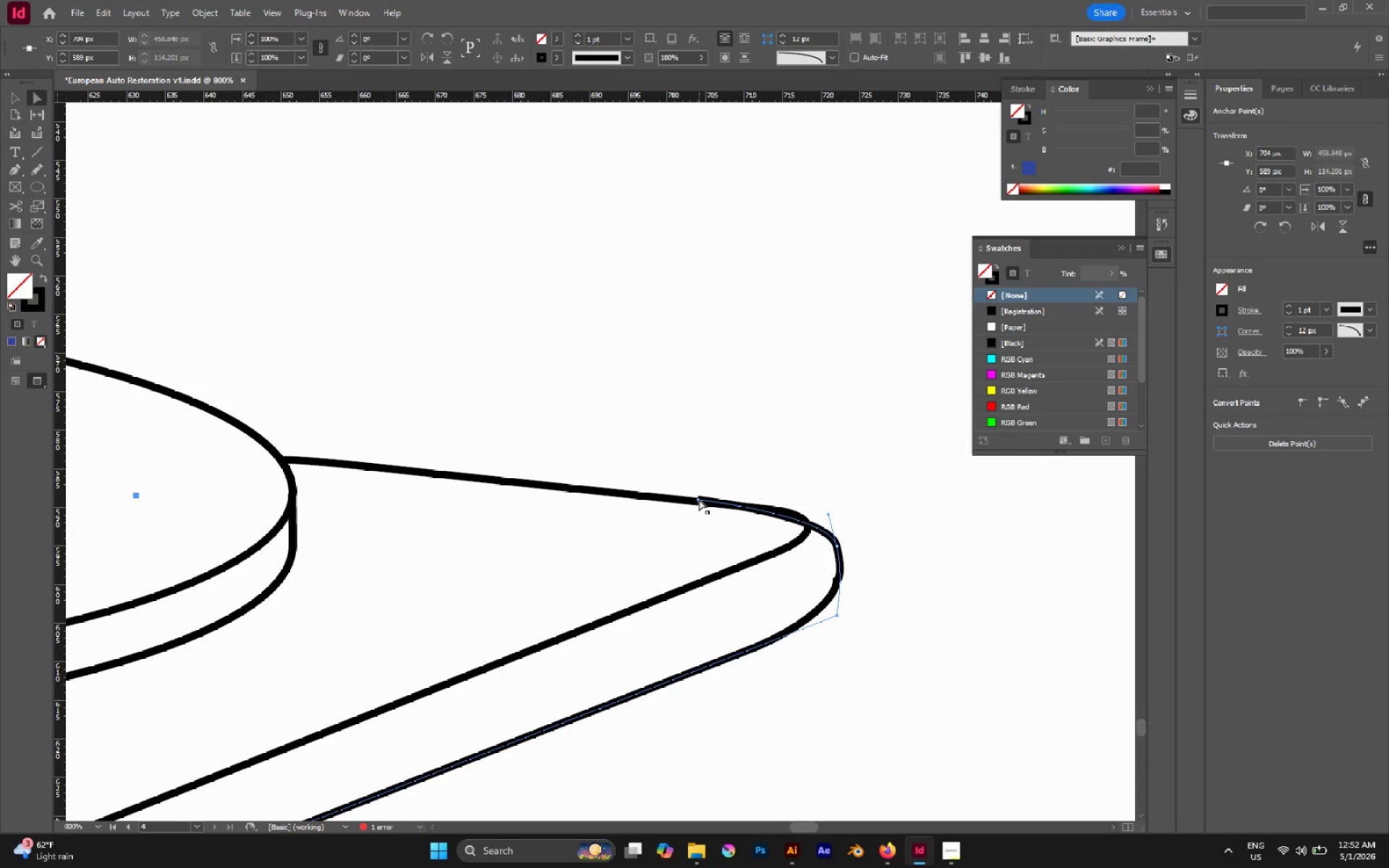 
left_click_drag(start_coordinate=[699, 499], to_coordinate=[777, 511])
 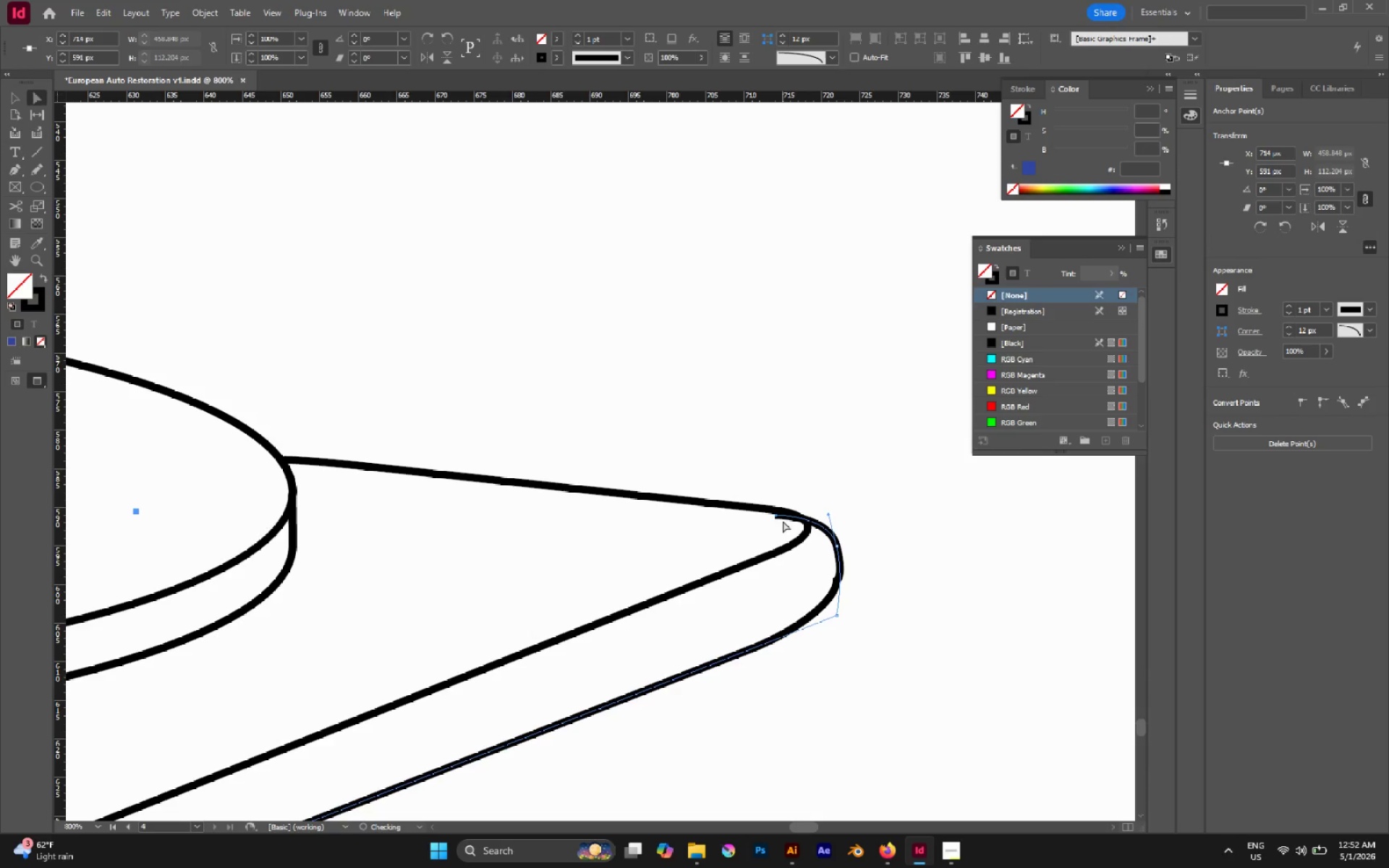 
left_click_drag(start_coordinate=[776, 514], to_coordinate=[770, 509])
 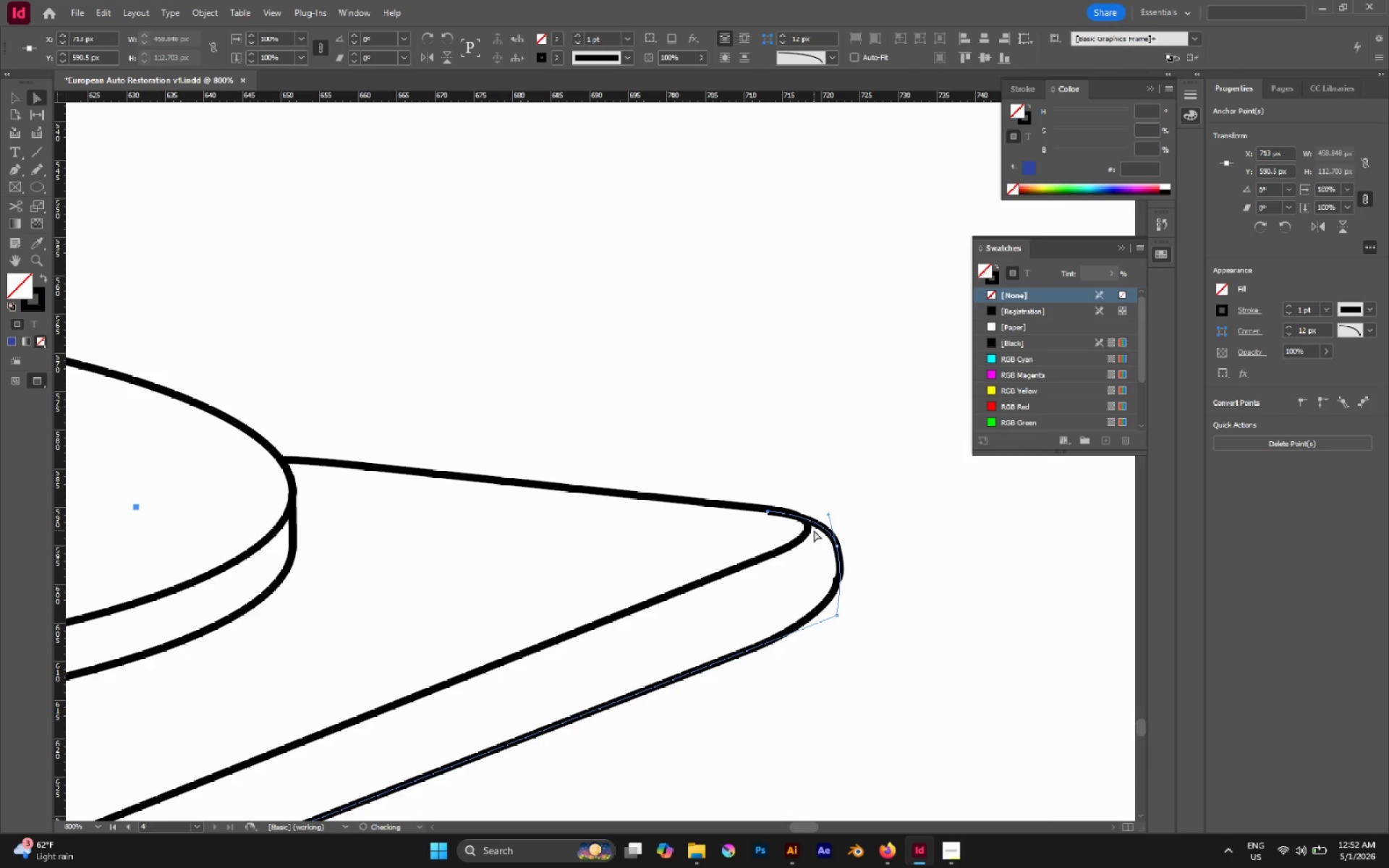 
hold_key(key=AltLeft, duration=1.36)
scroll: coordinate [815, 531], scroll_direction: down, amount: 1.0
 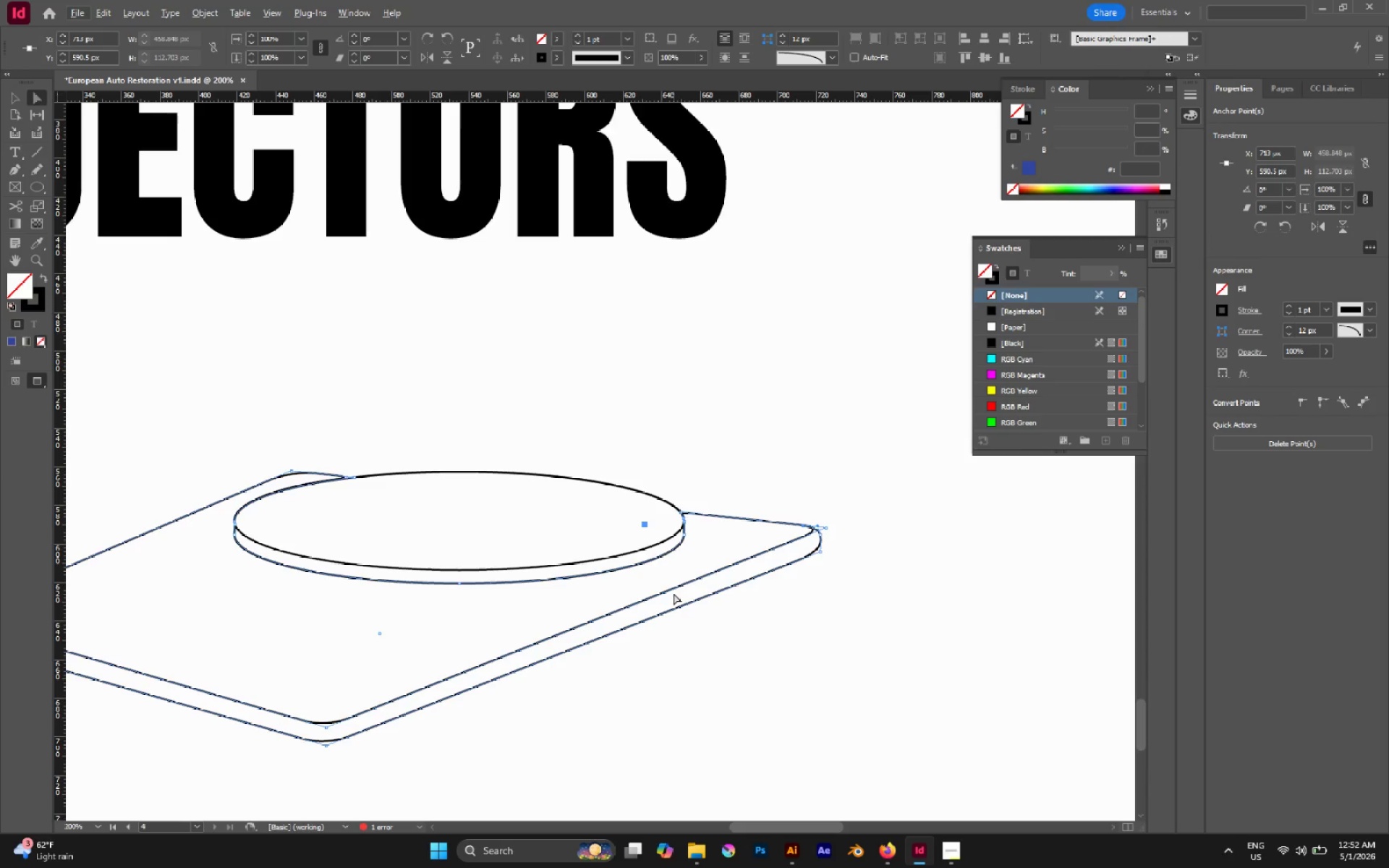 
hold_key(key=AltLeft, duration=0.64)
 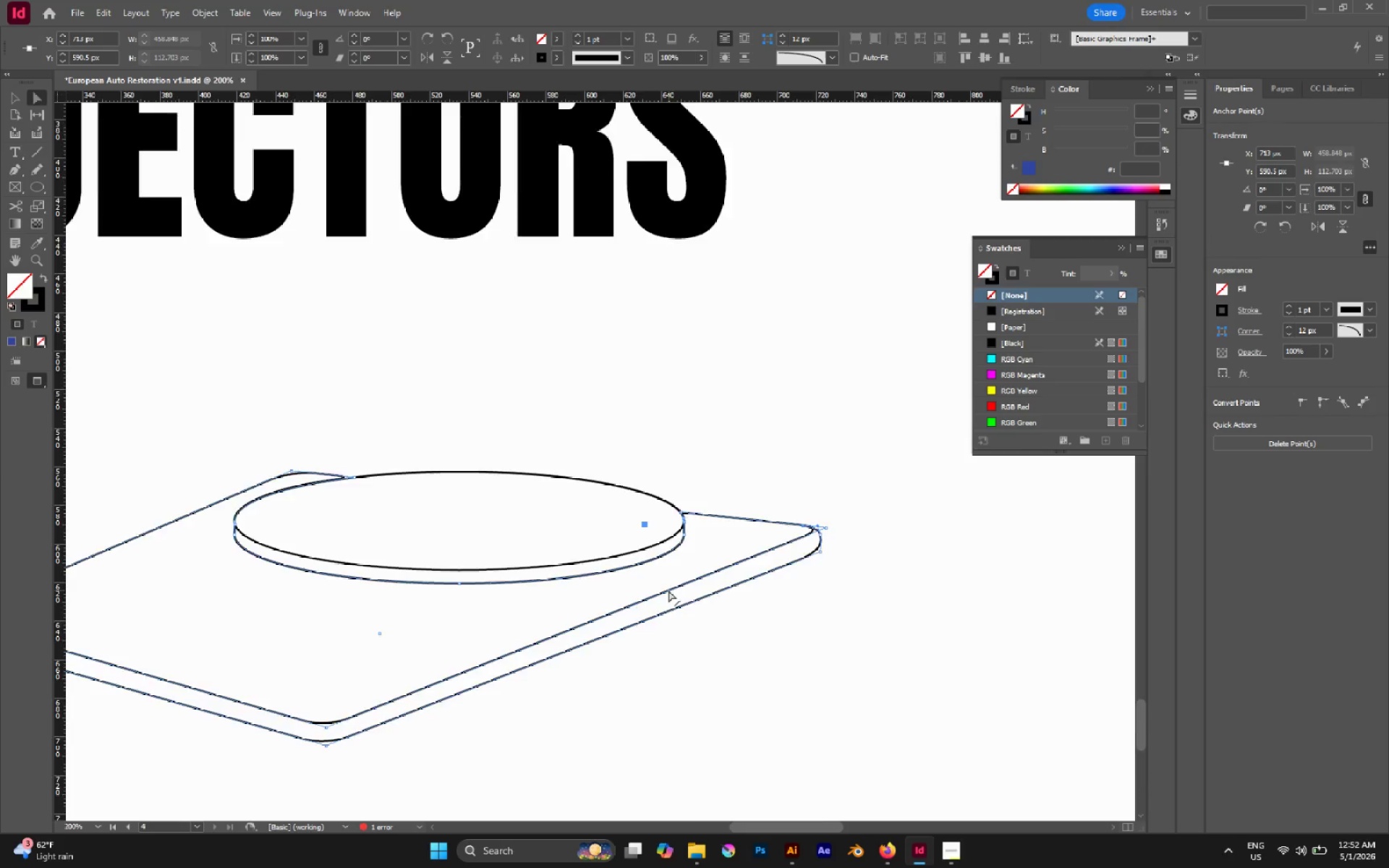 
hold_key(key=AltLeft, duration=0.31)
 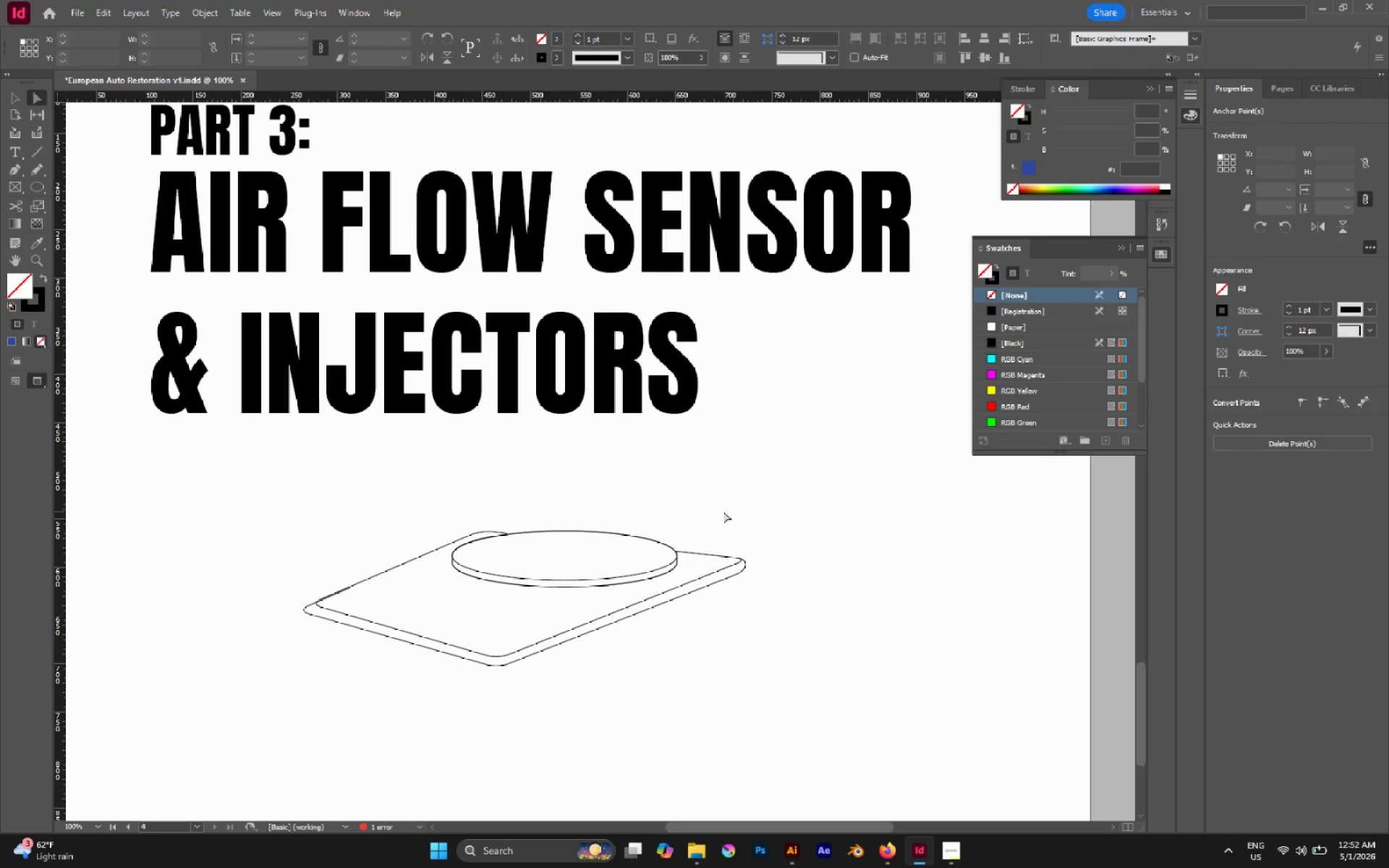 
left_click([723, 511])
 